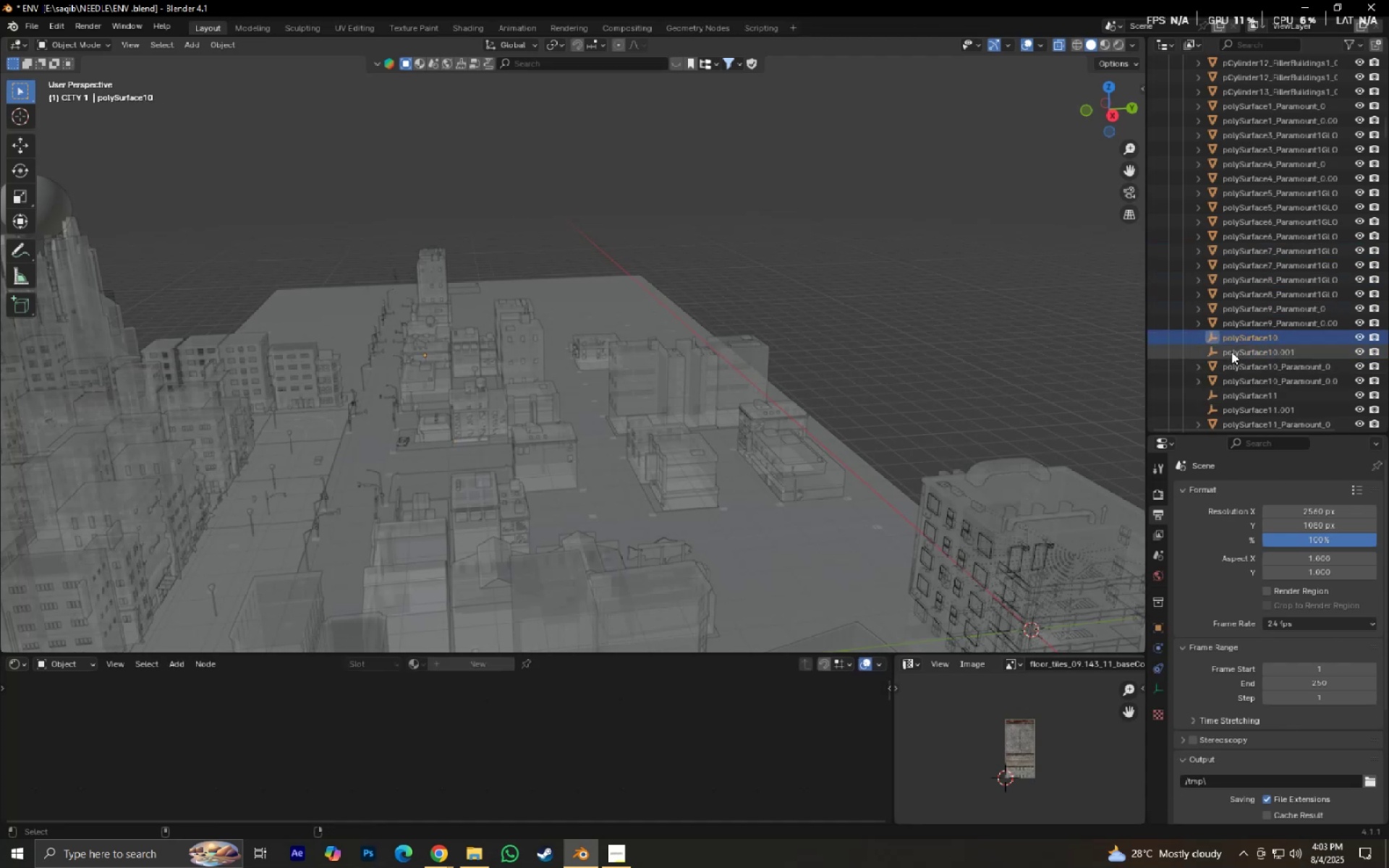 
key(Control+ControlLeft)
 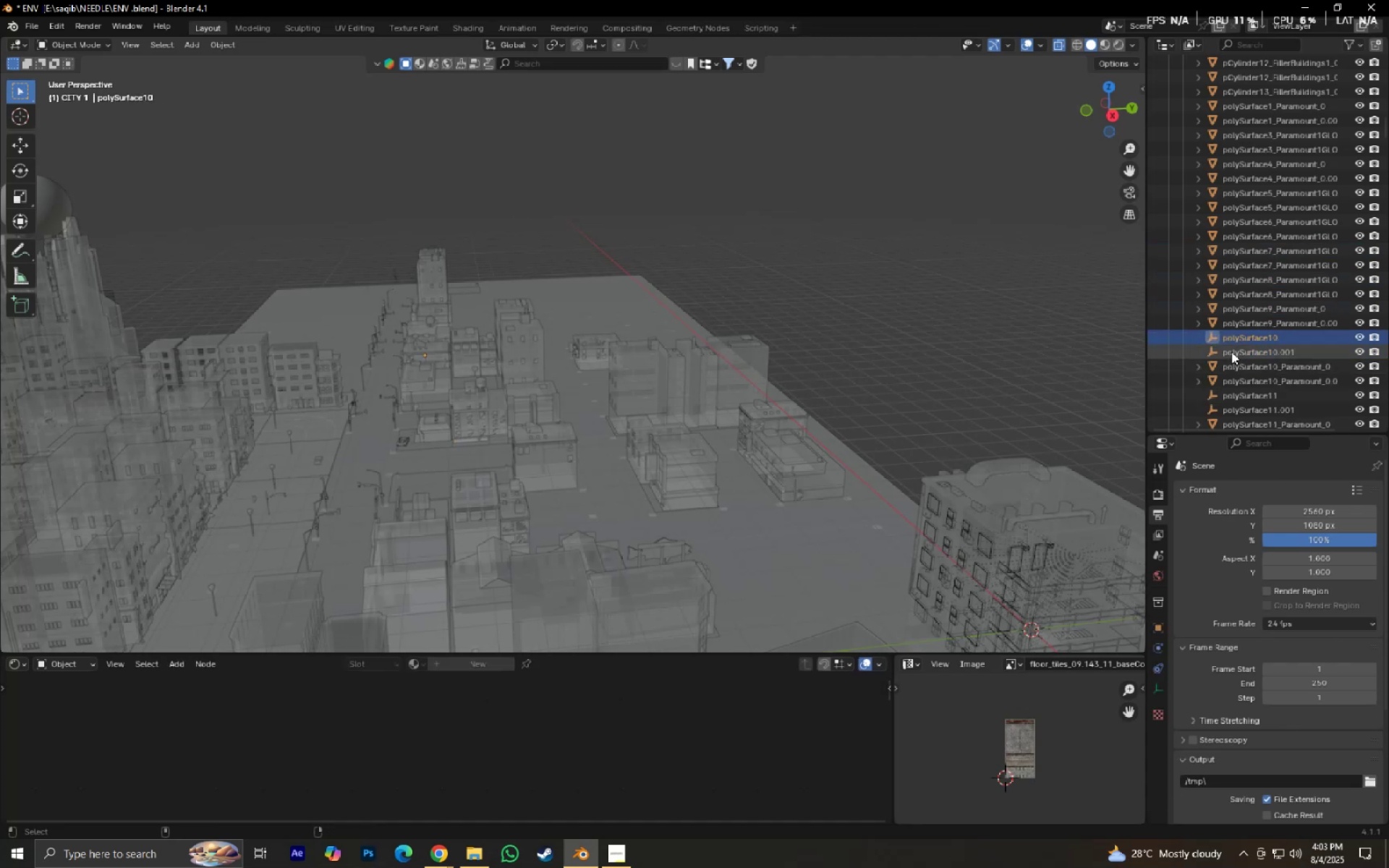 
key(Control+ControlLeft)
 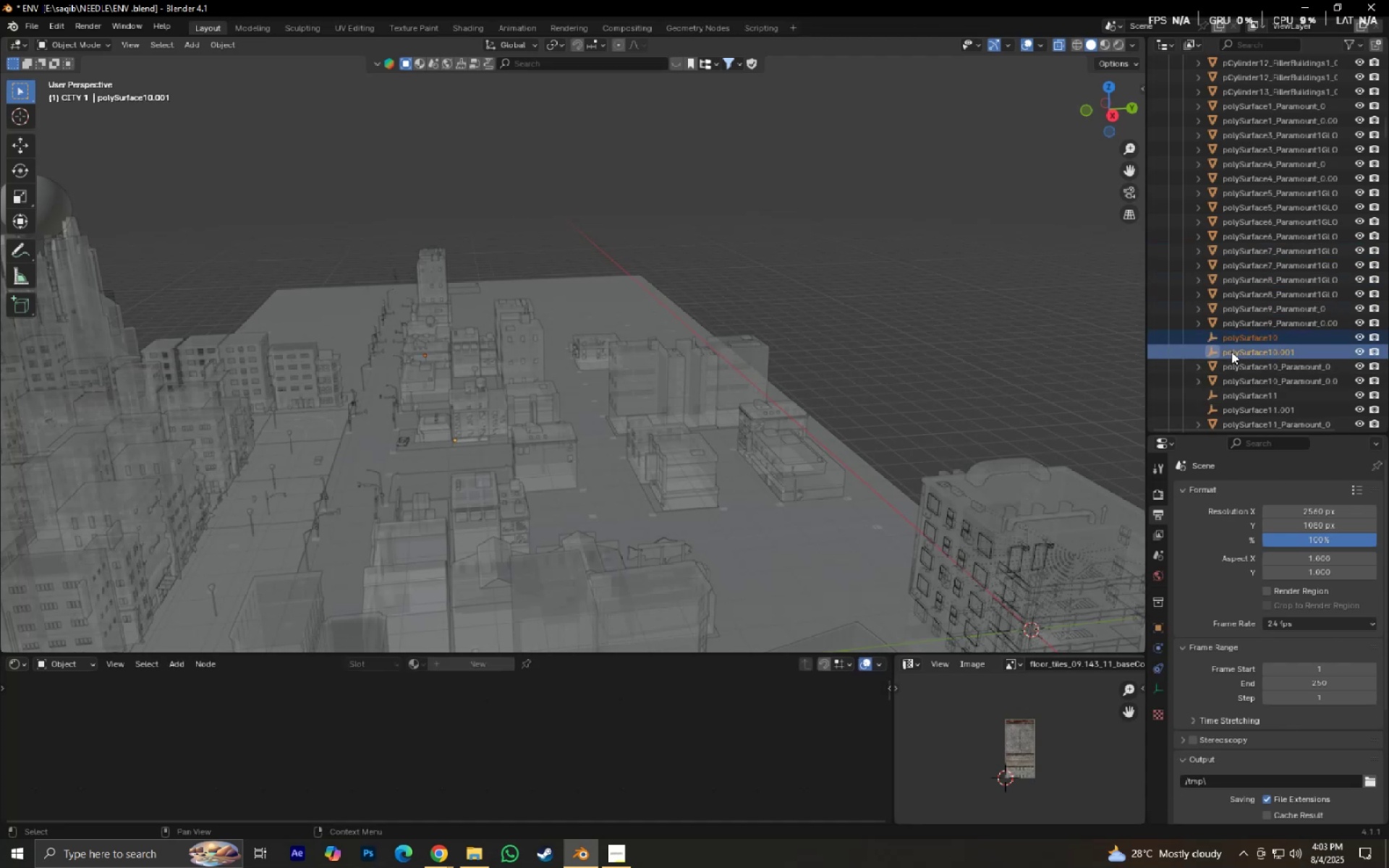 
key(X)
 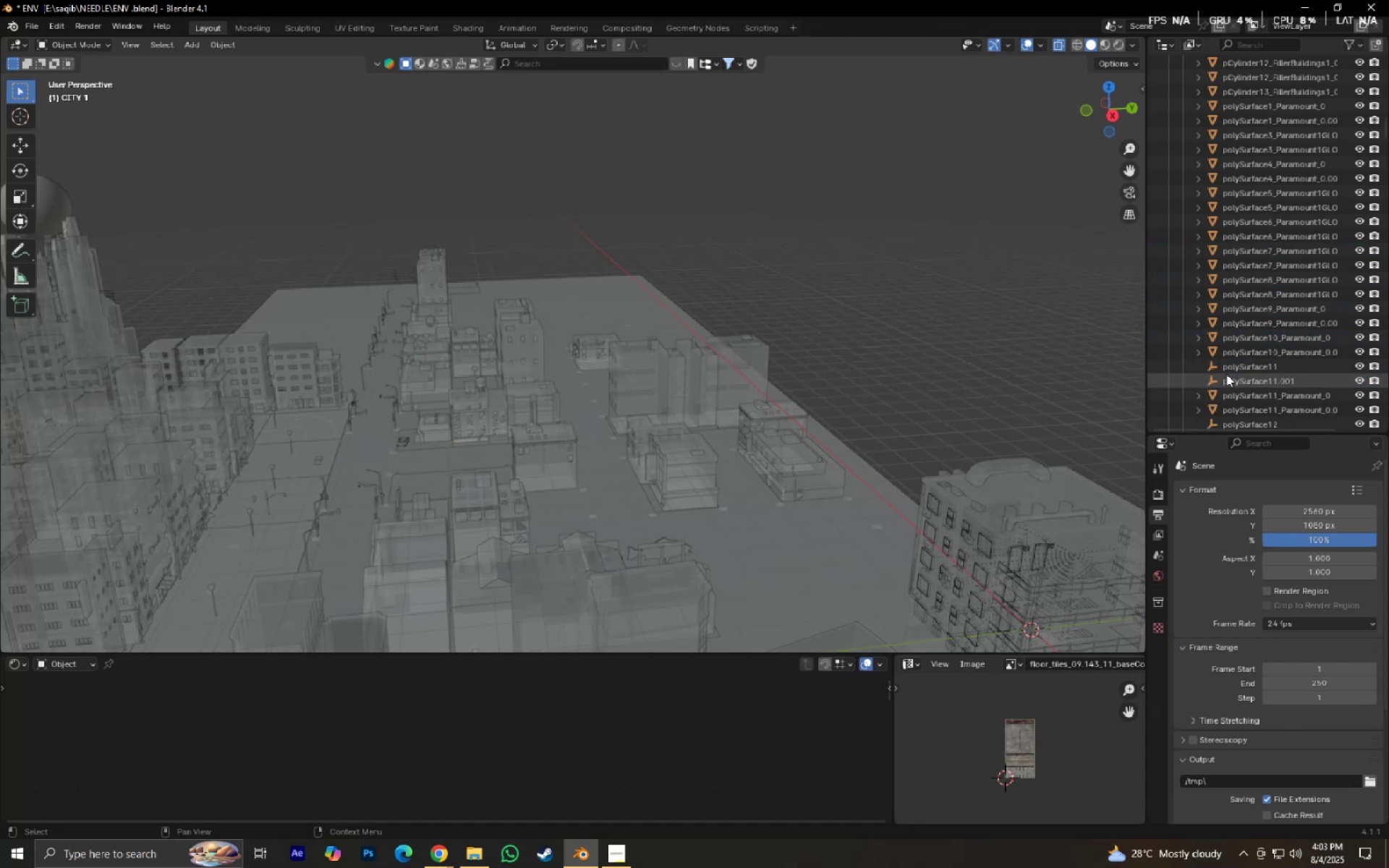 
left_click([1228, 375])
 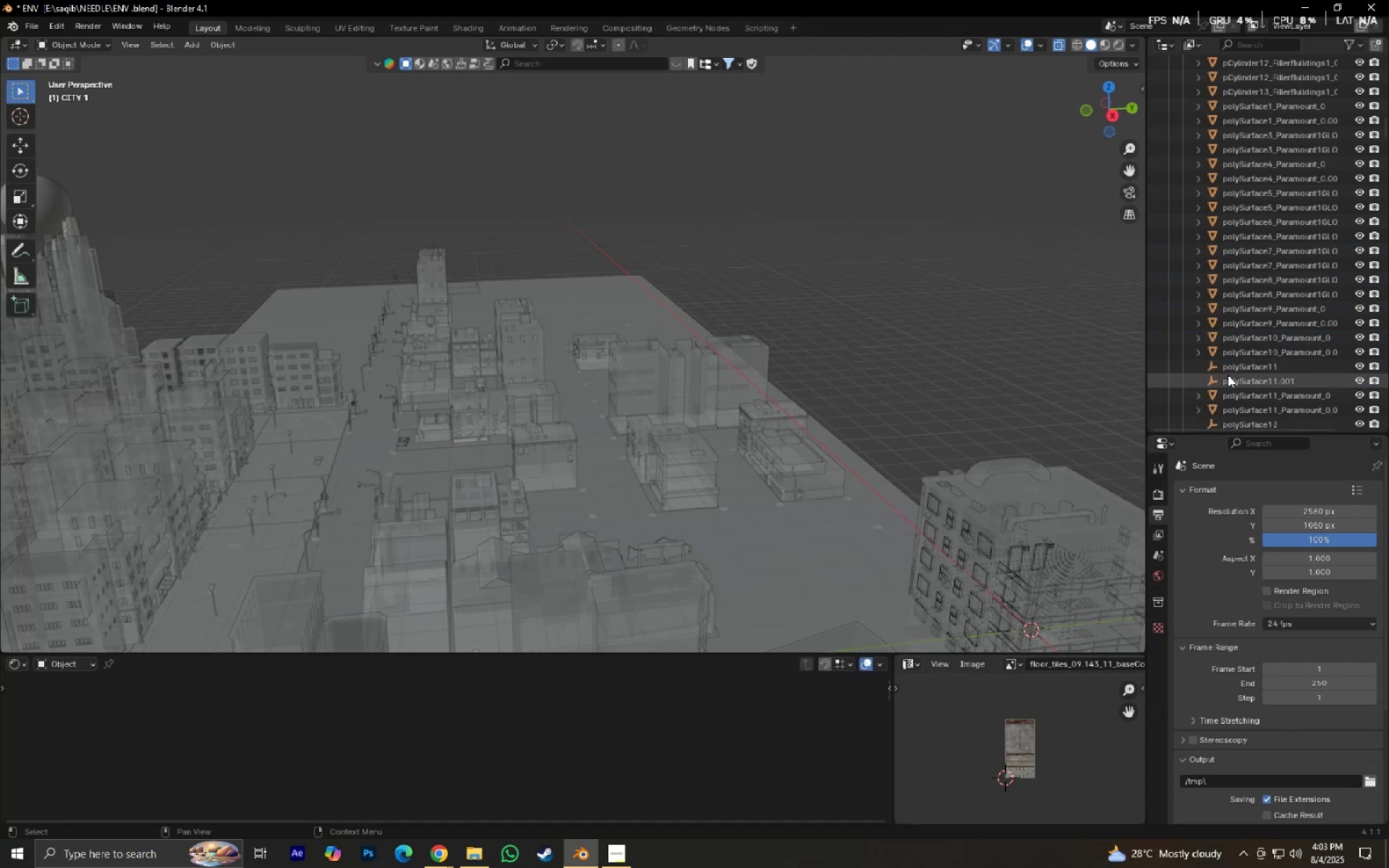 
hold_key(key=ControlLeft, duration=0.38)
double_click([1229, 364])
 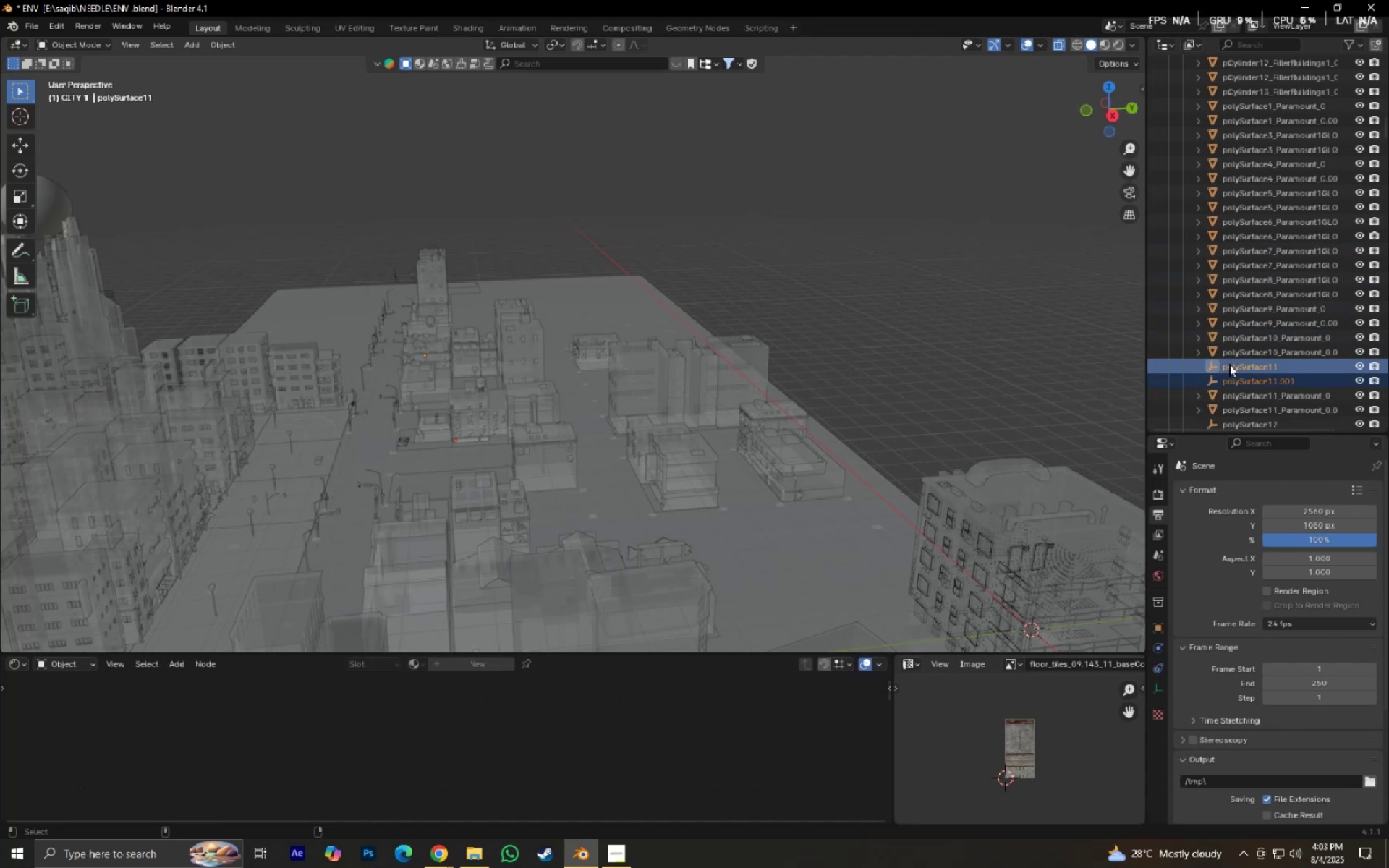 
key(X)
 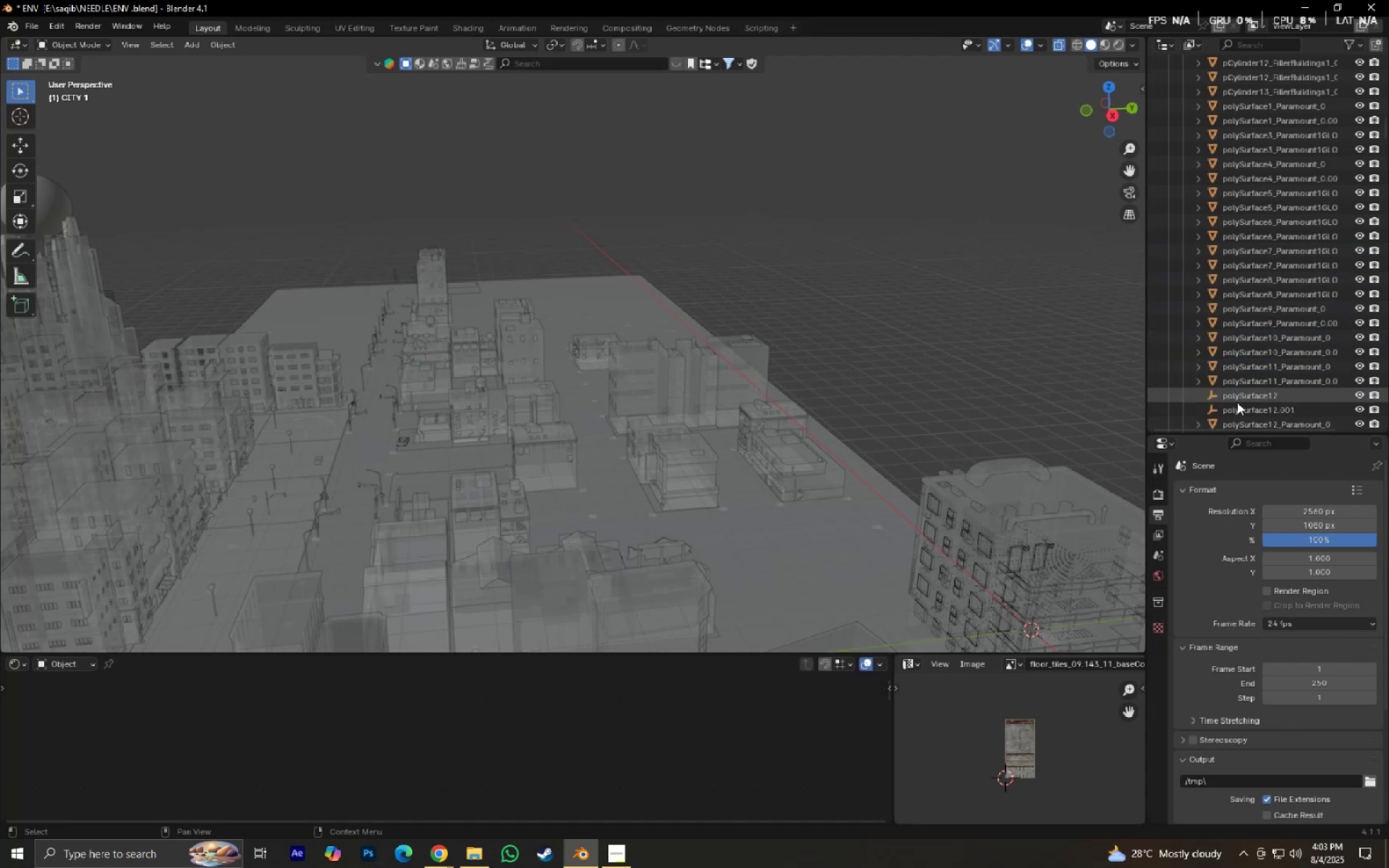 
left_click([1236, 401])
 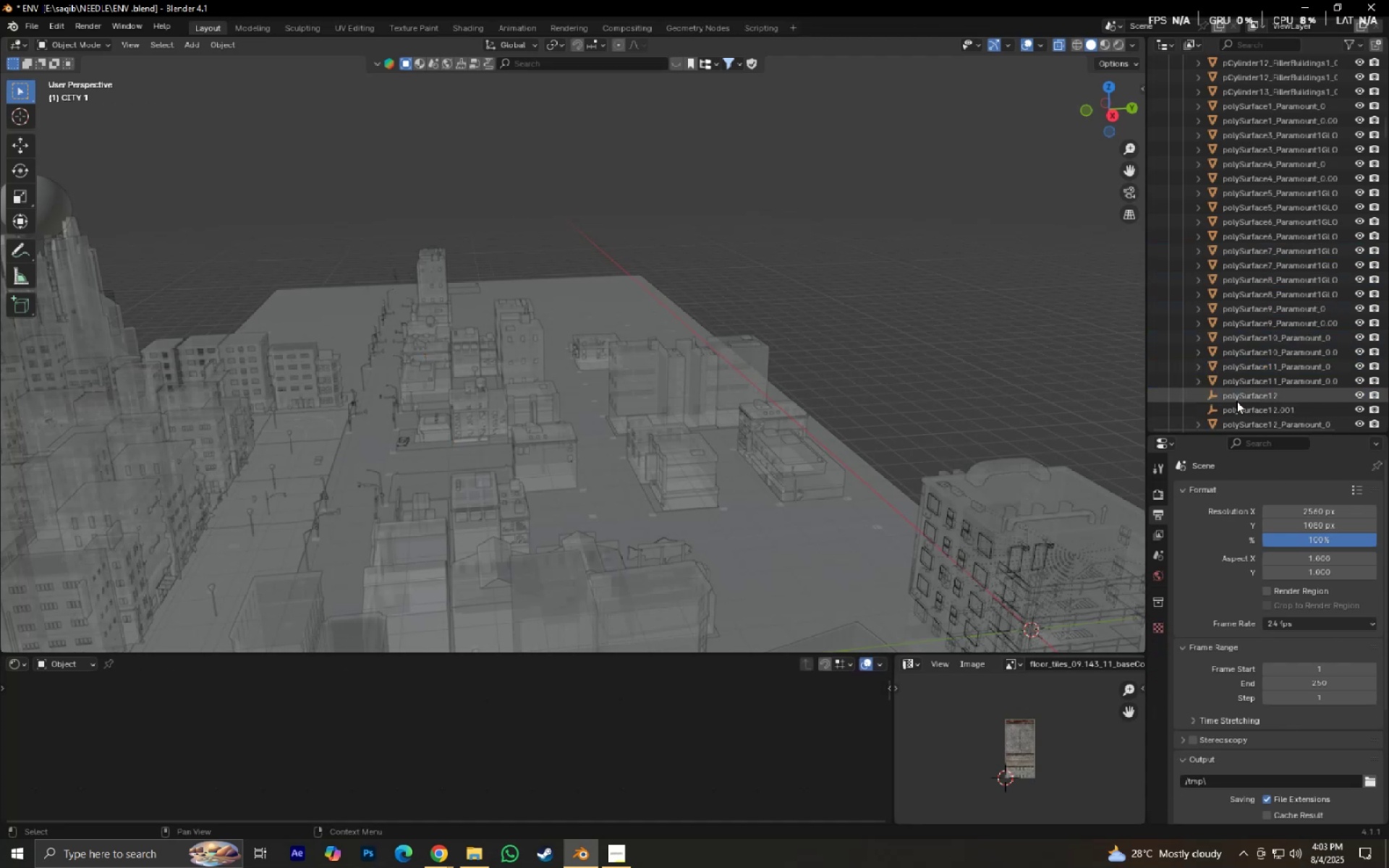 
hold_key(key=ControlLeft, duration=0.7)
double_click([1239, 414])
 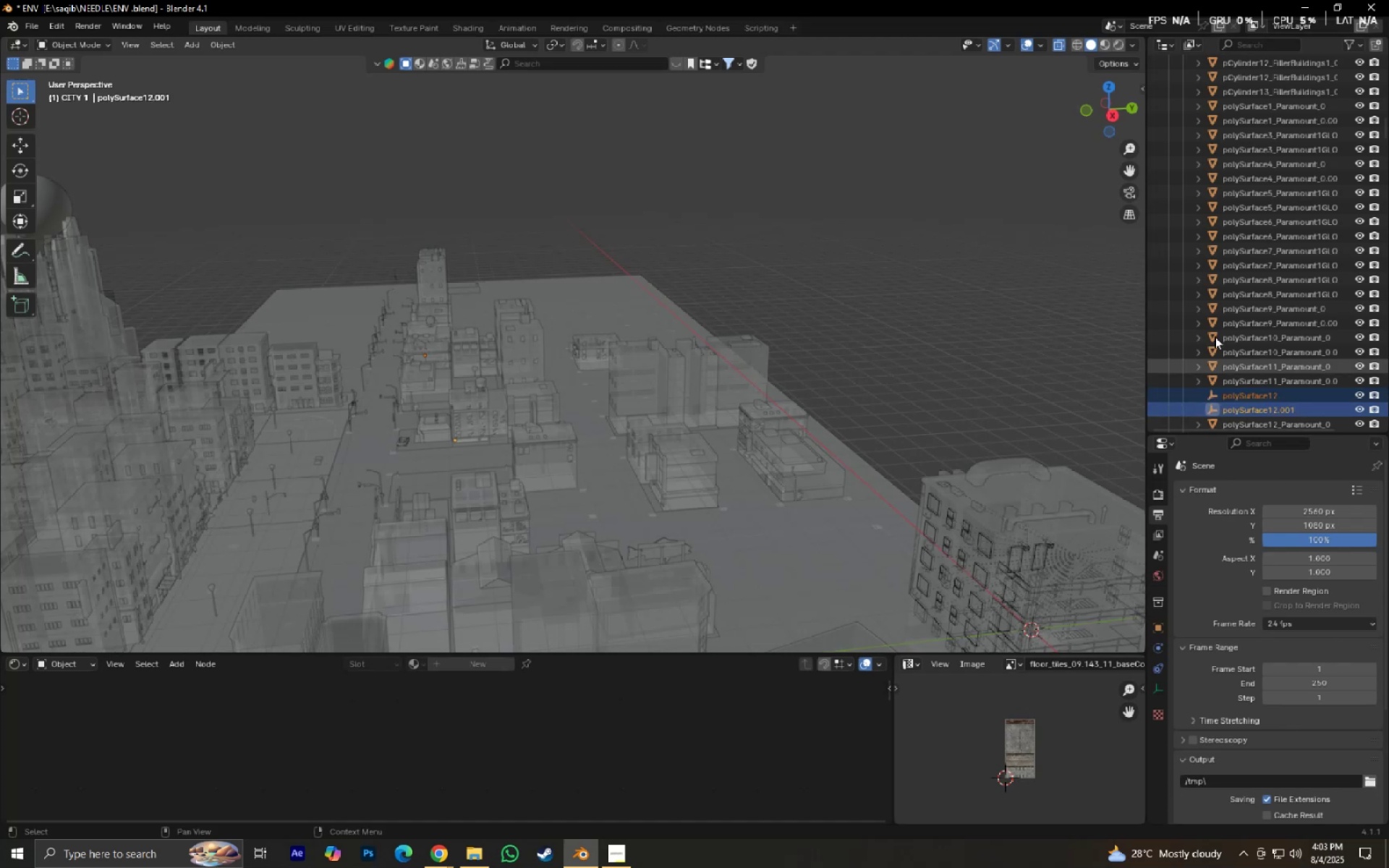 
key(X)
 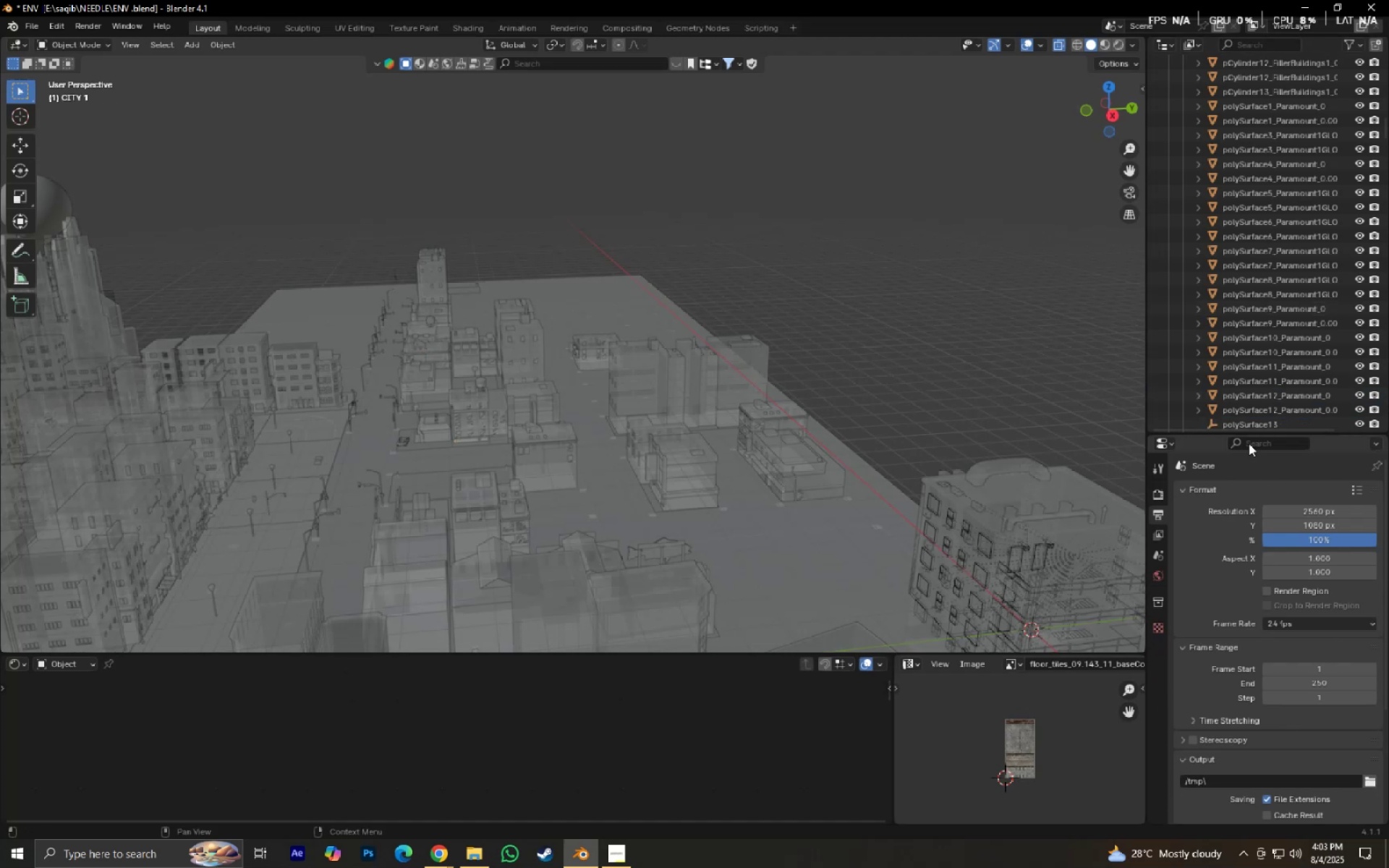 
scroll: coordinate [1226, 394], scroll_direction: down, amount: 4.0
 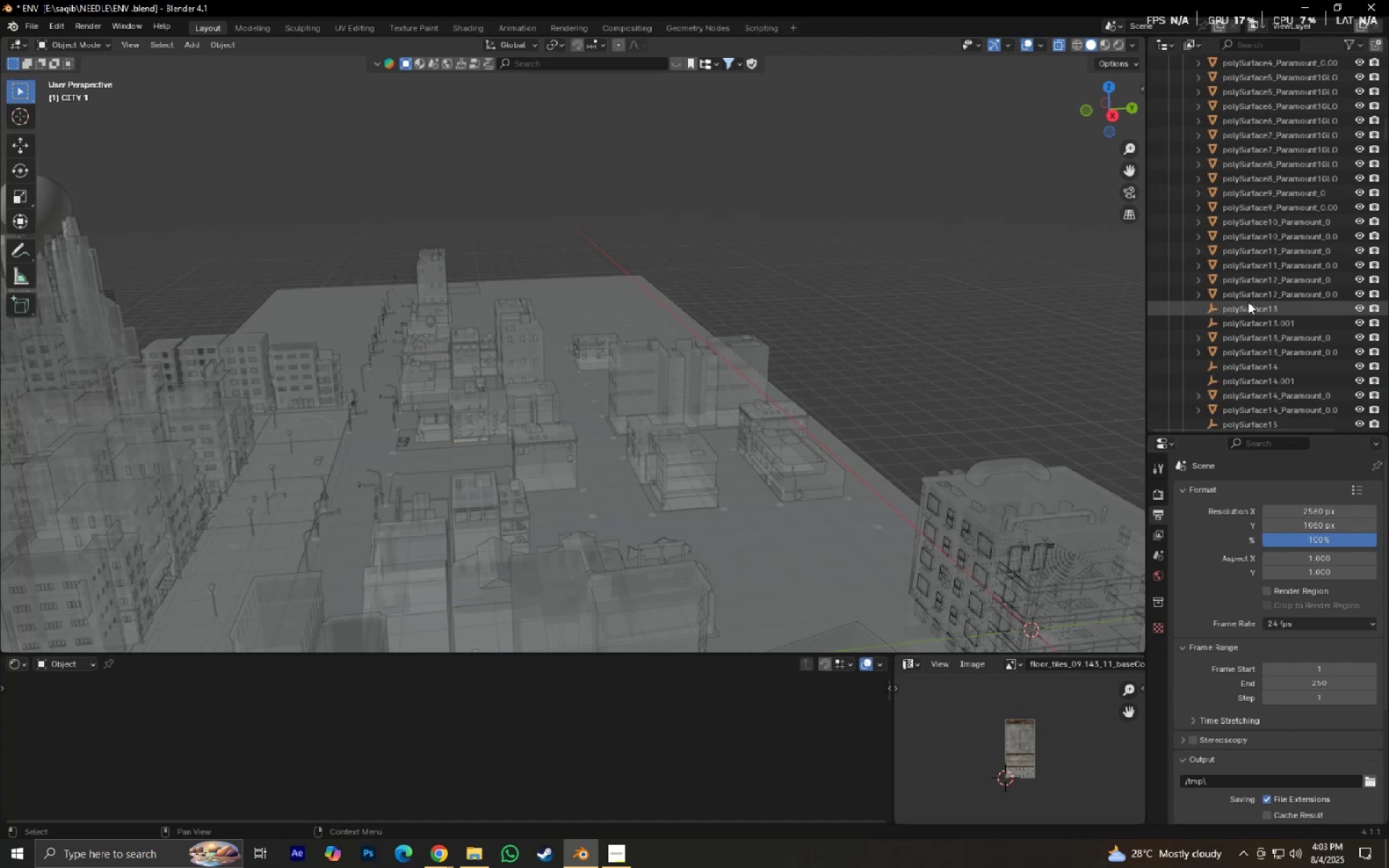 
left_click([1248, 302])
 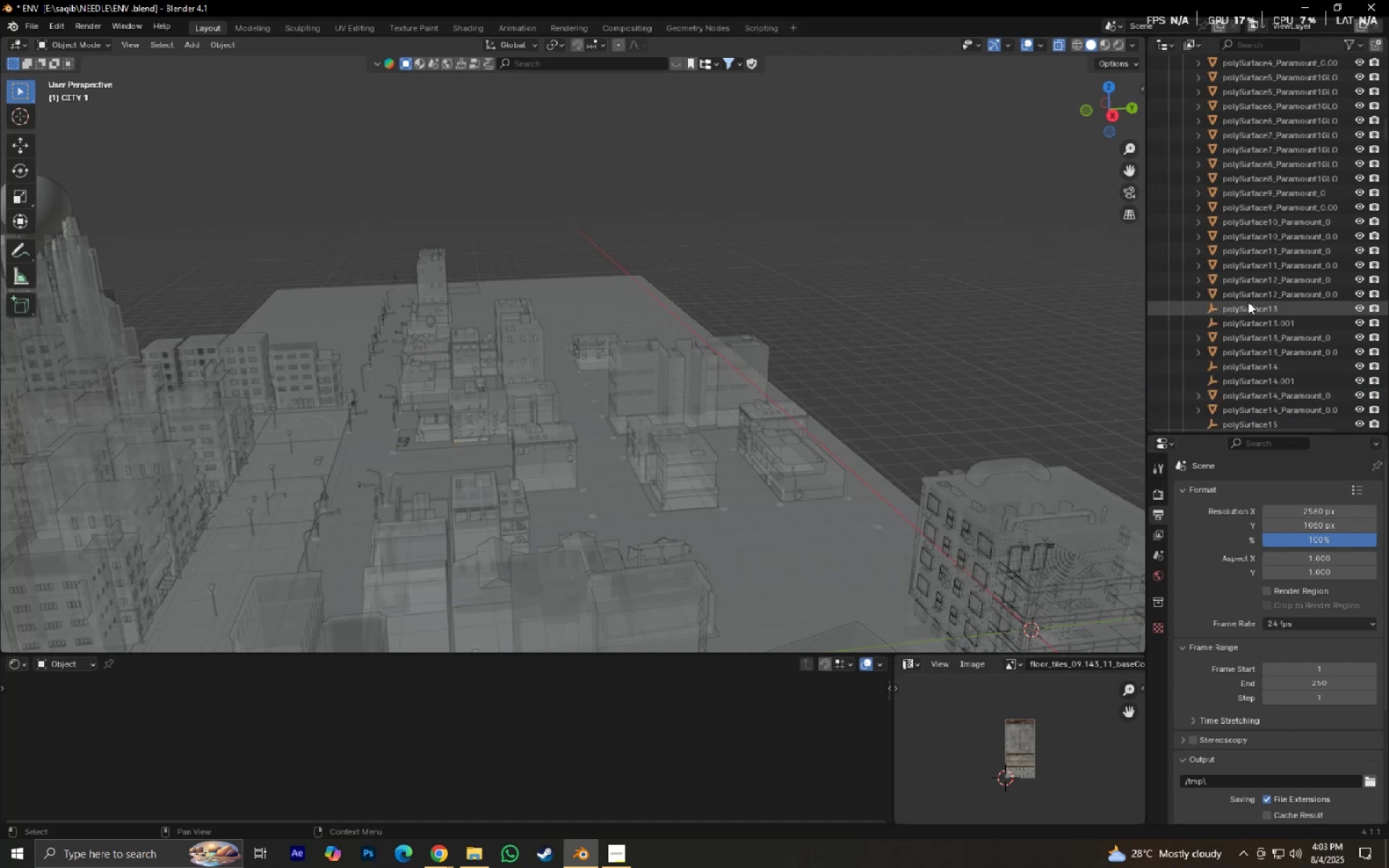 
left_click([1250, 320])
 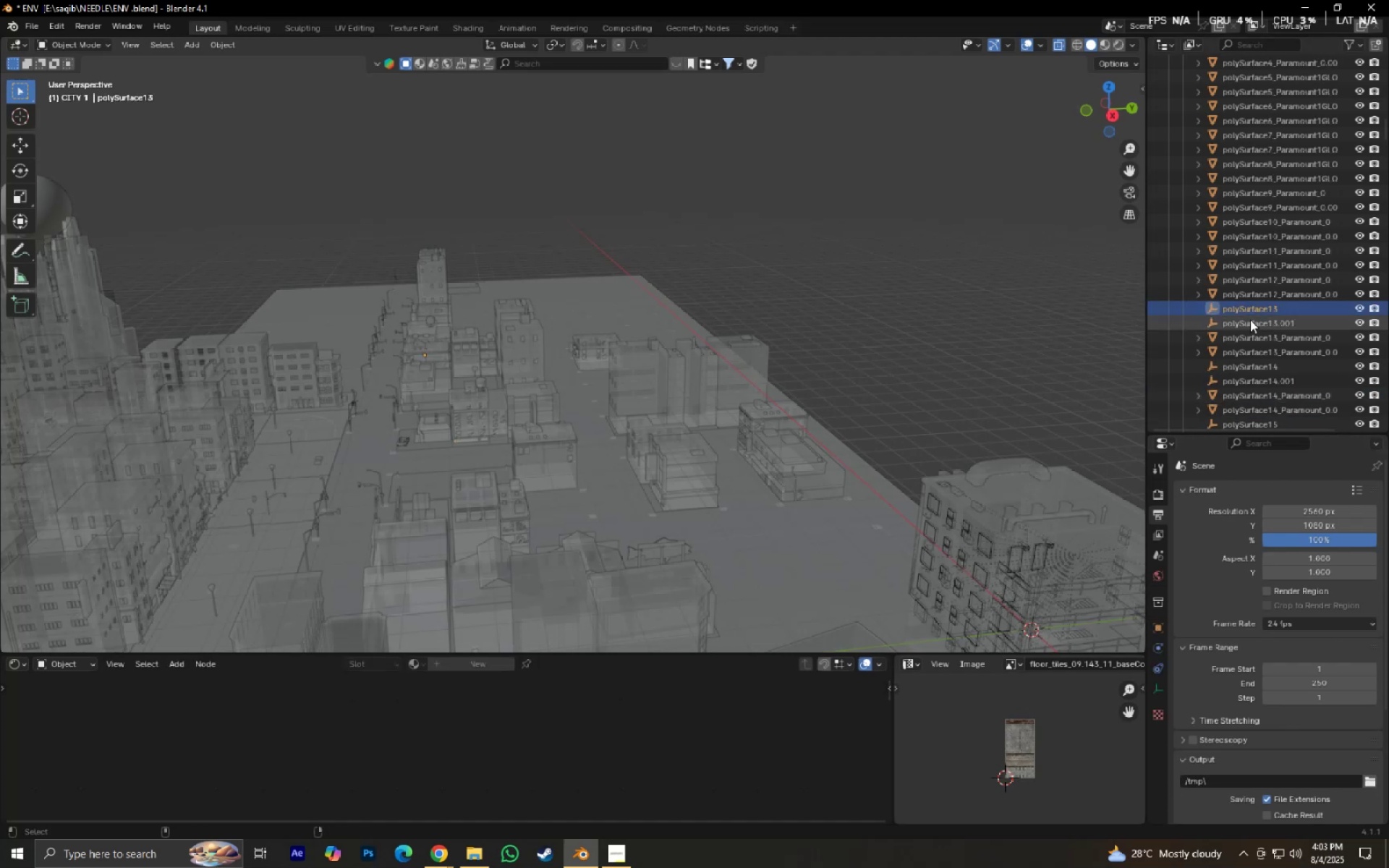 
key(Control+X)
 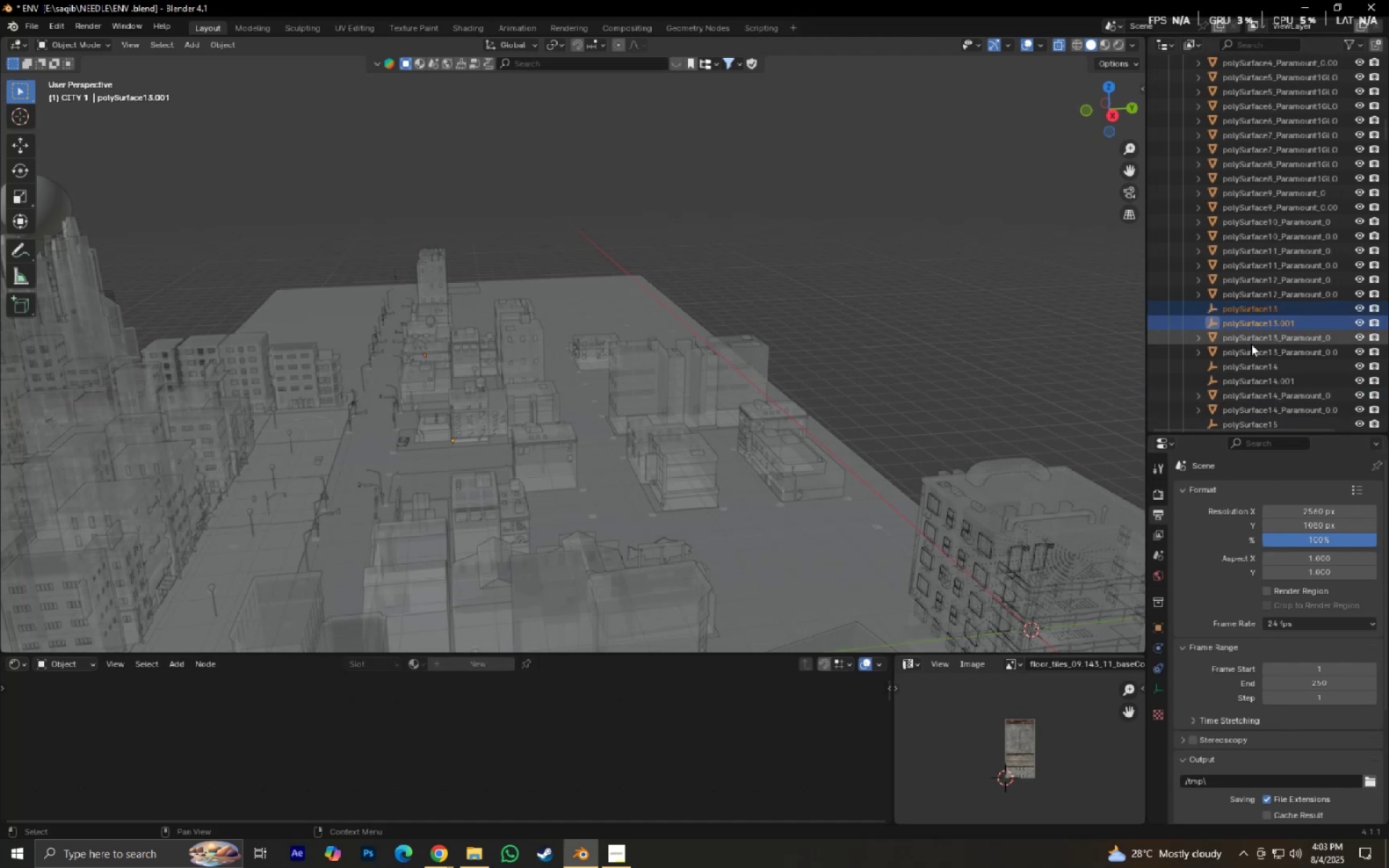 
key(X)
 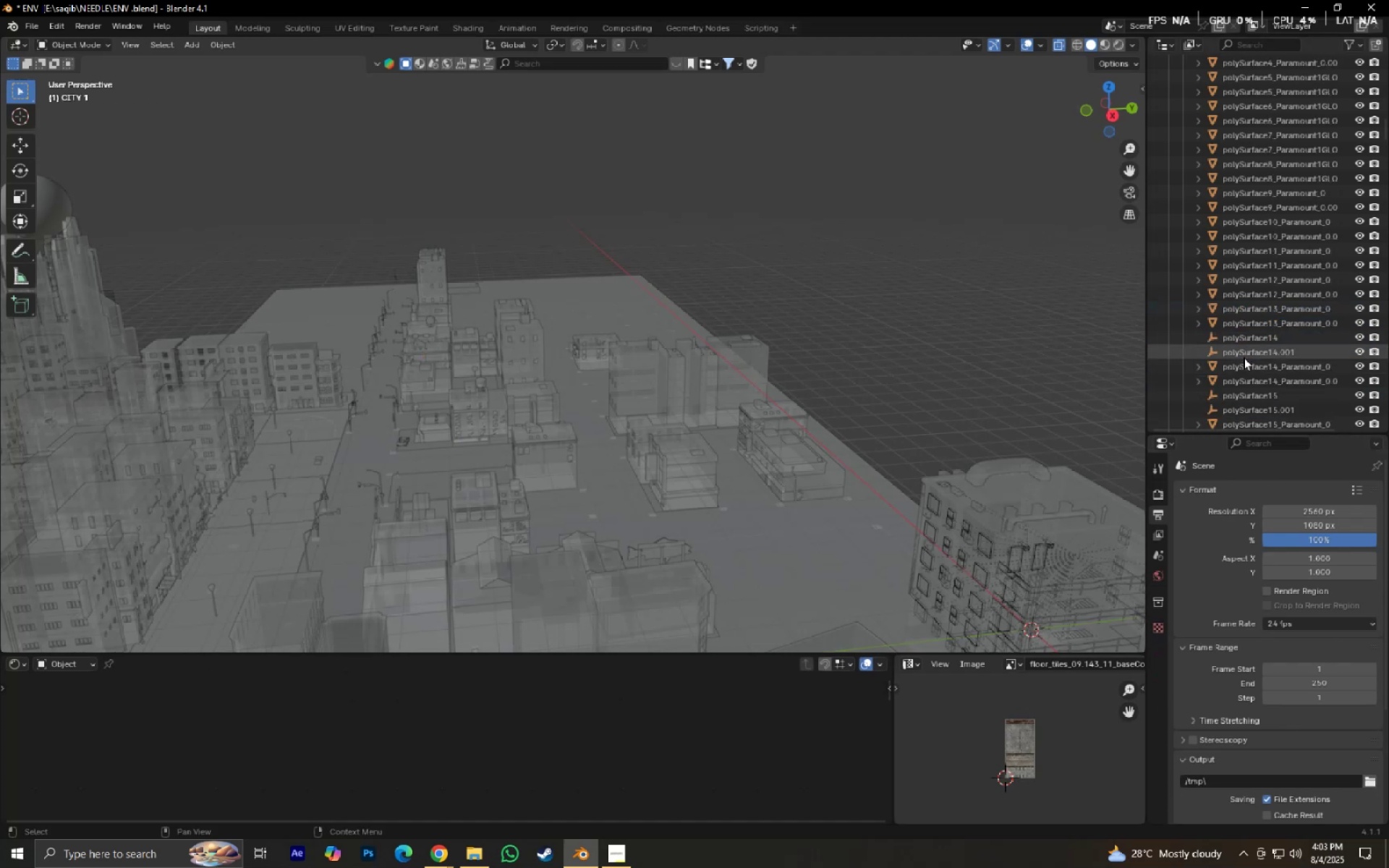 
hold_key(key=ControlLeft, duration=0.76)
left_click([1244, 355])
 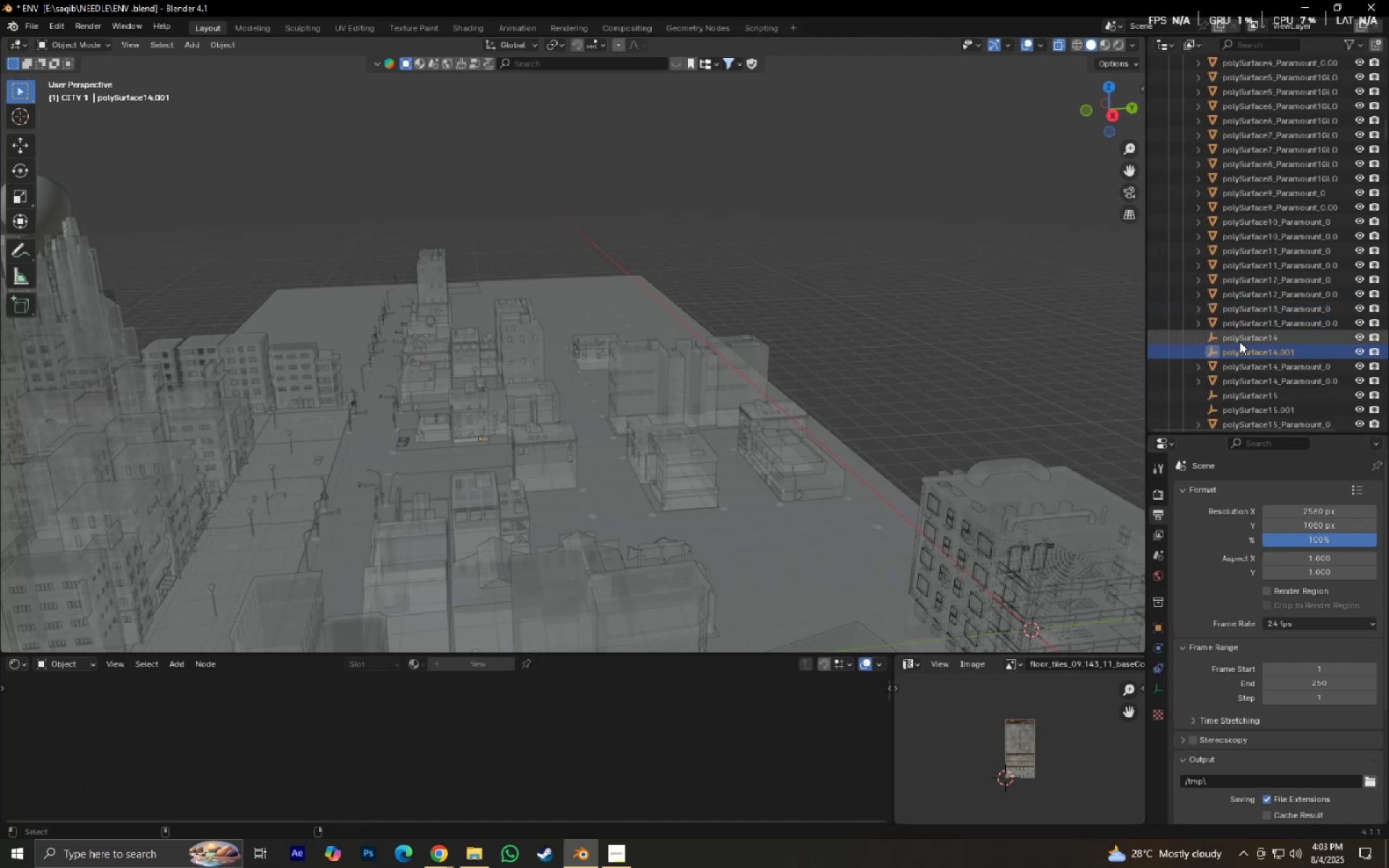 
left_click([1239, 341])
 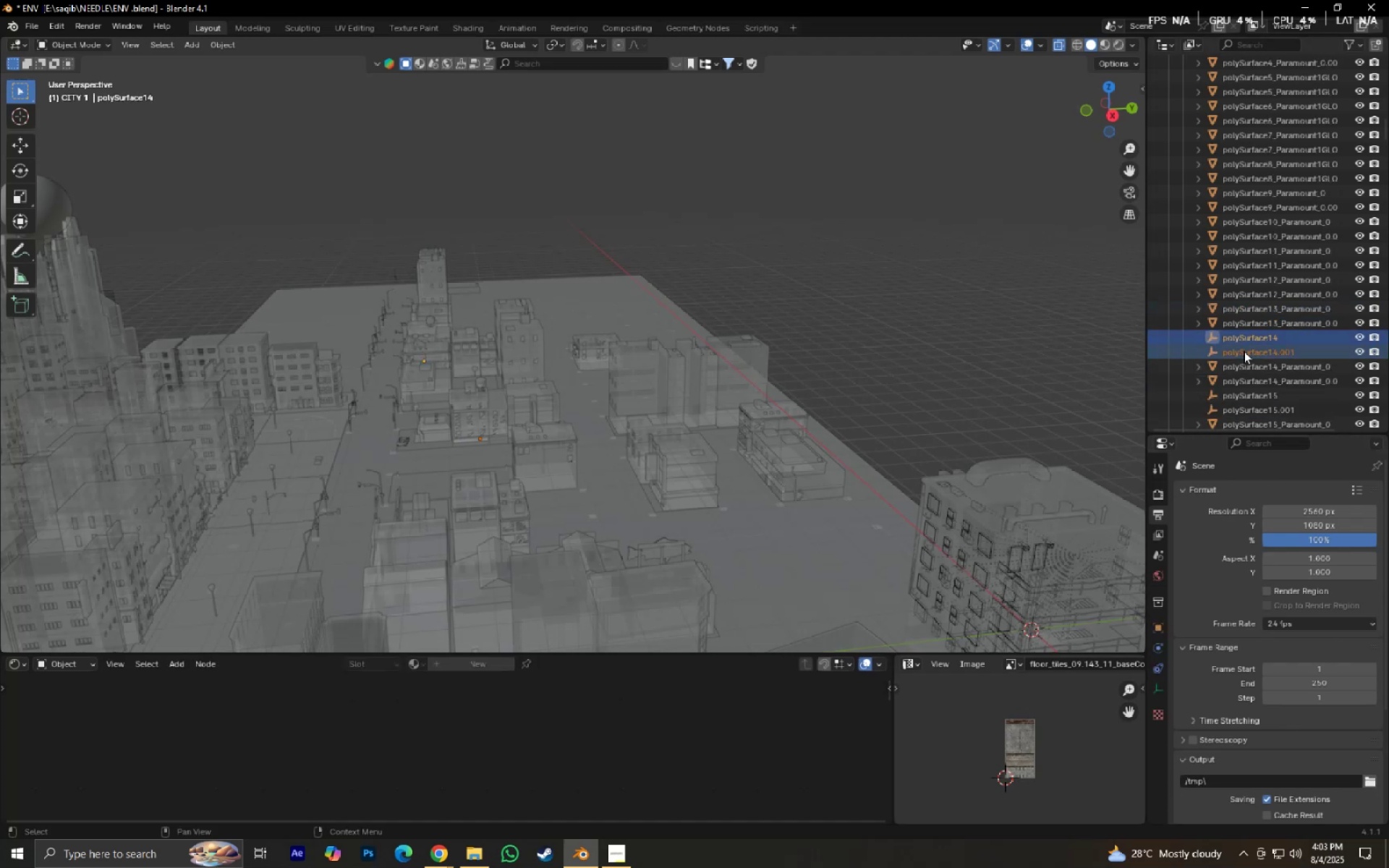 
key(X)
 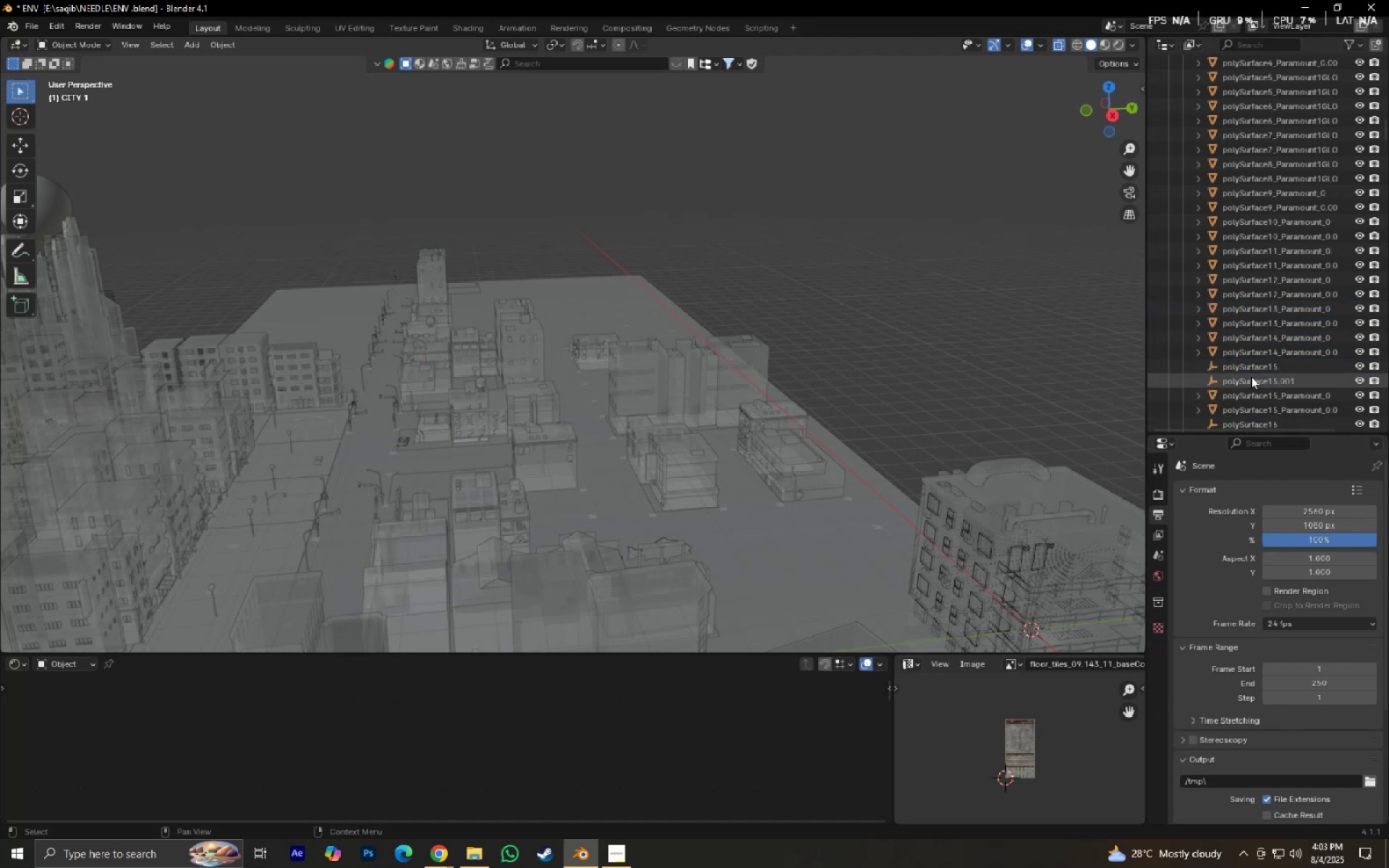 
left_click([1251, 375])
 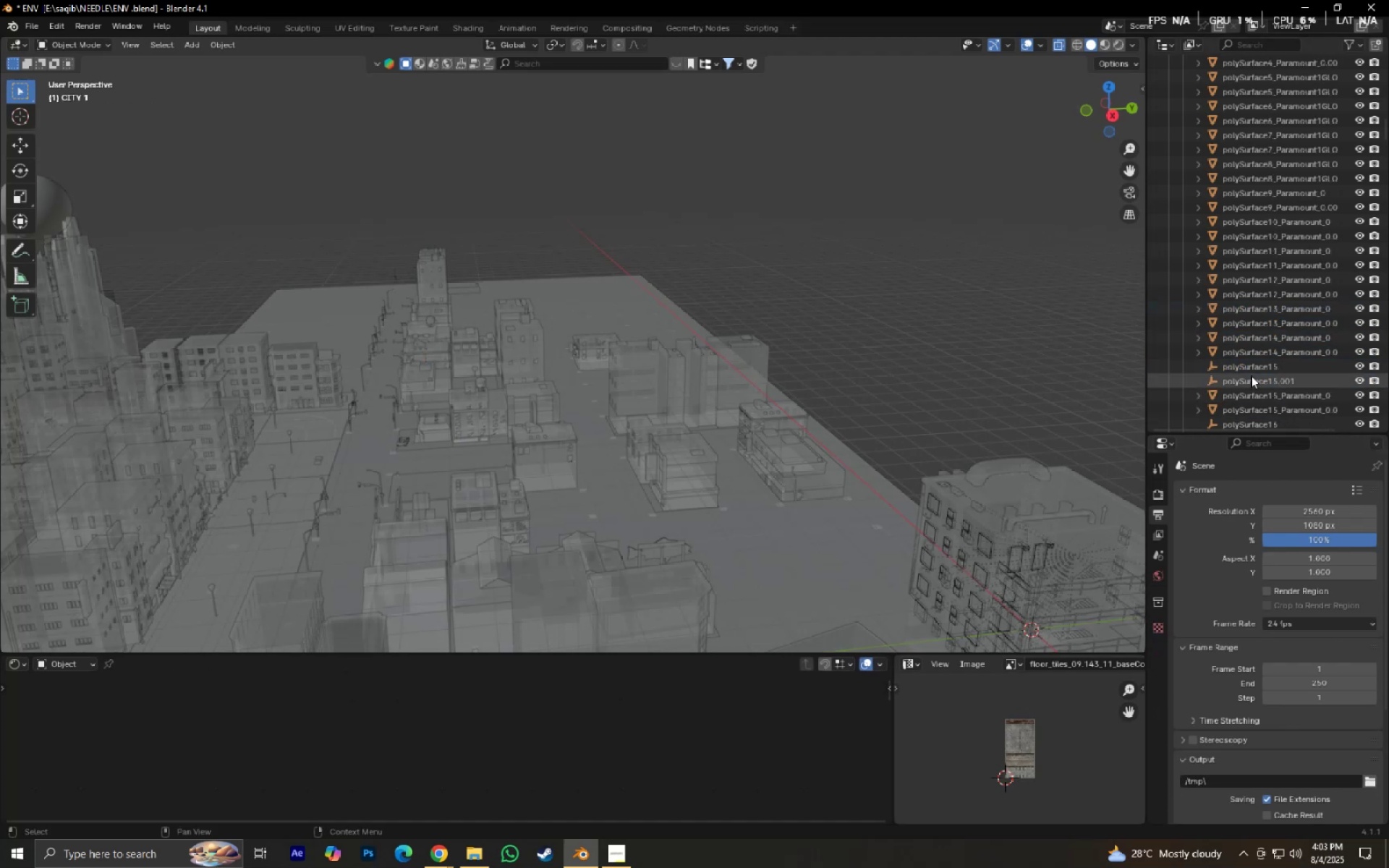 
hold_key(key=ControlLeft, duration=0.54)
double_click([1251, 373])
 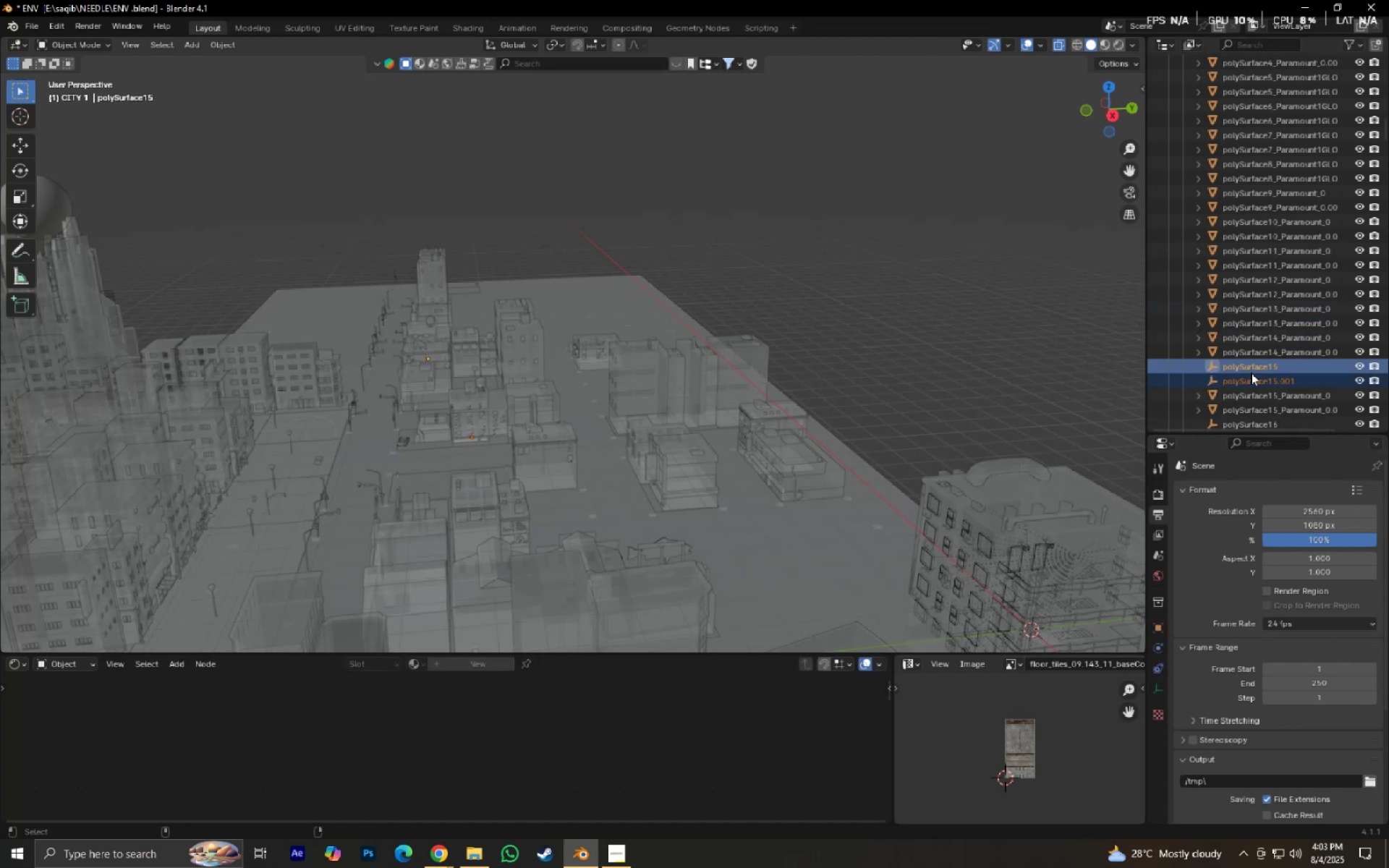 
key(X)
 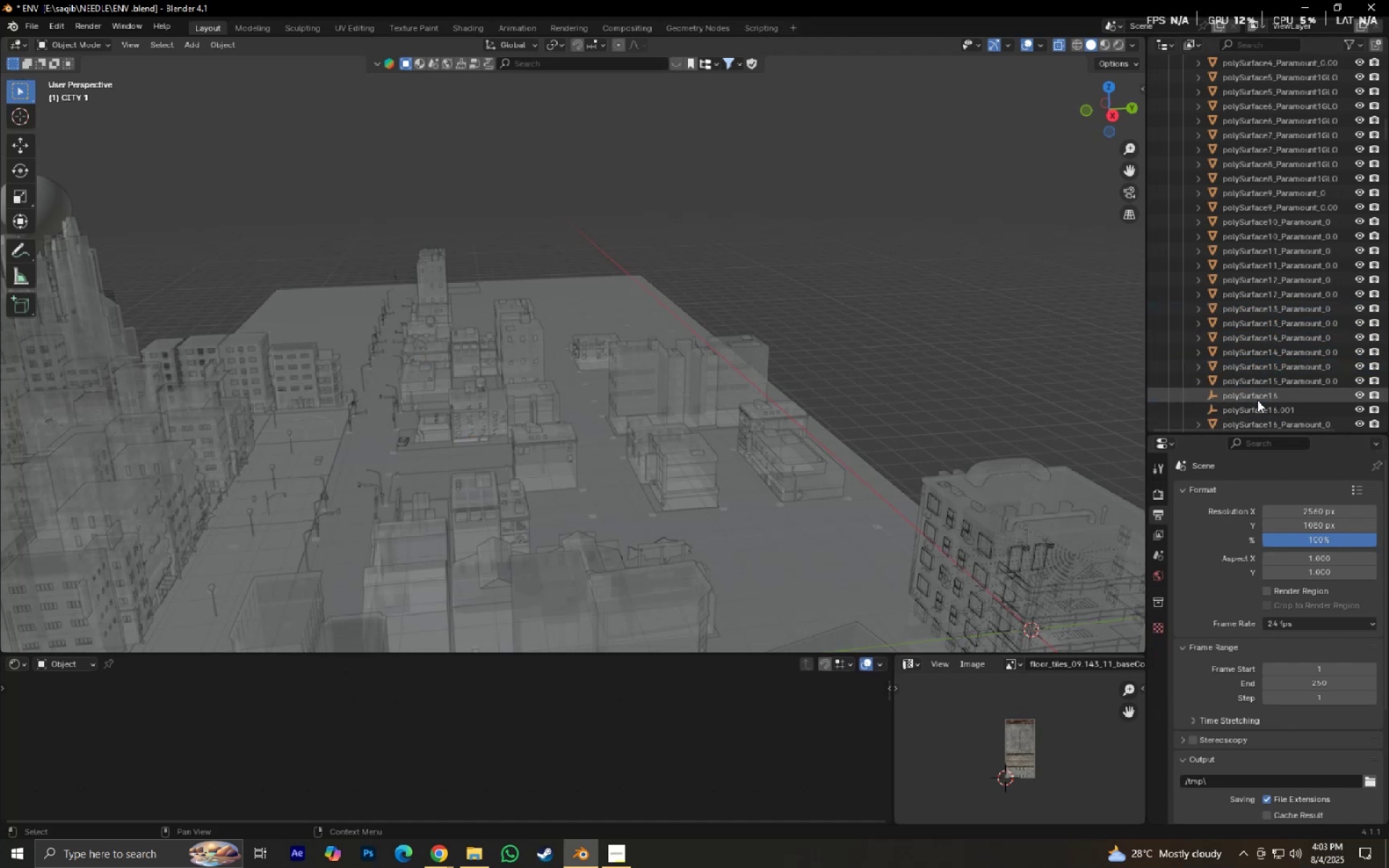 
left_click([1257, 401])
 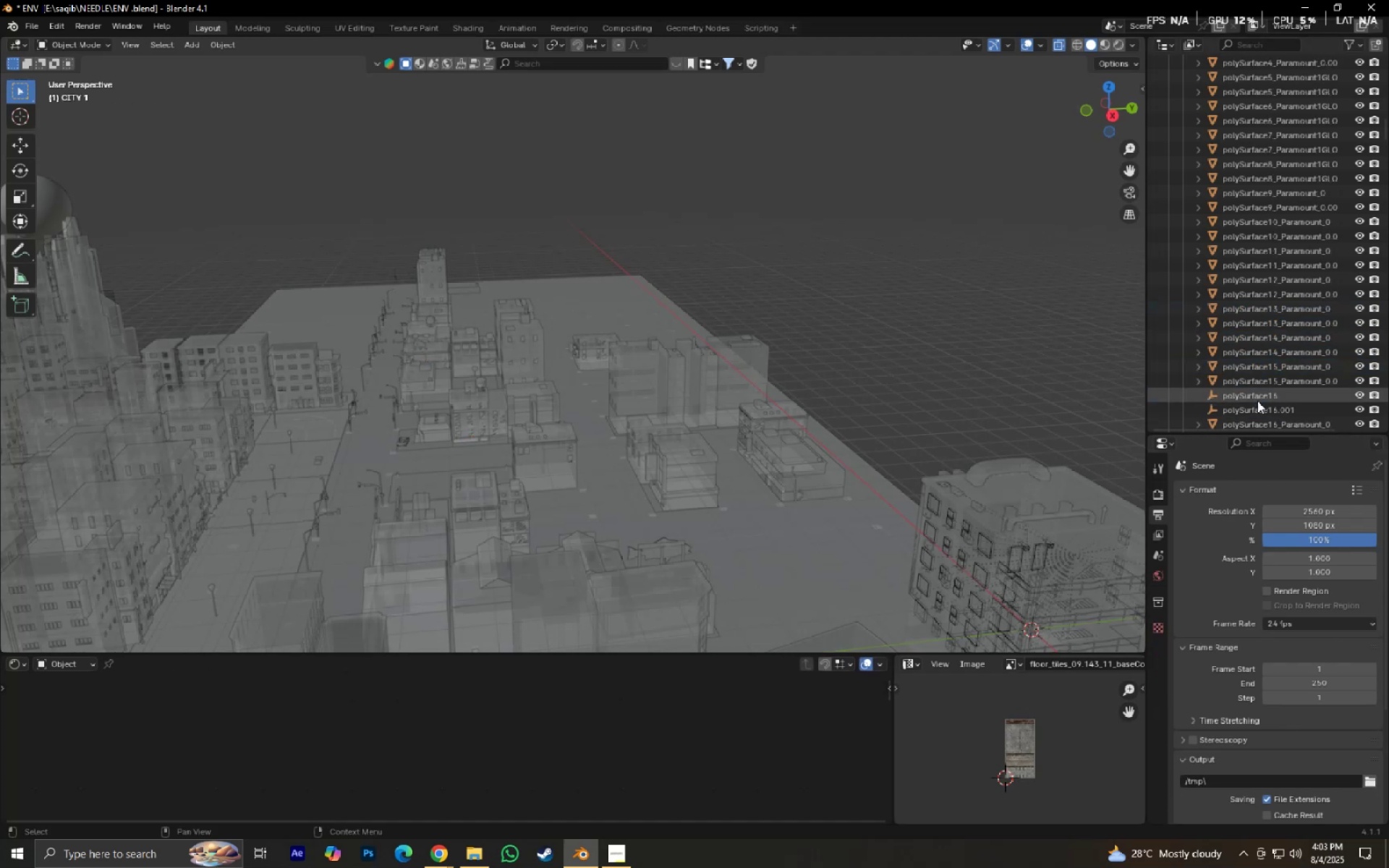 
hold_key(key=ControlLeft, duration=0.62)
left_click([1260, 415])
 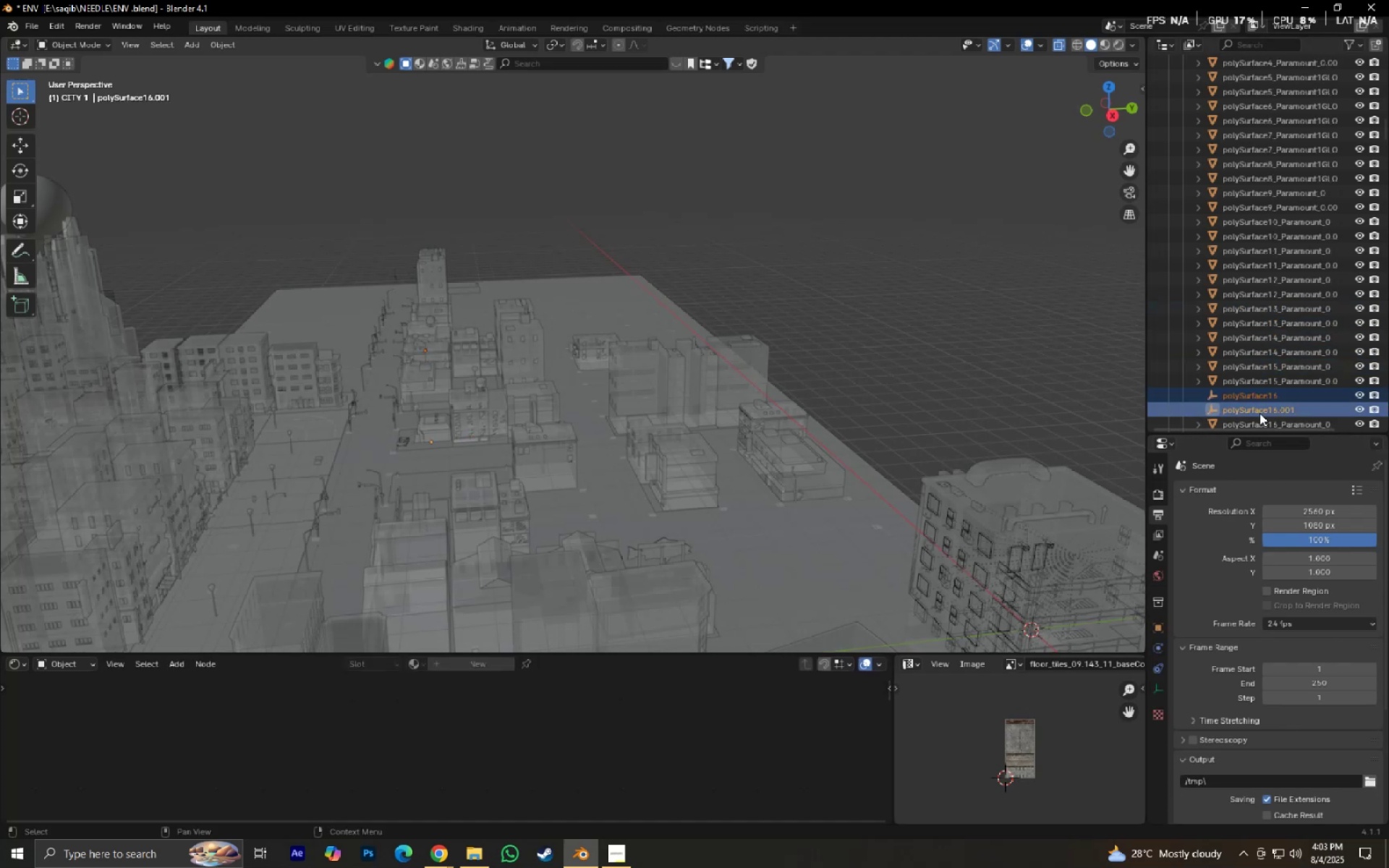 
key(X)
 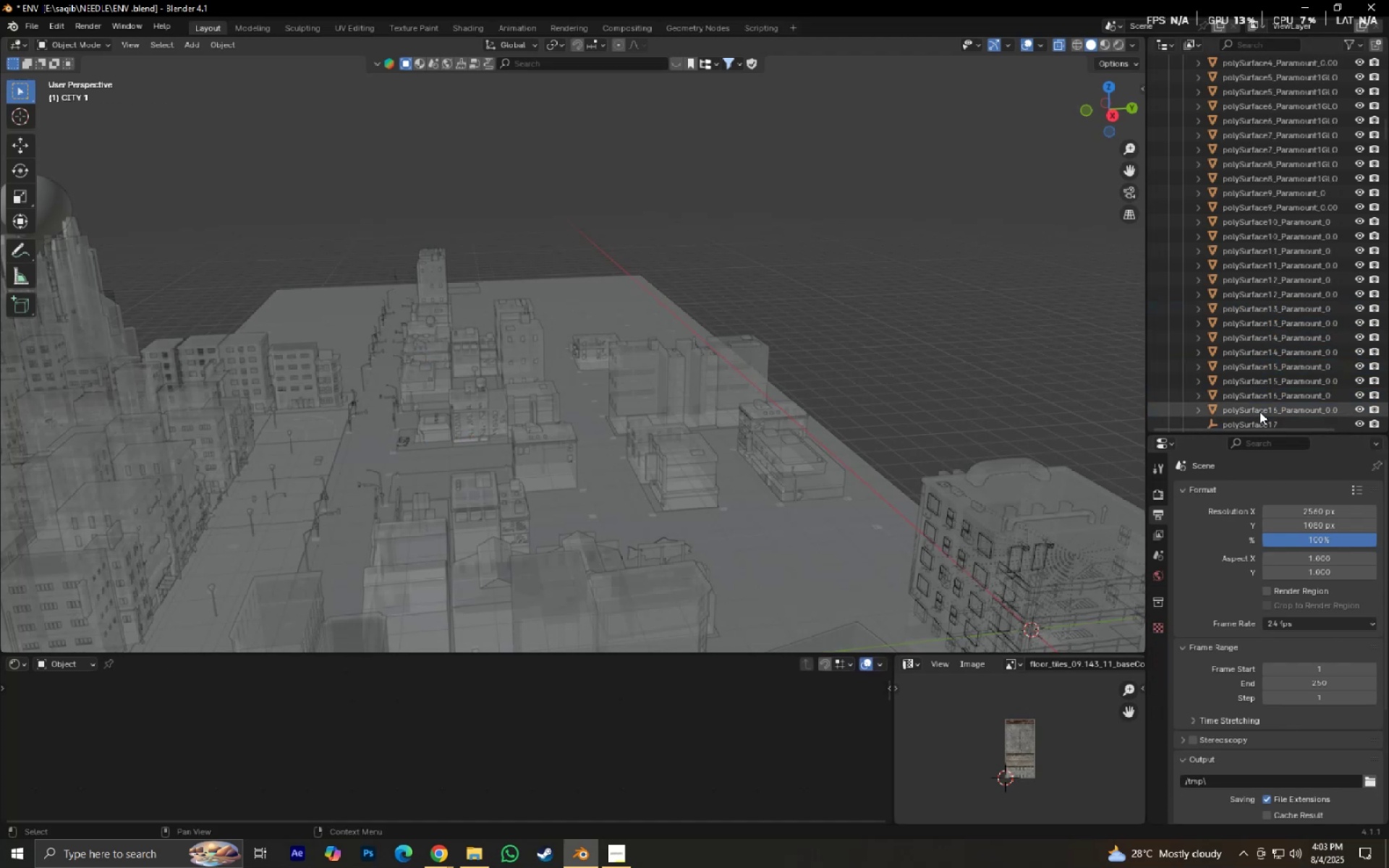 
left_click([1260, 412])
 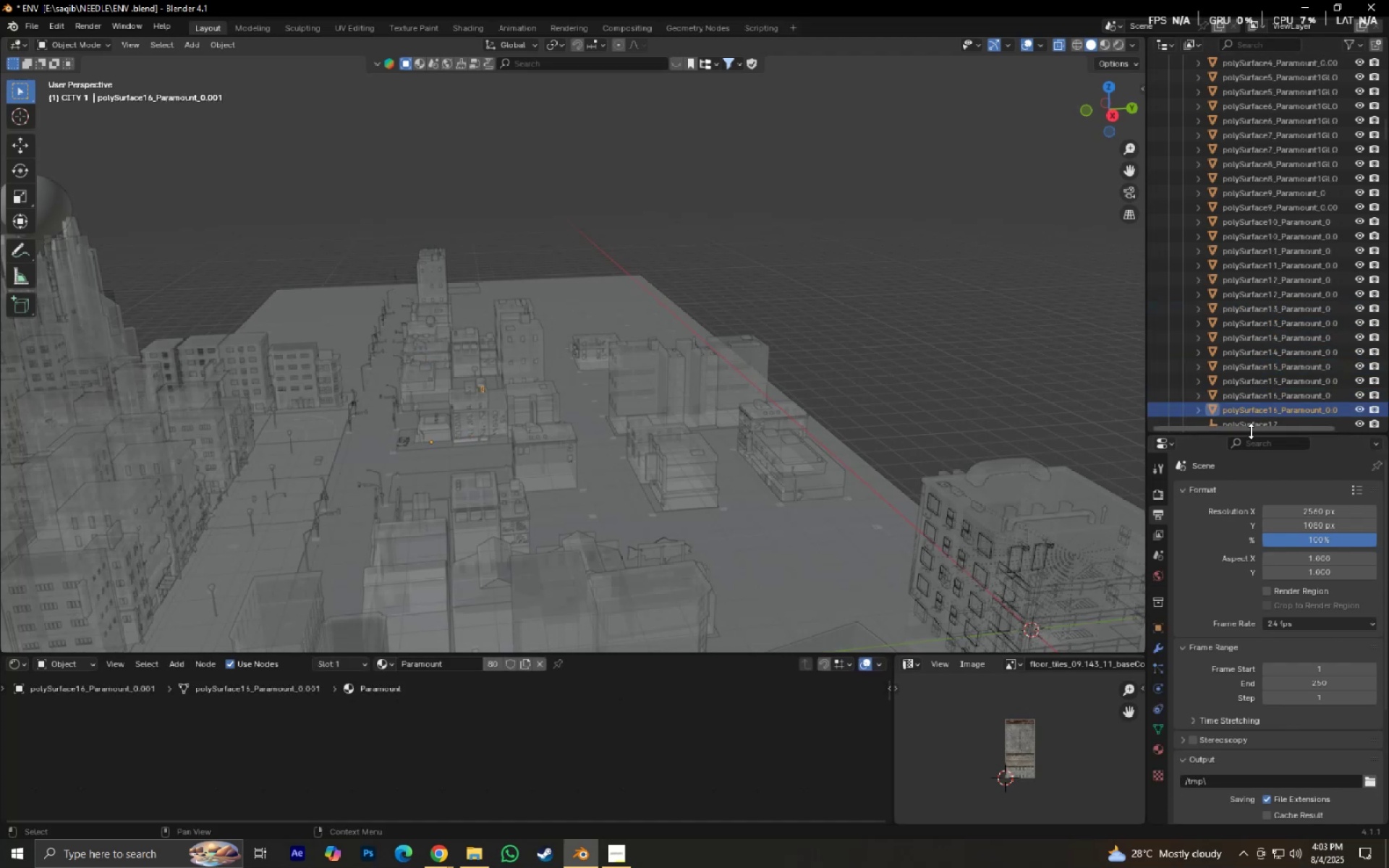 
left_click_drag(start_coordinate=[1251, 431], to_coordinate=[1259, 518])
 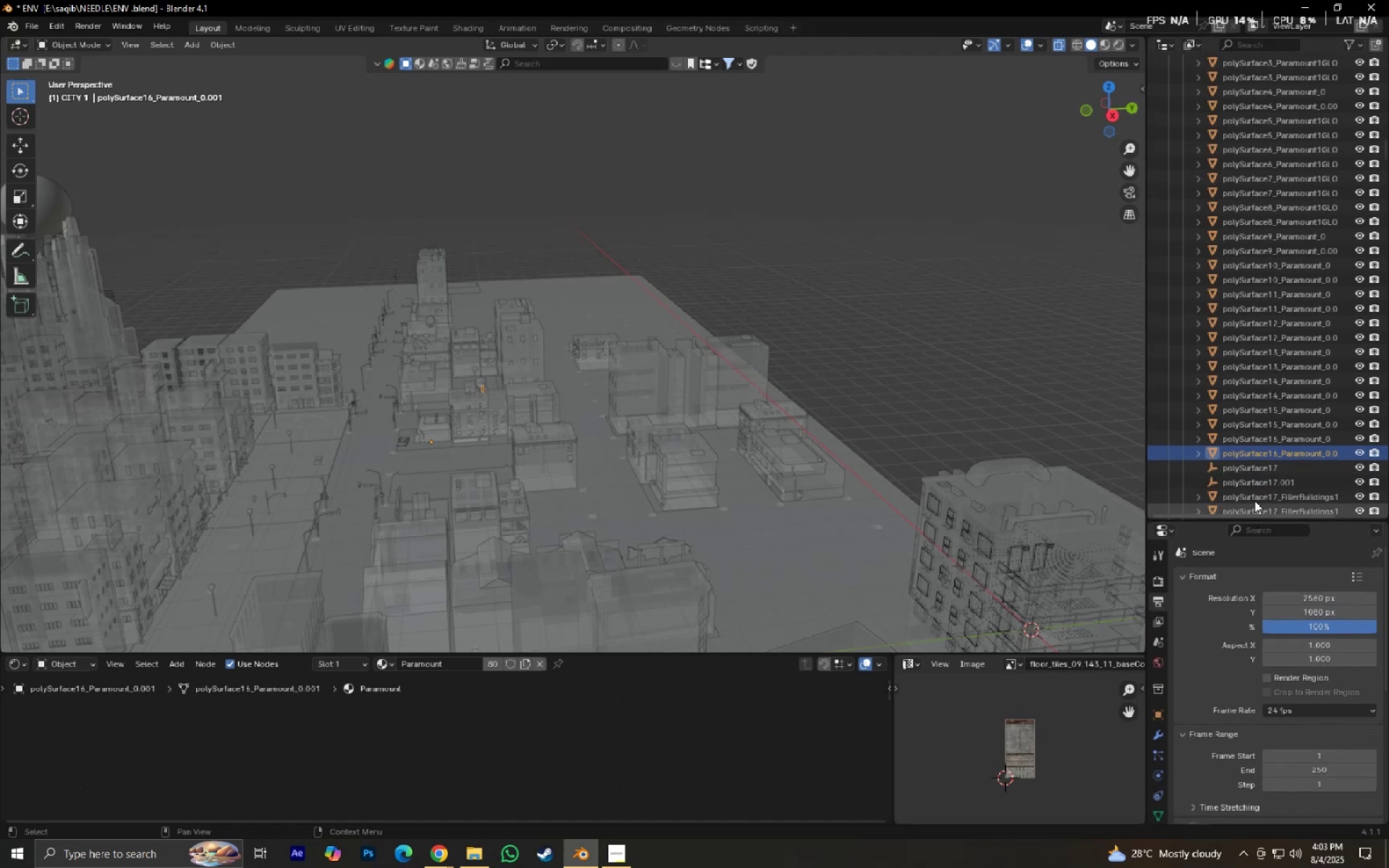 
scroll: coordinate [1254, 482], scroll_direction: down, amount: 12.0
 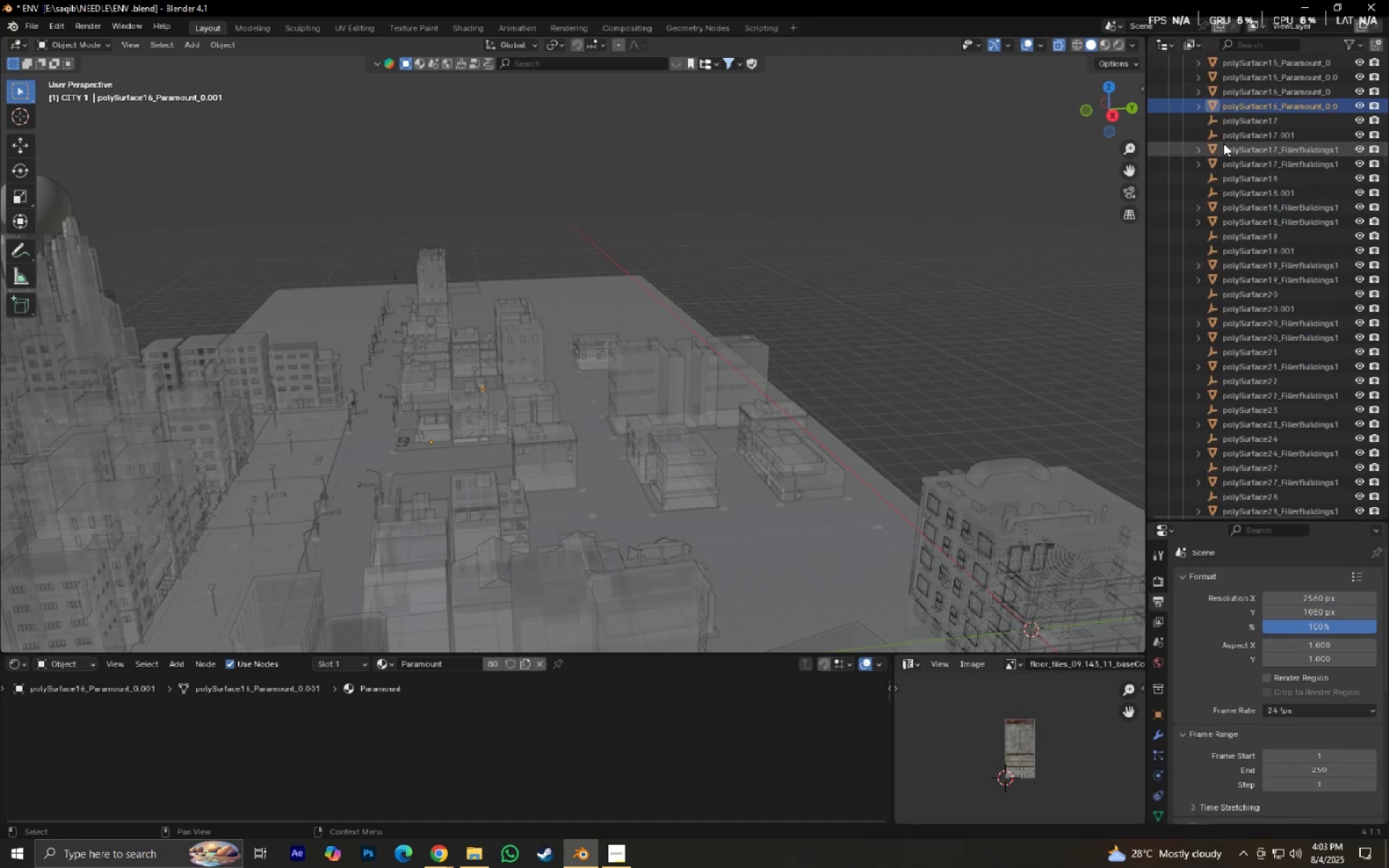 
double_click([1224, 141])
 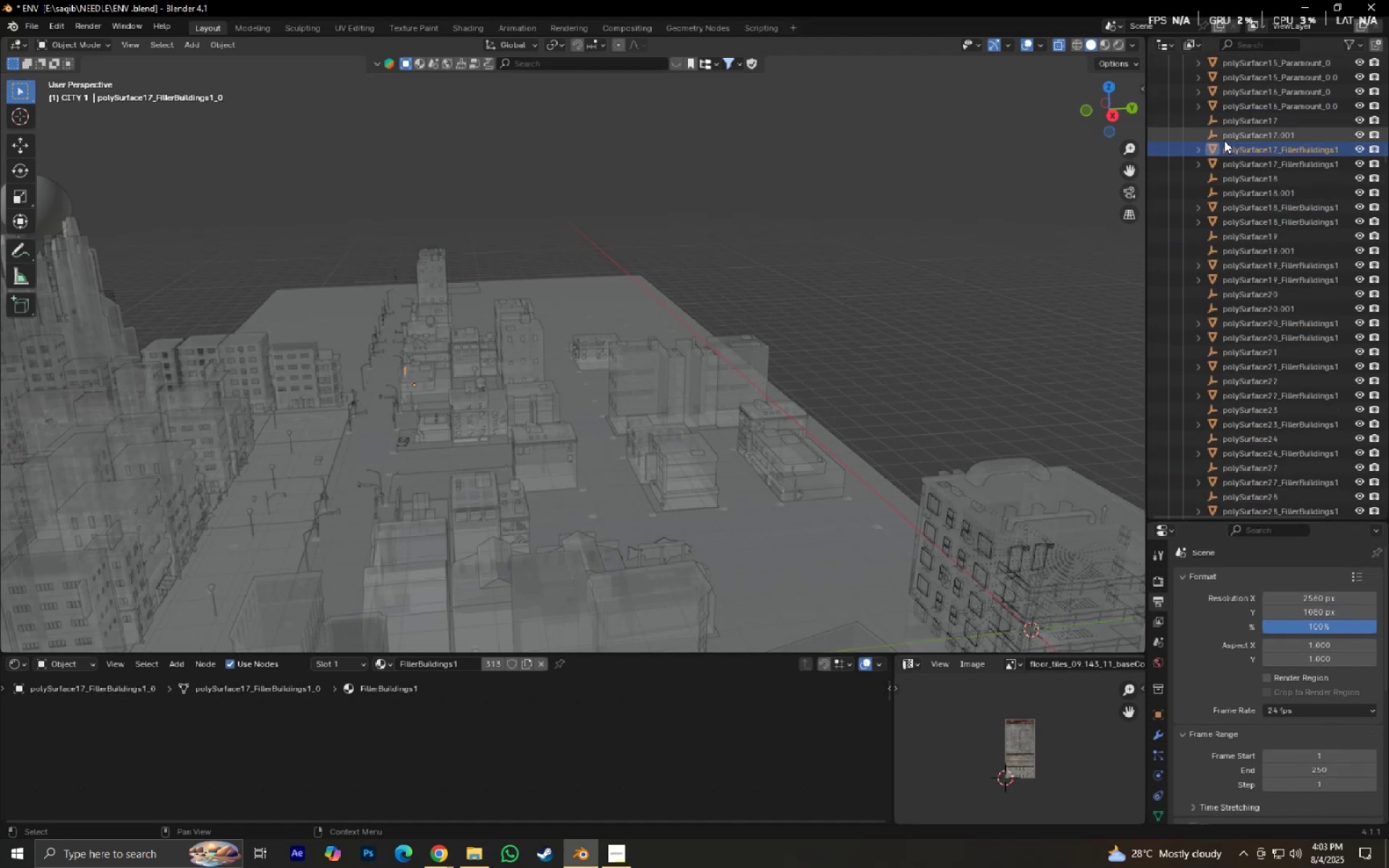 
hold_key(key=ShiftLeft, duration=0.36)
triple_click([1226, 122])
 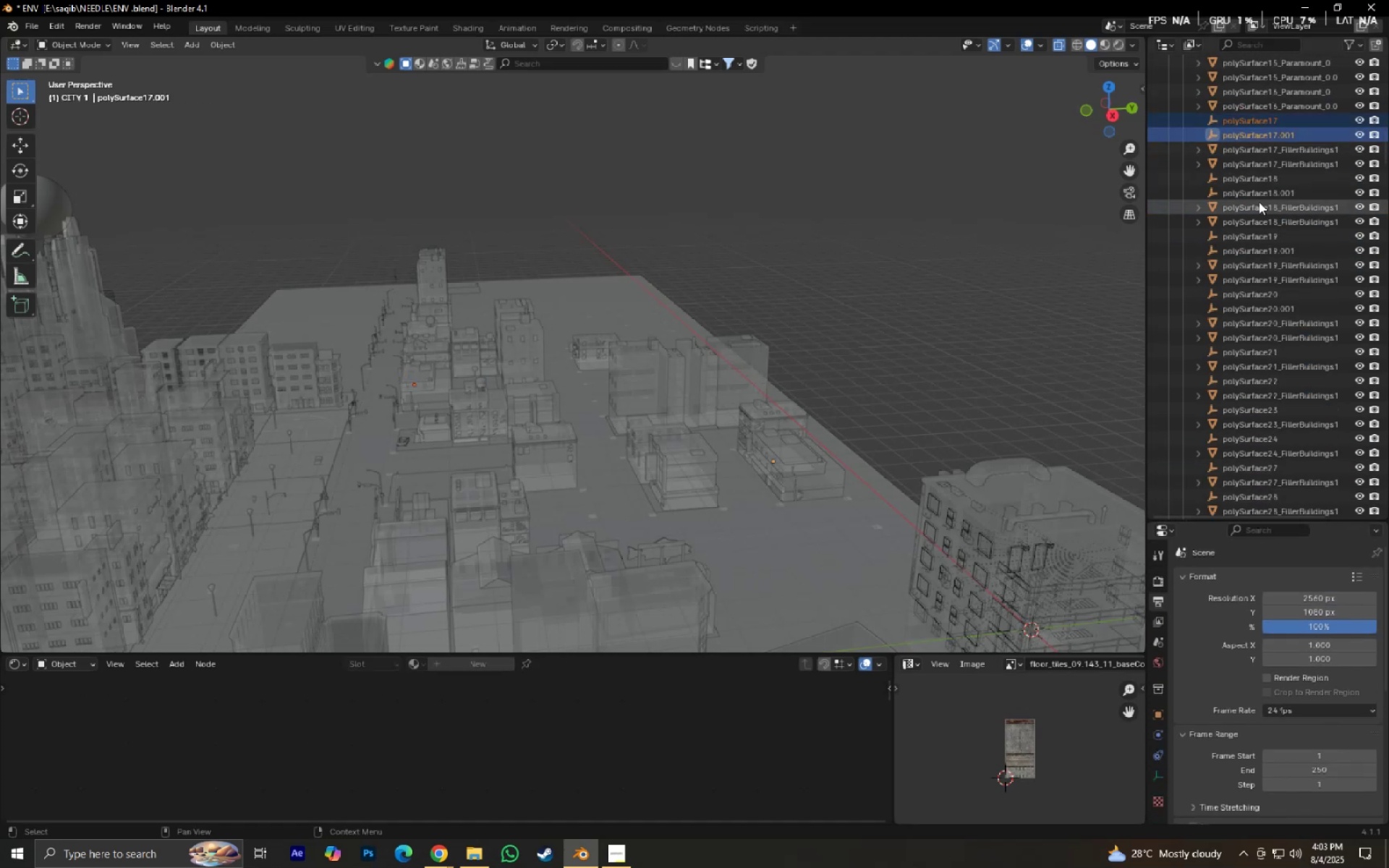 
key(X)
 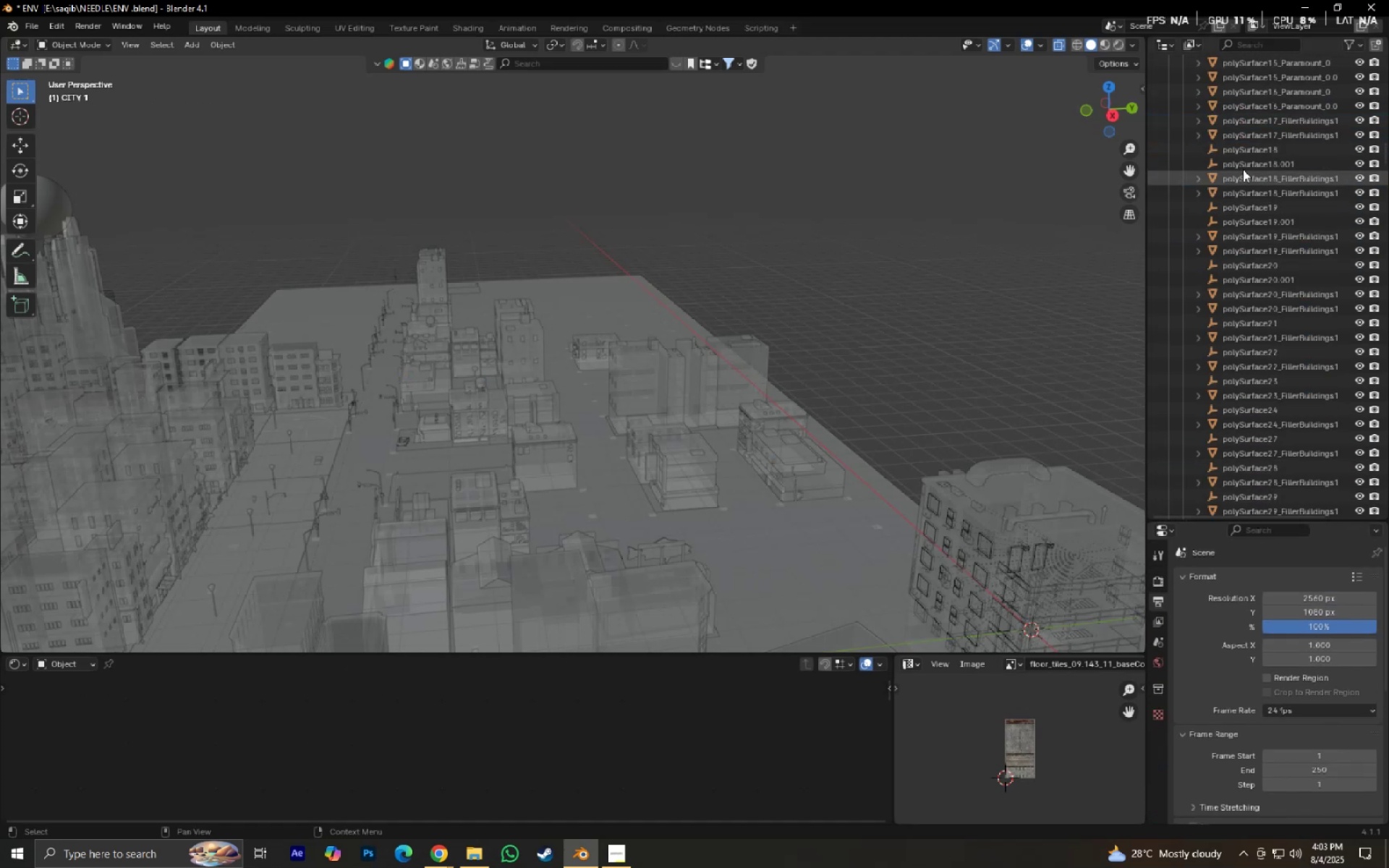 
left_click([1243, 163])
 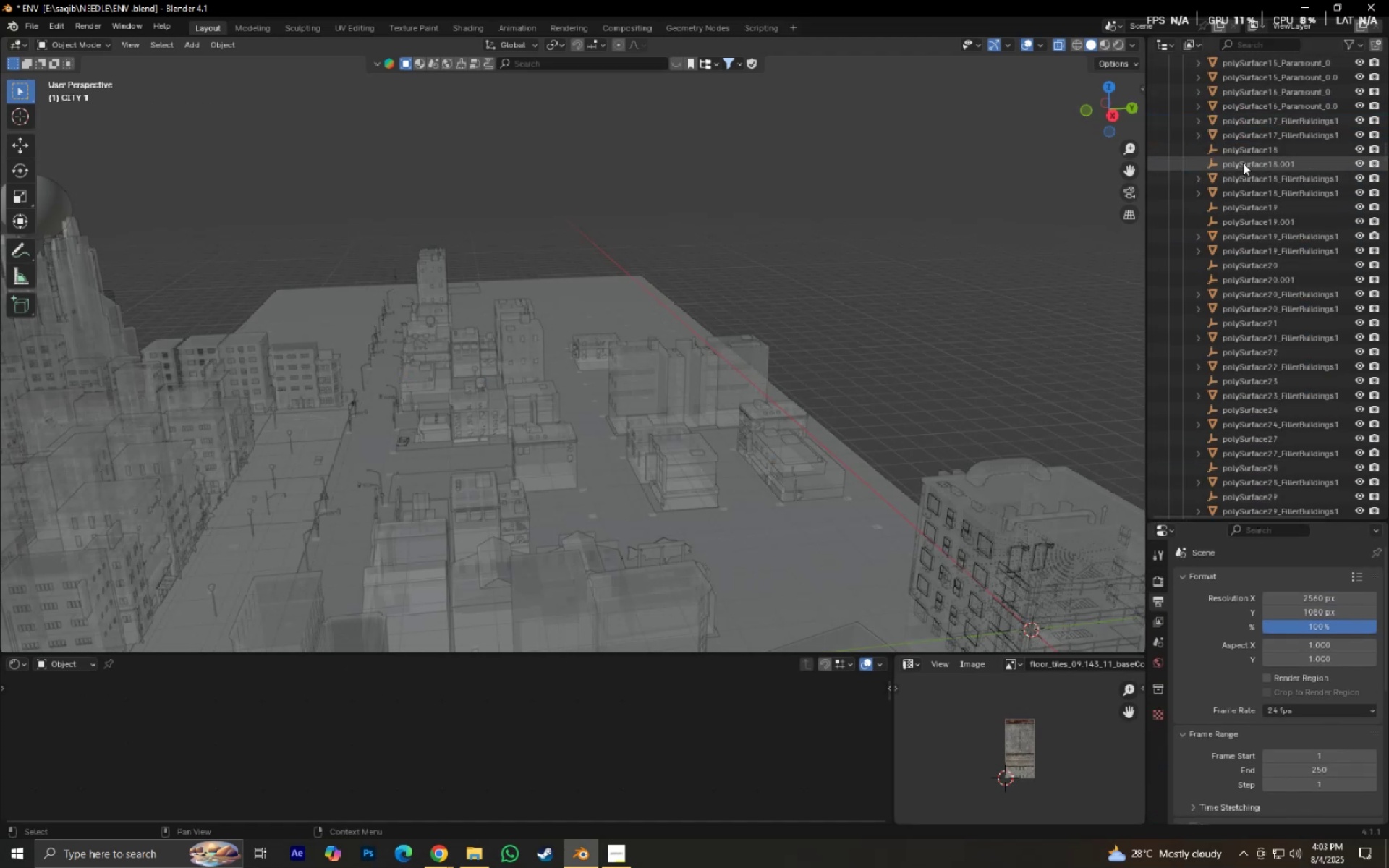 
key(Control+ControlLeft)
 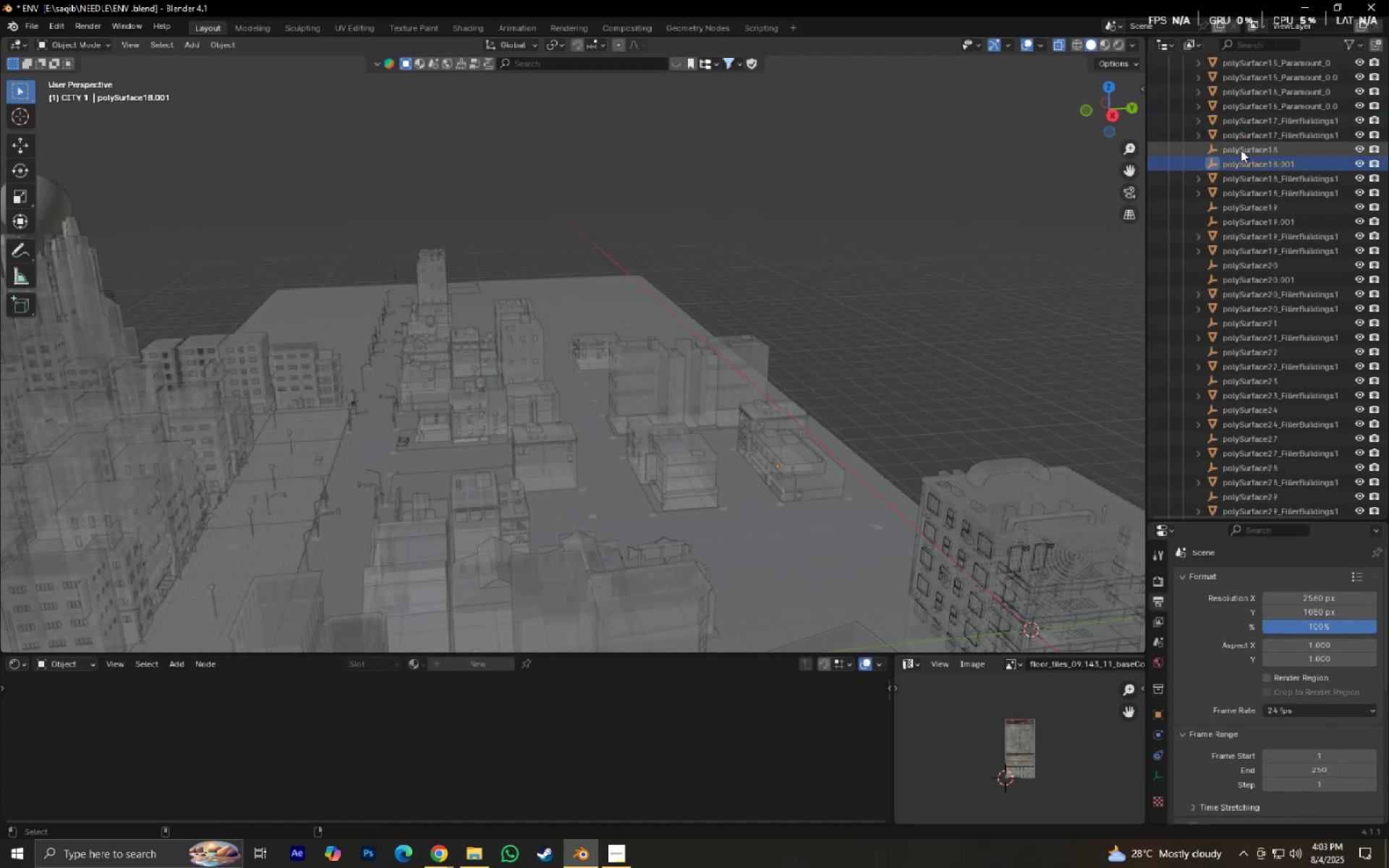 
double_click([1241, 150])
 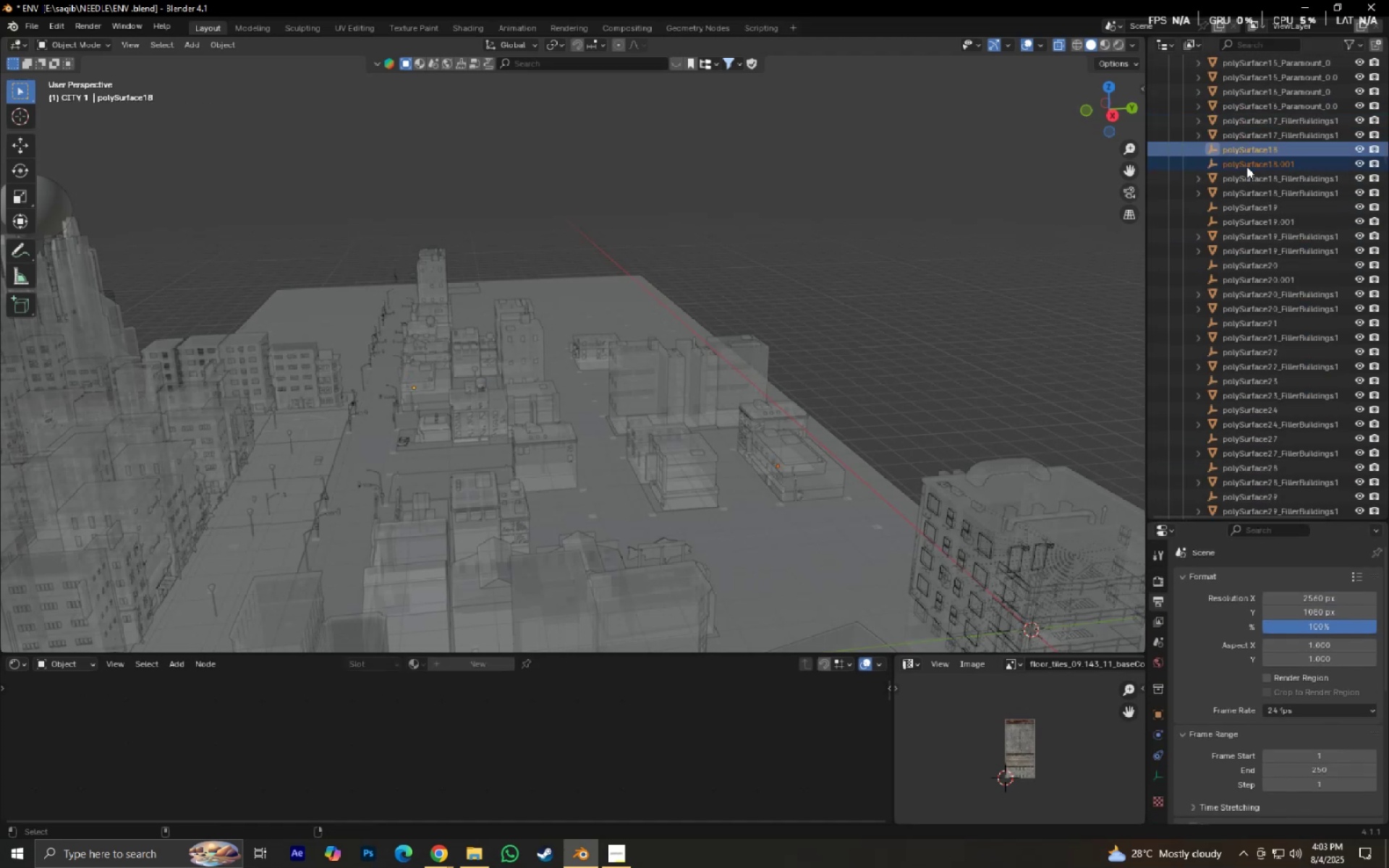 
key(X)
 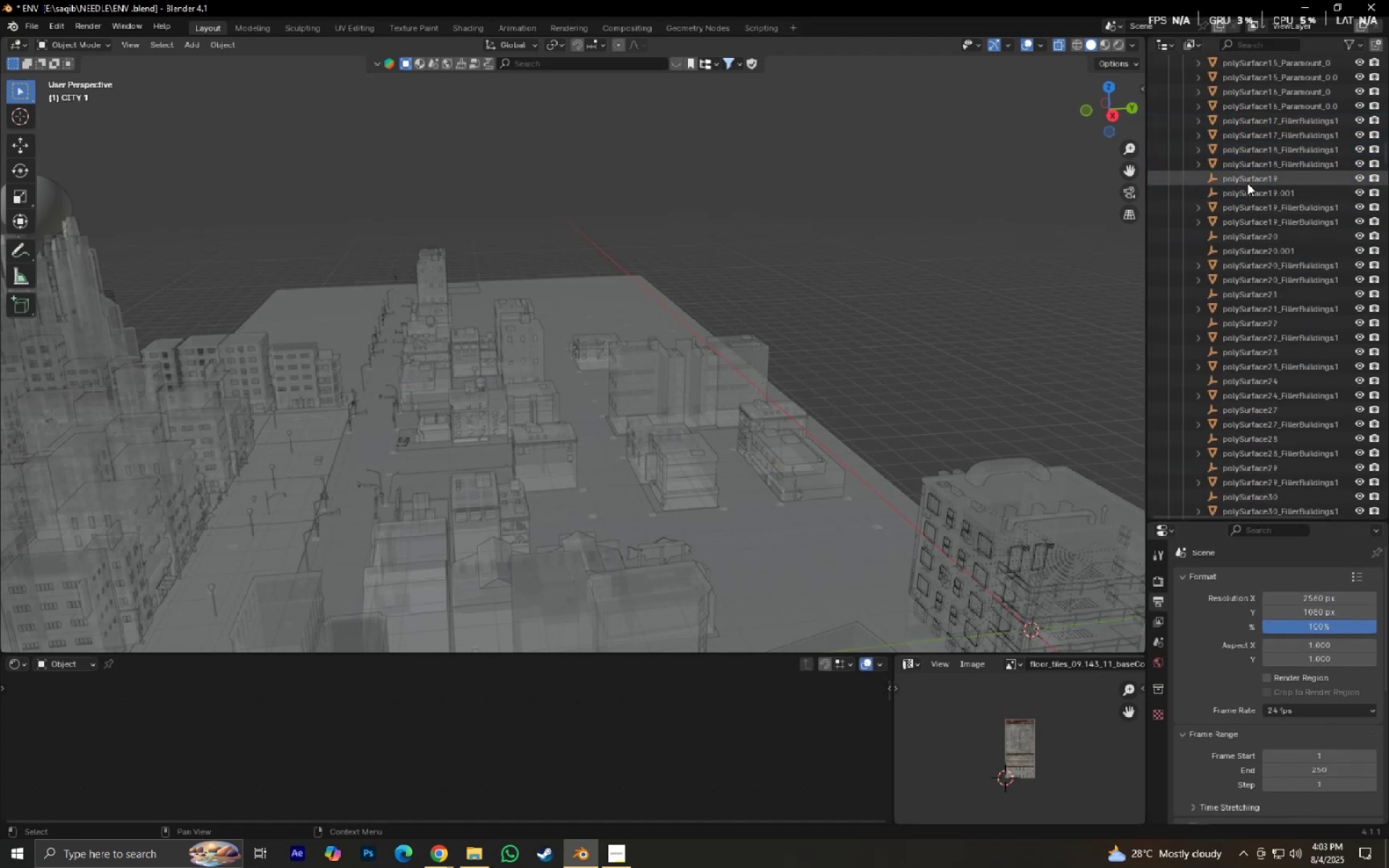 
left_click([1246, 182])
 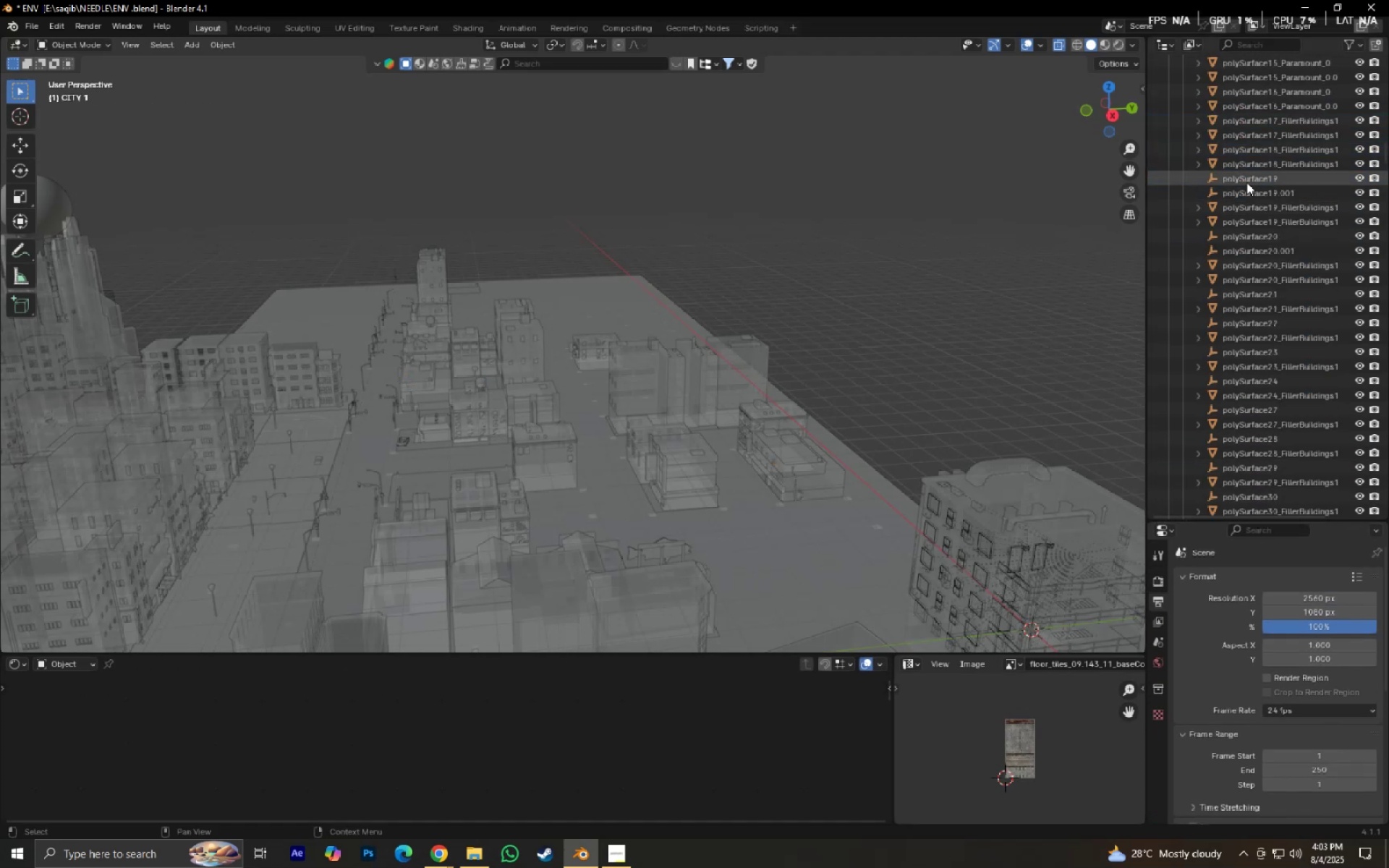 
hold_key(key=ControlLeft, duration=0.36)
double_click([1244, 186])
 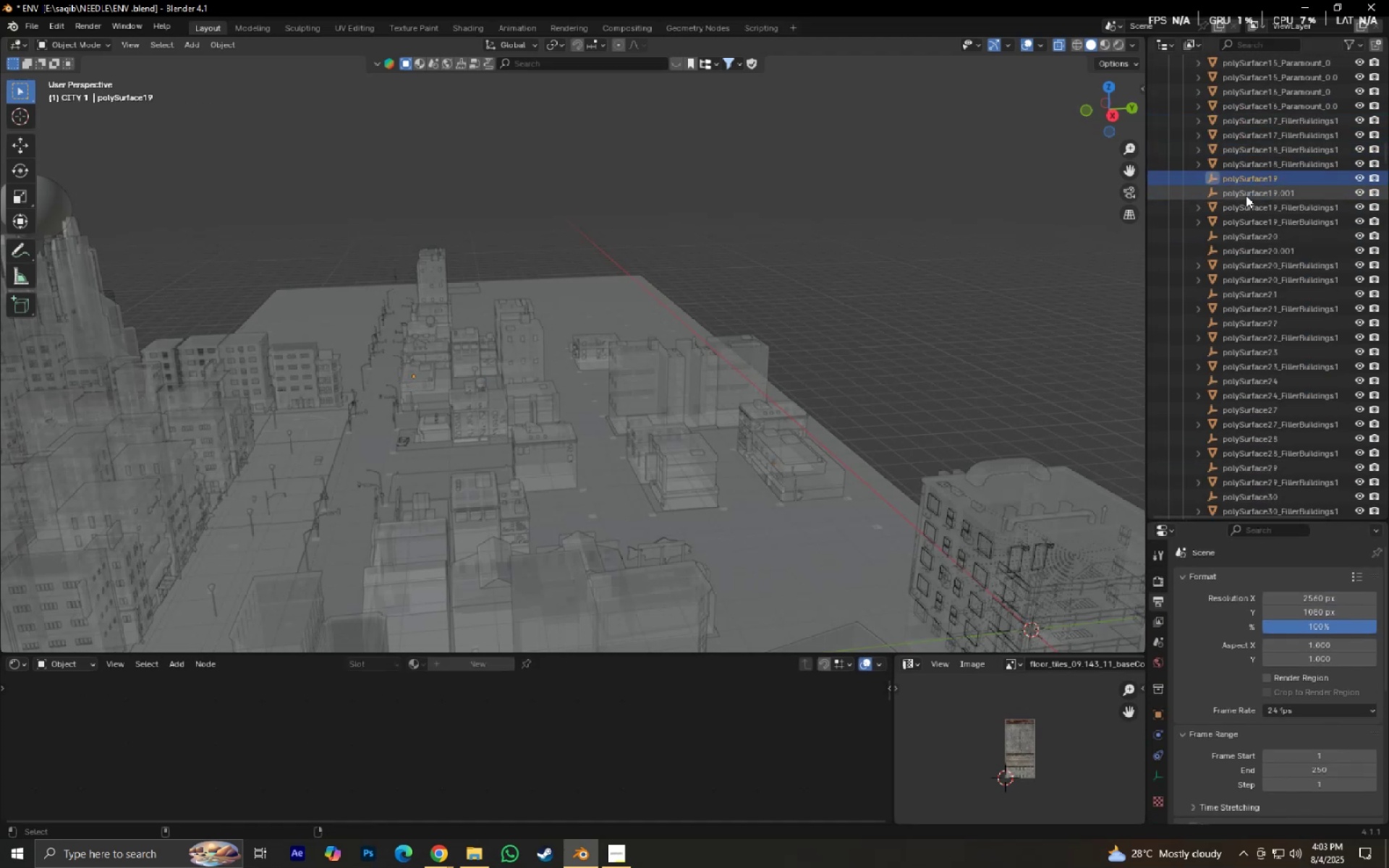 
key(X)
 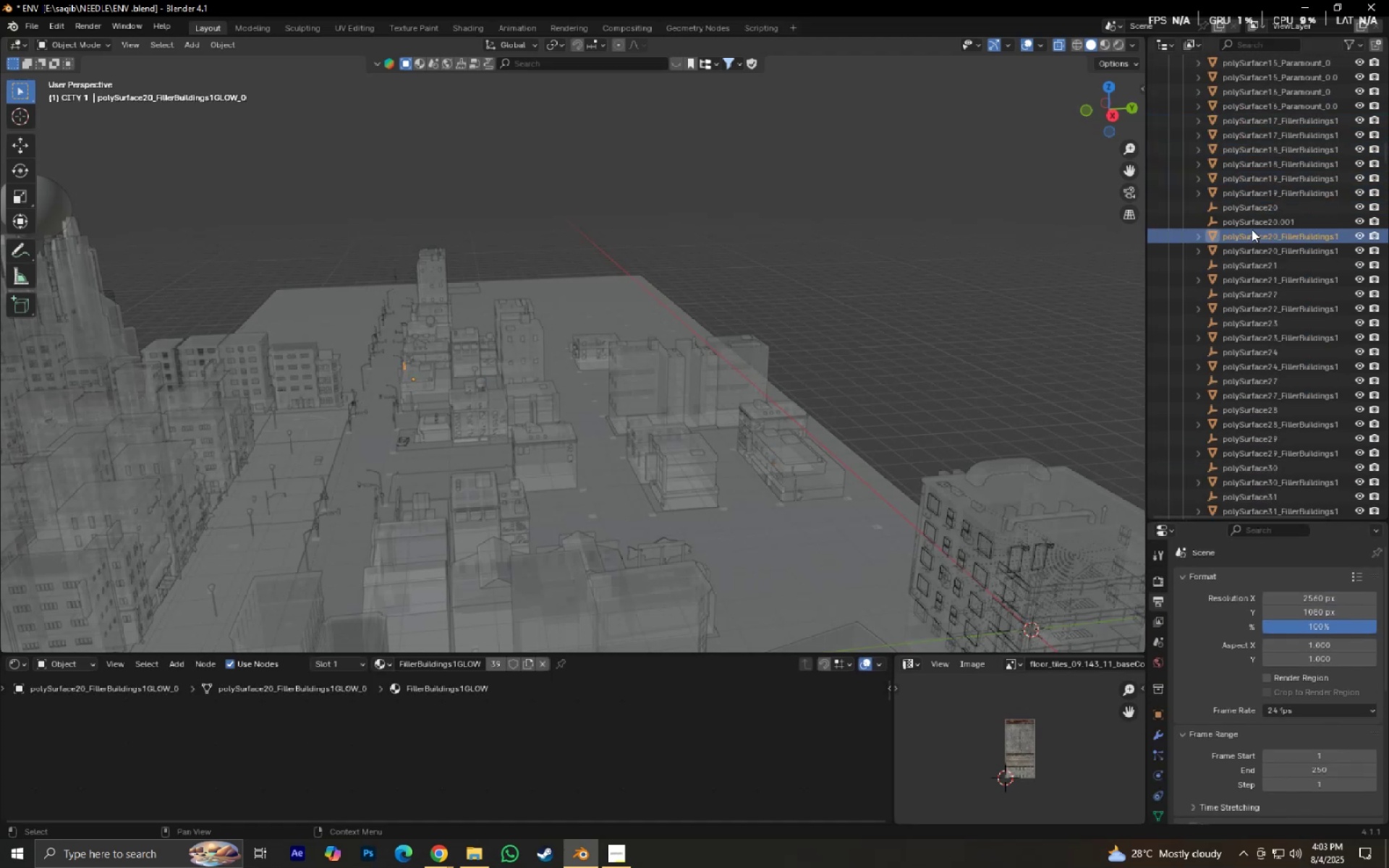 
double_click([1246, 216])
 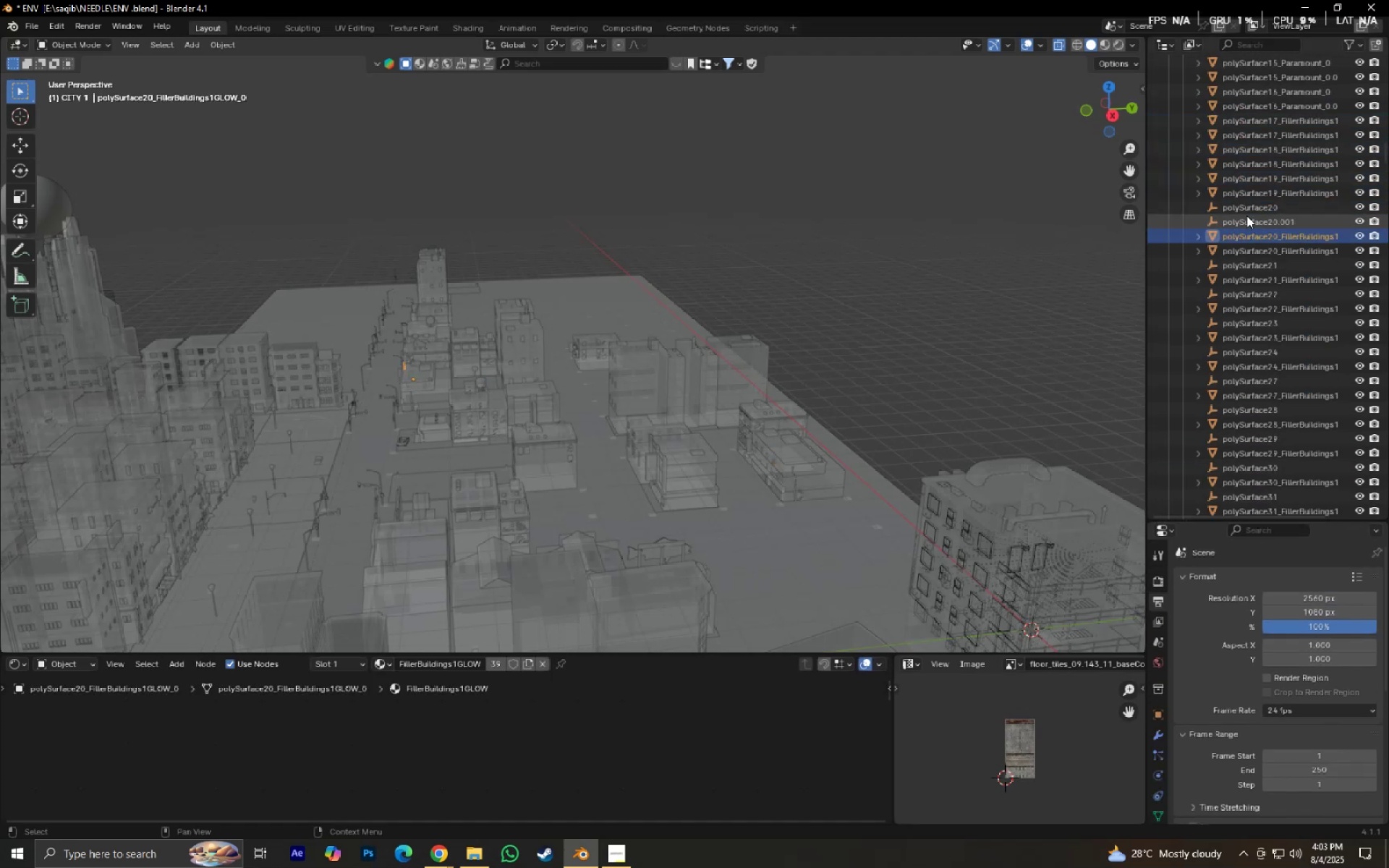 
triple_click([1245, 205])
 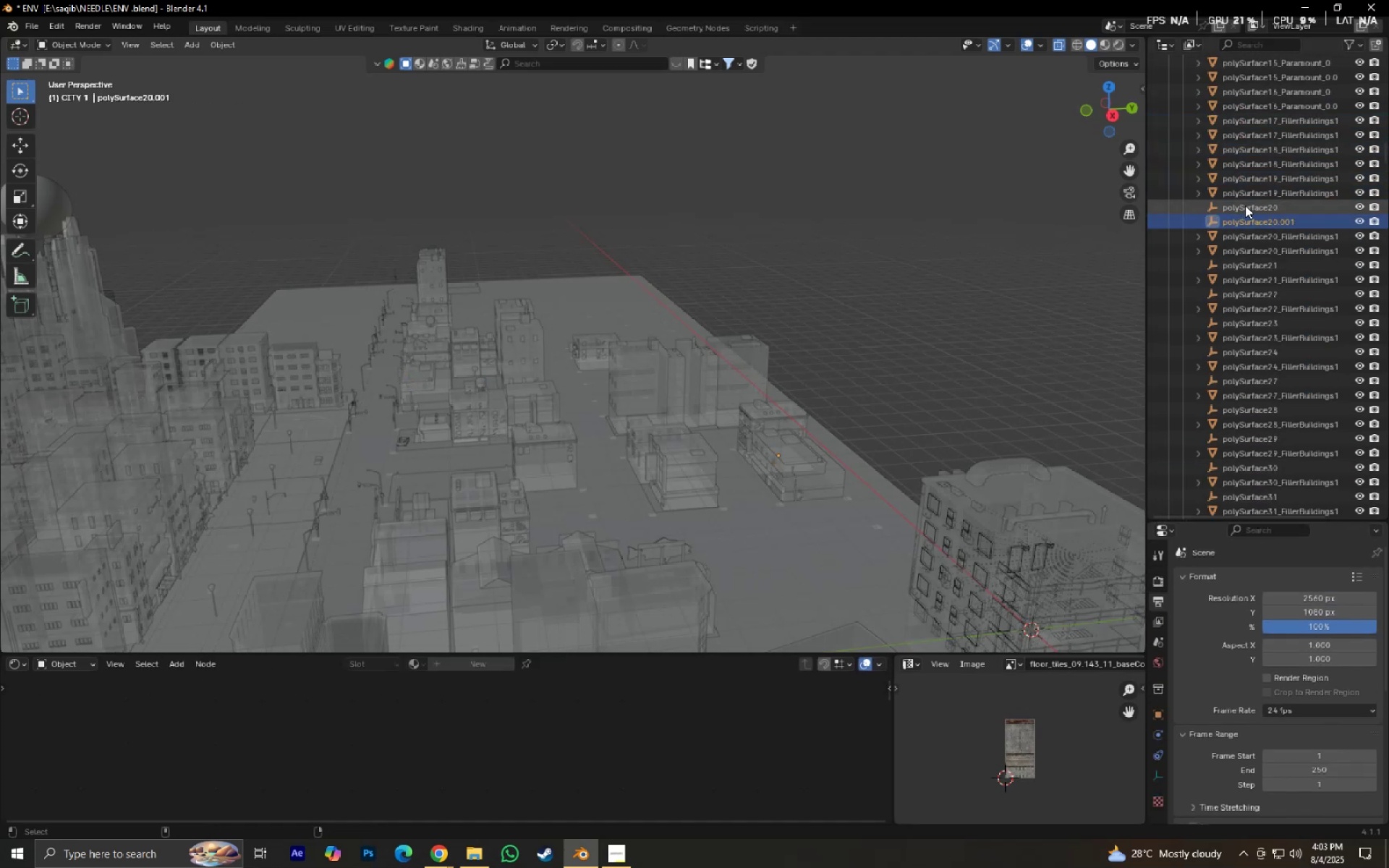 
key(Control+X)
 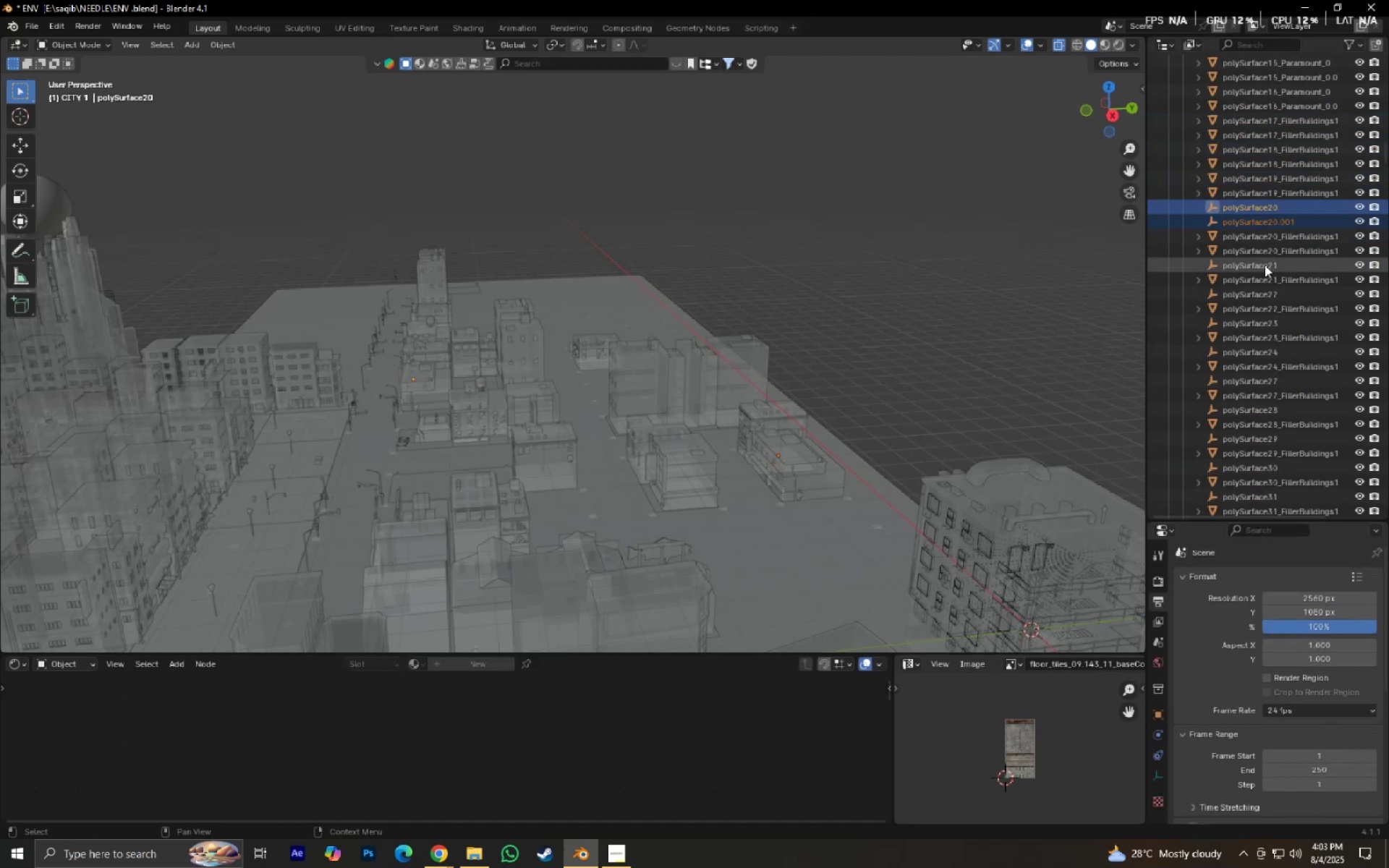 
left_click([1264, 265])
 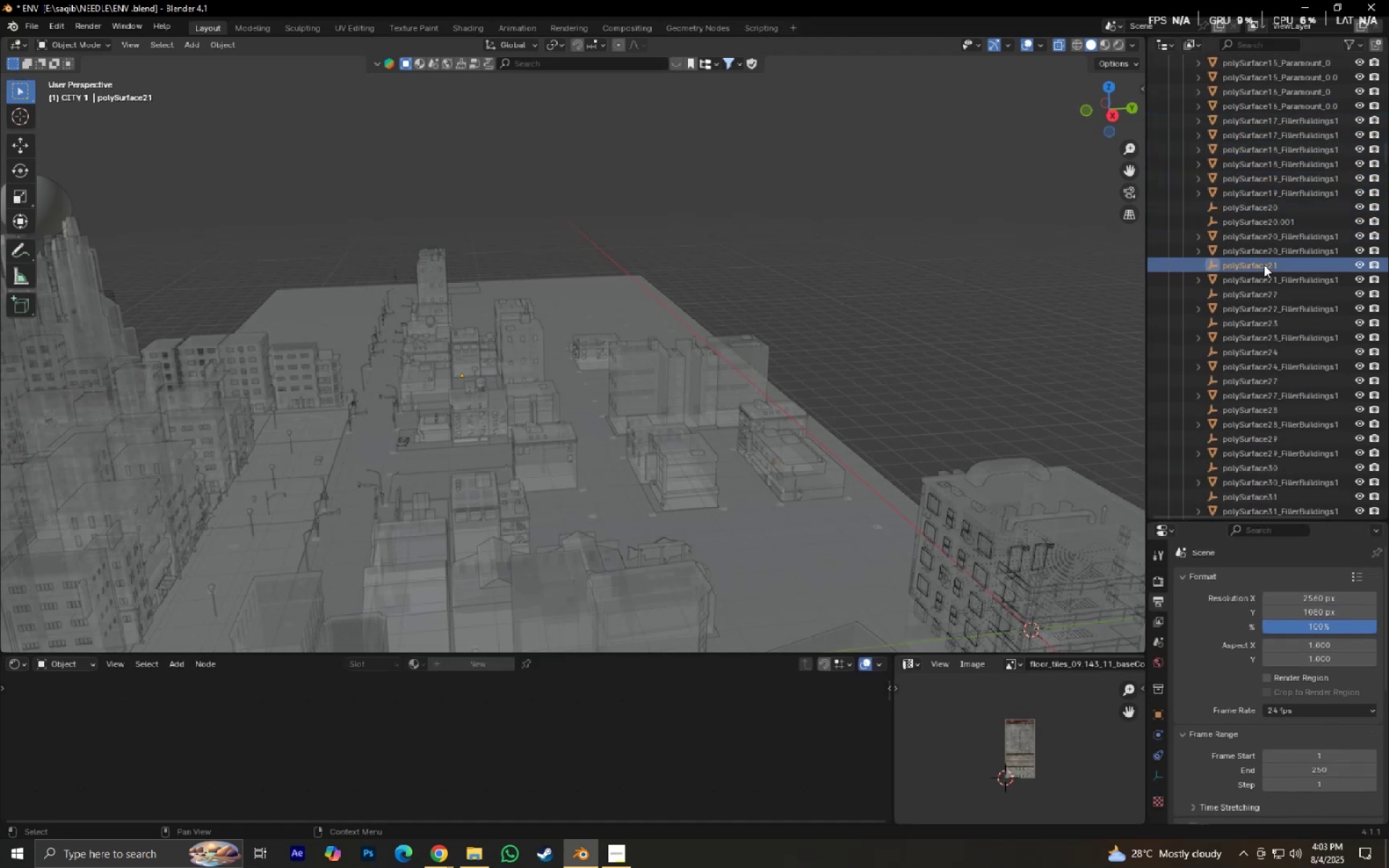 
key(X)
 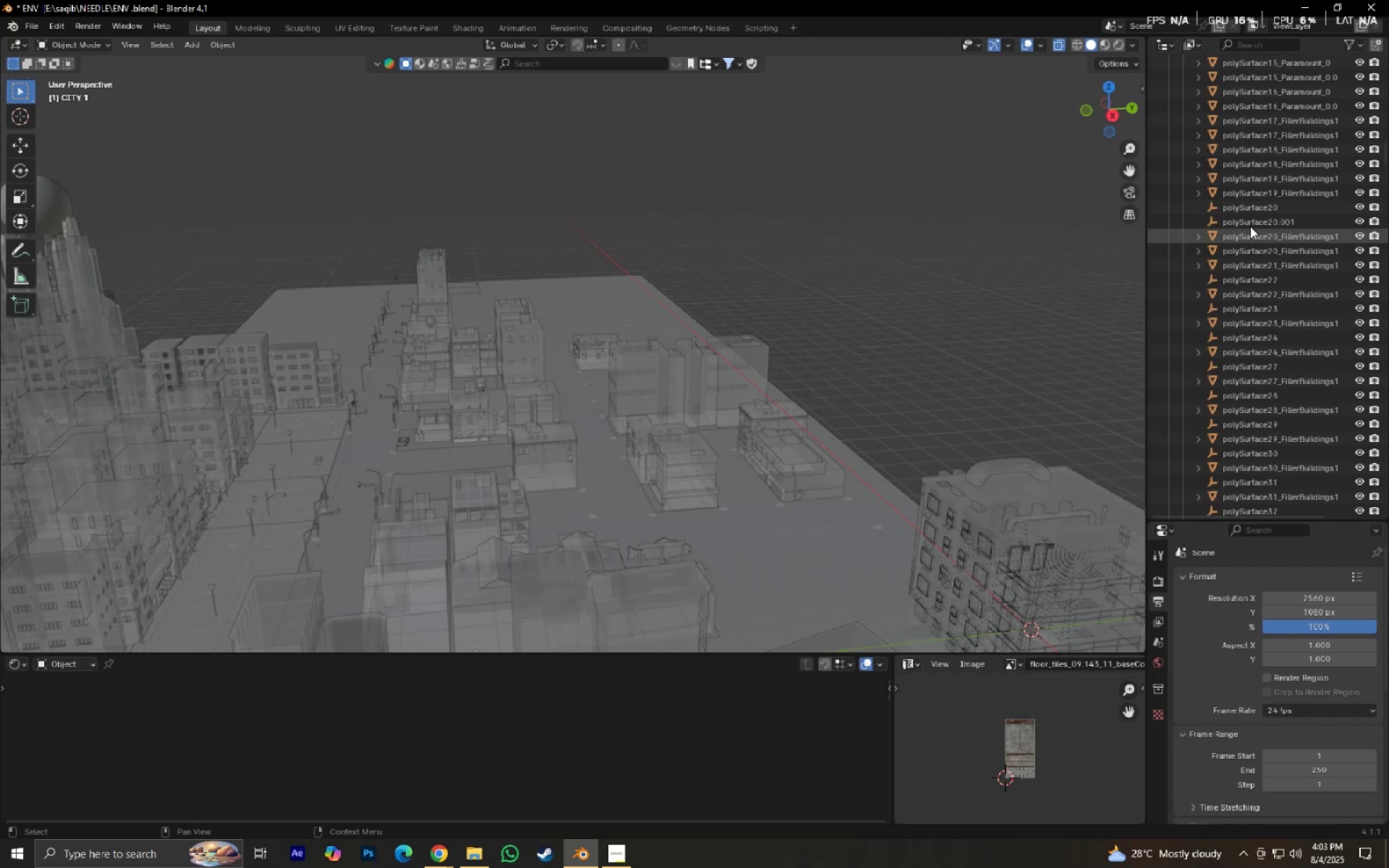 
hold_key(key=ControlLeft, duration=0.6)
left_click([1249, 223])
 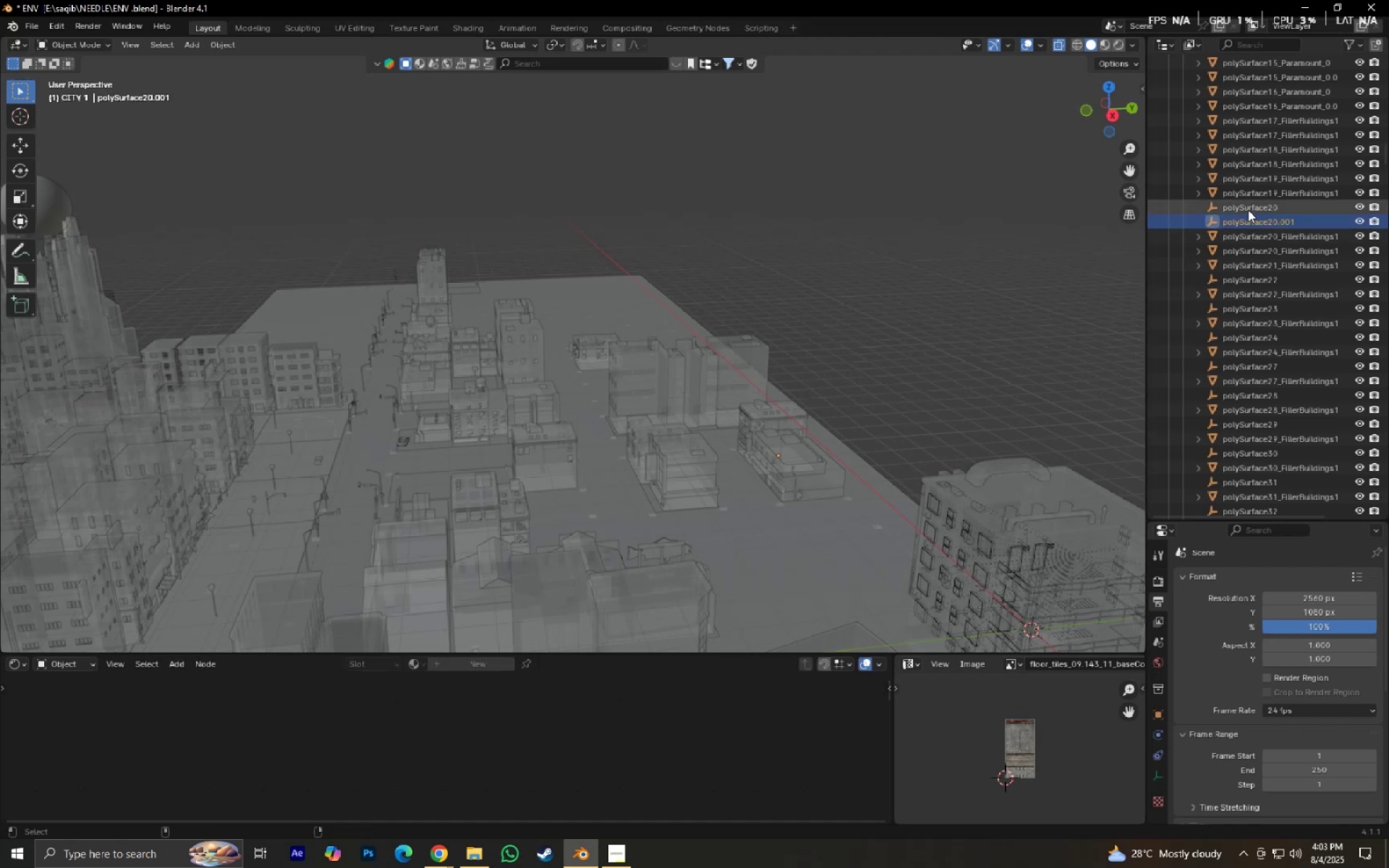 
double_click([1248, 210])
 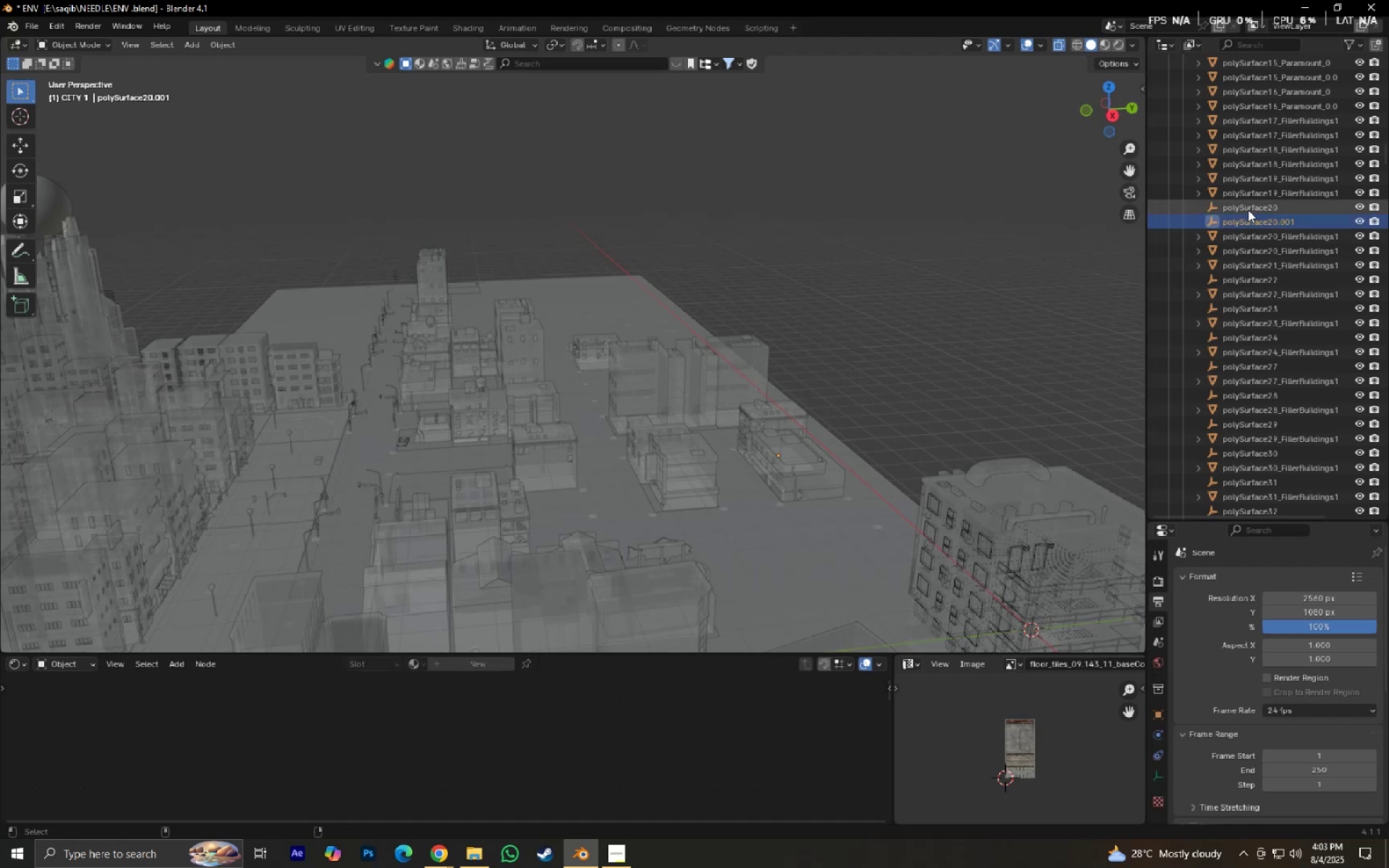 
key(X)
 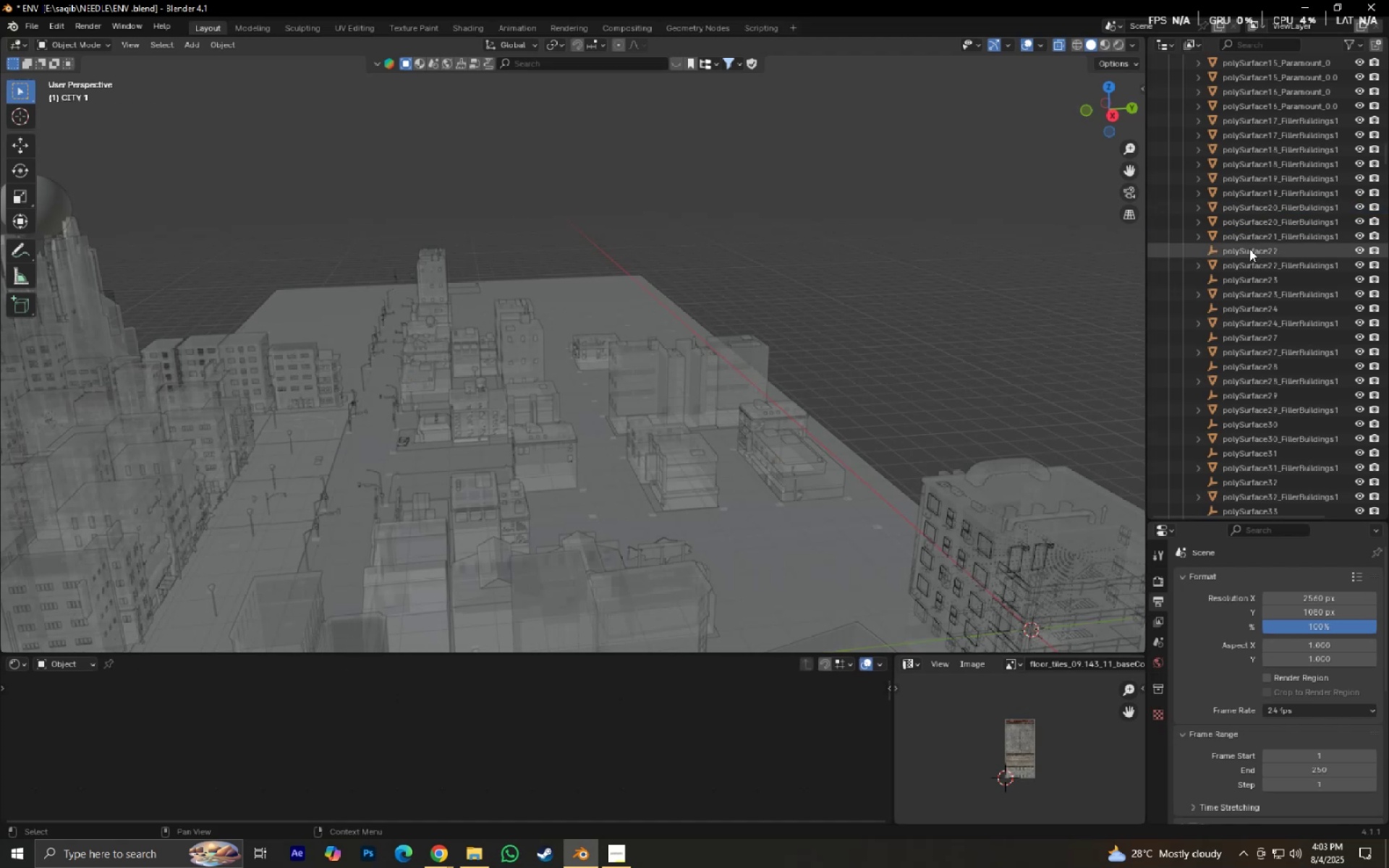 
left_click([1249, 249])
 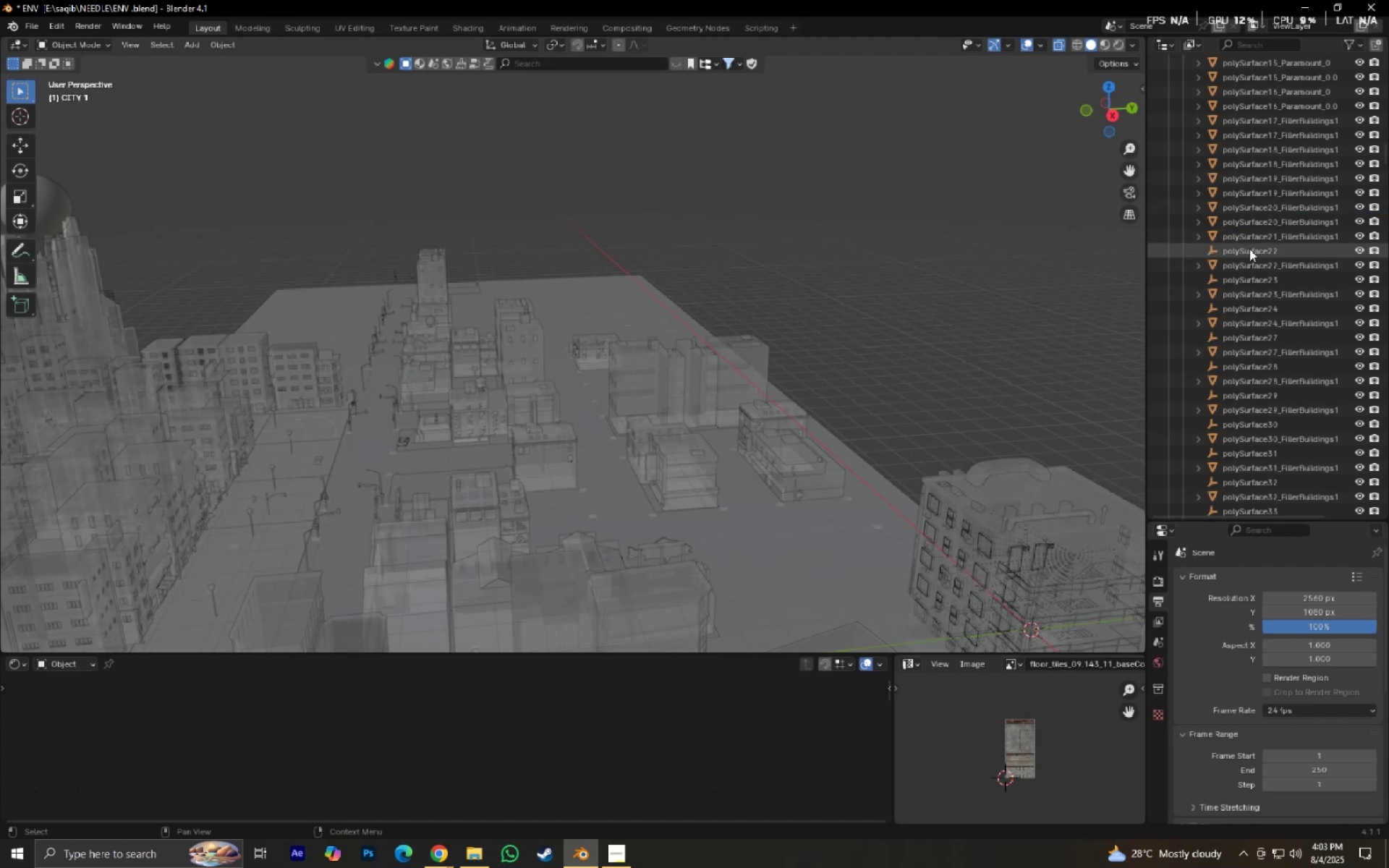 
key(Control+ControlLeft)
 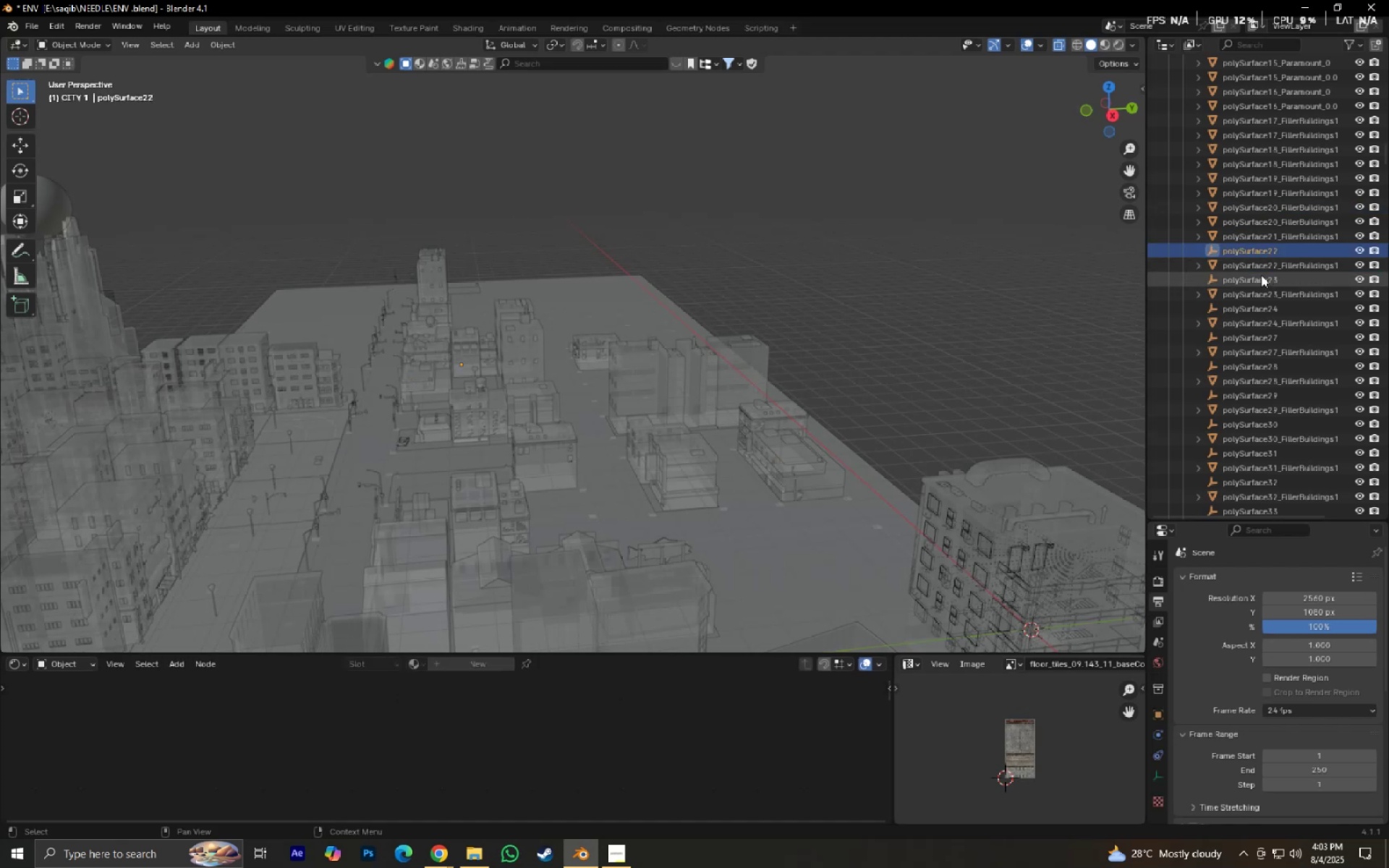 
key(X)
 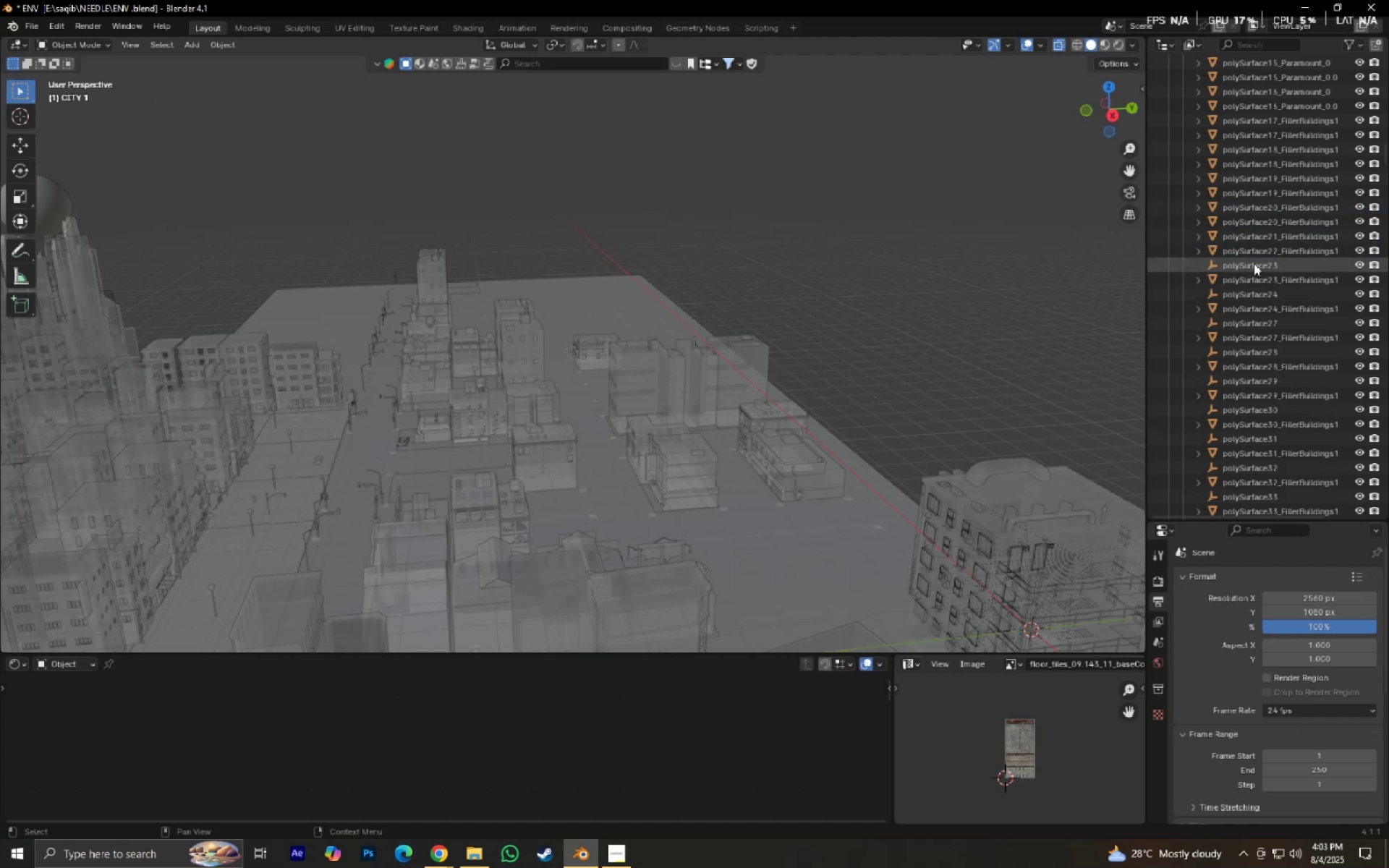 
left_click([1253, 259])
 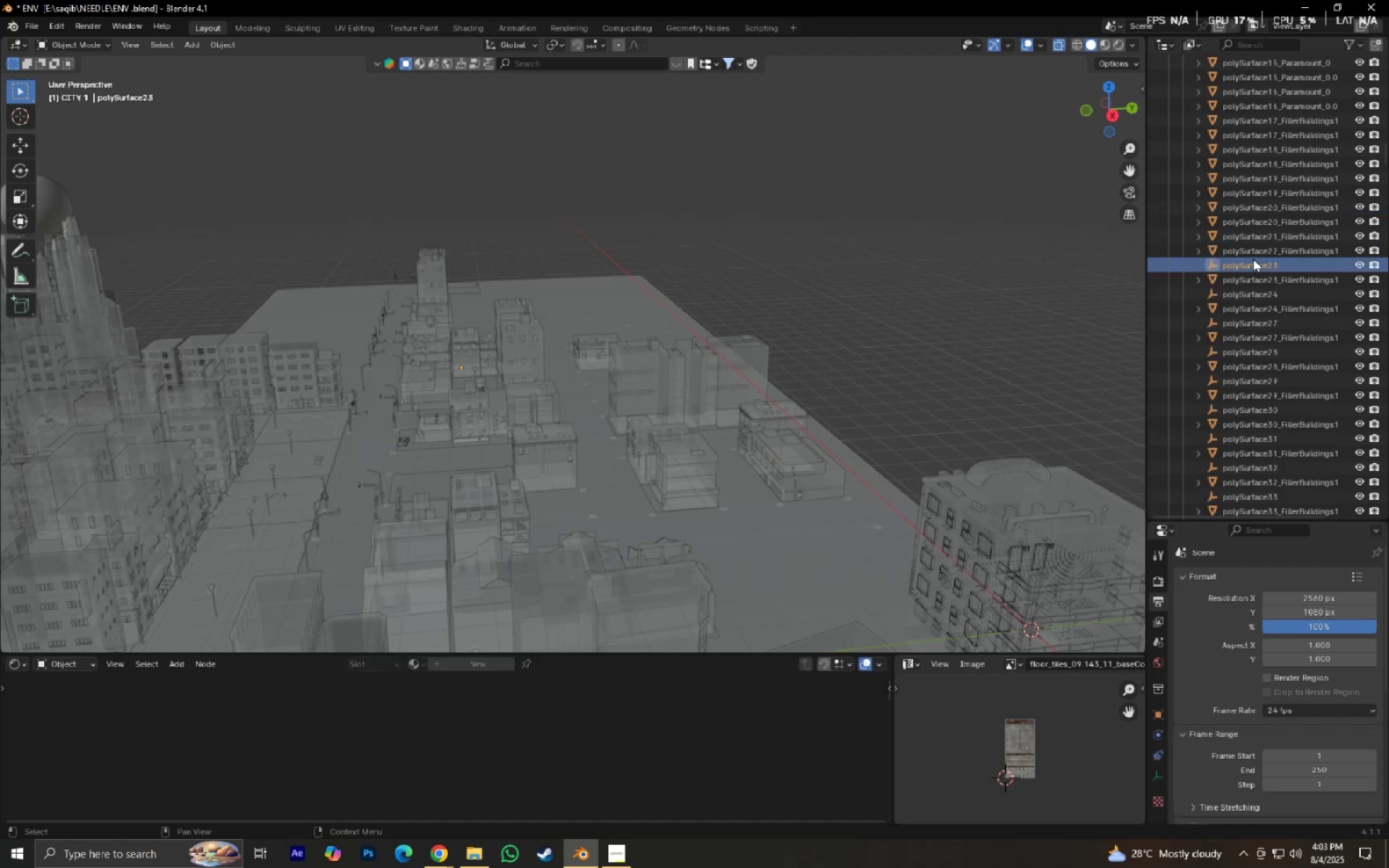 
key(X)
 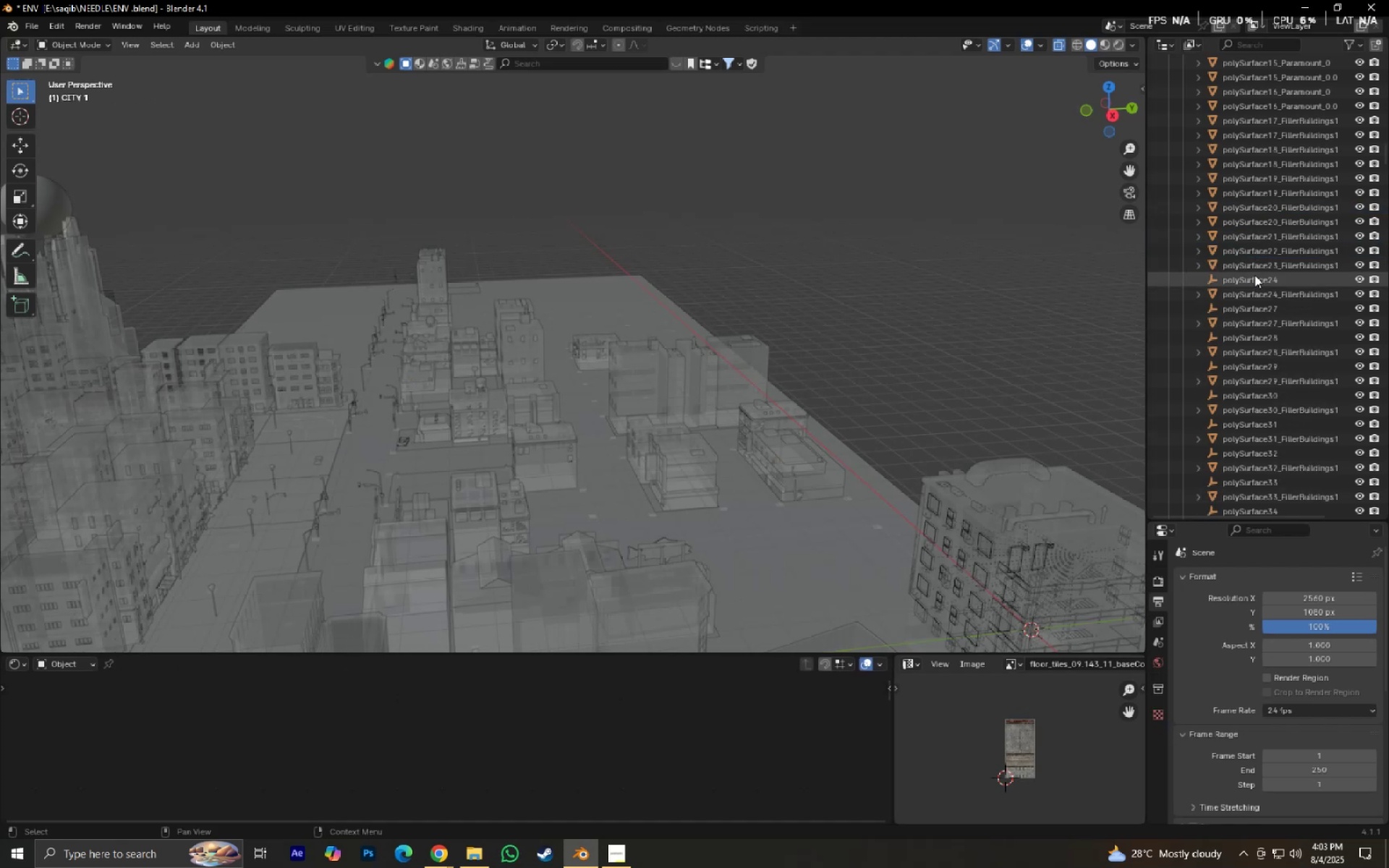 
left_click([1254, 275])
 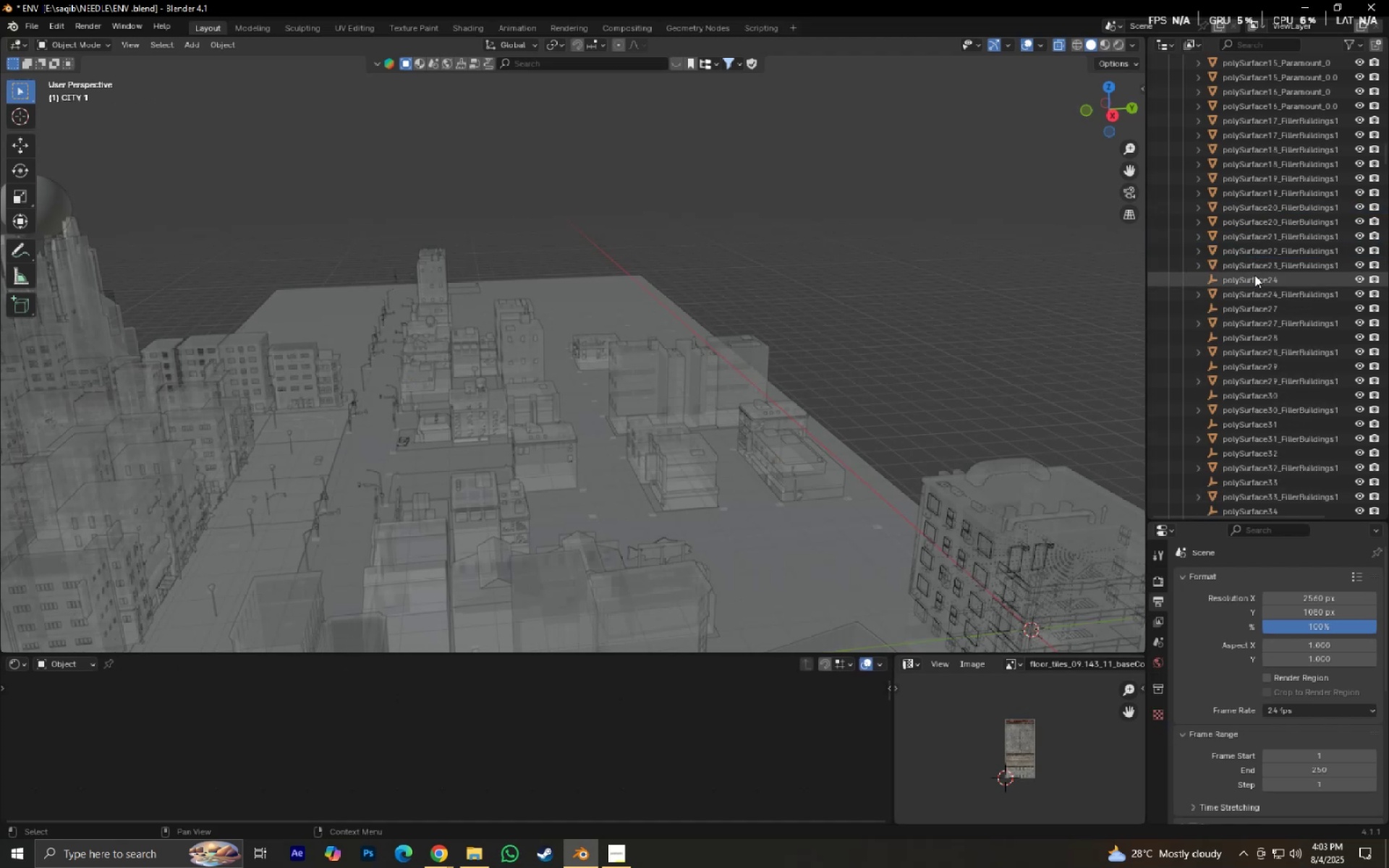 
key(X)
 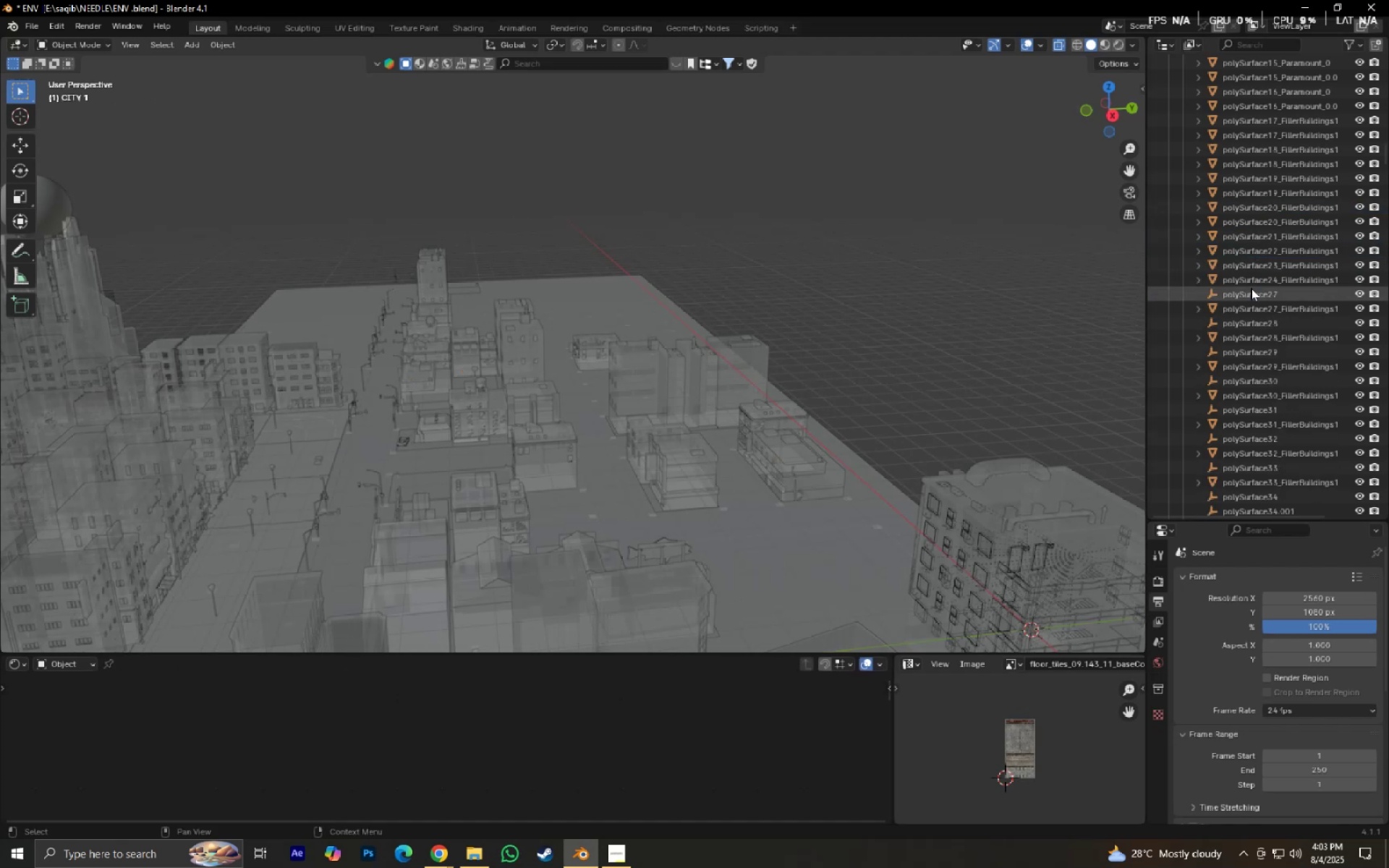 
left_click([1251, 288])
 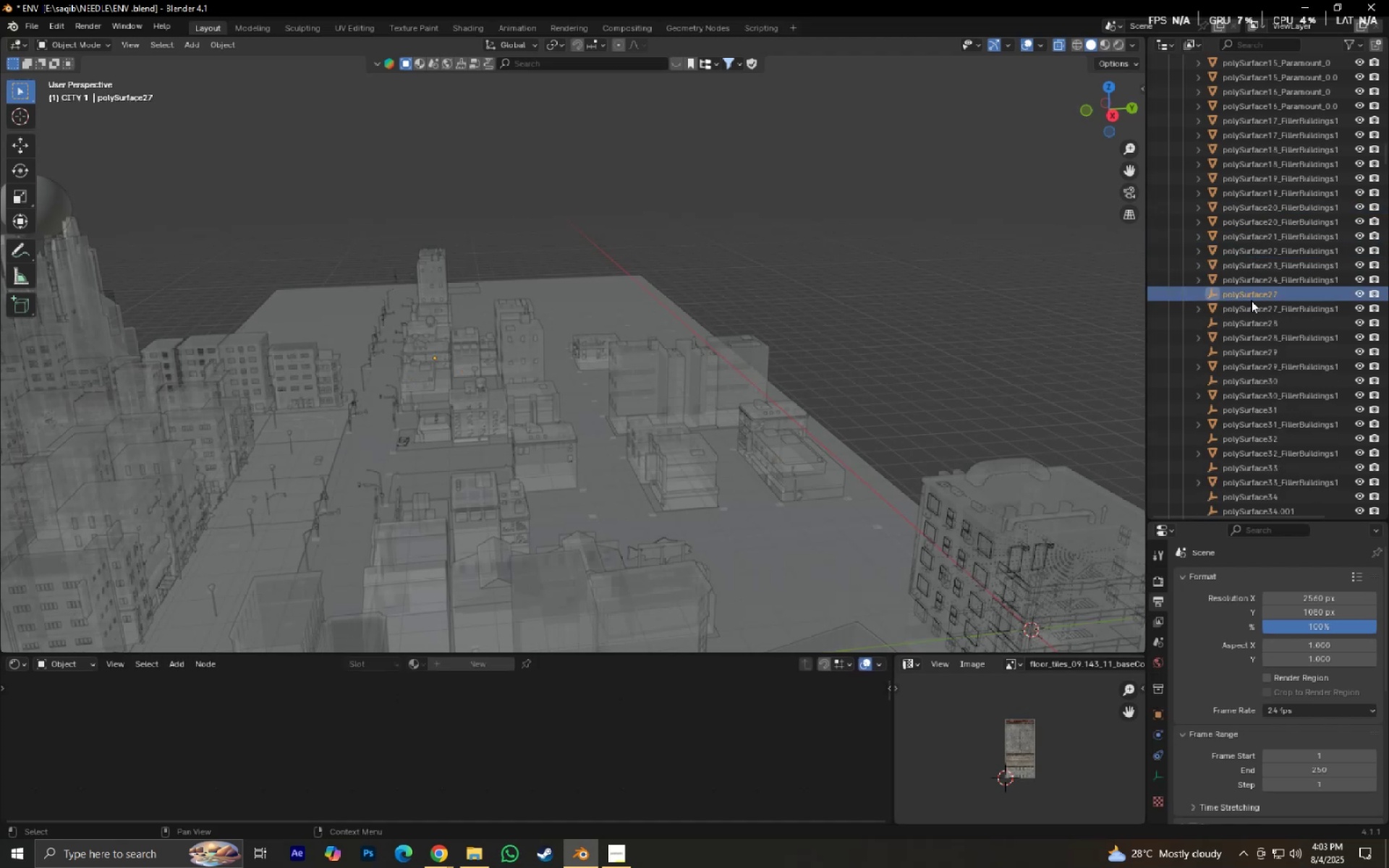 
key(X)
 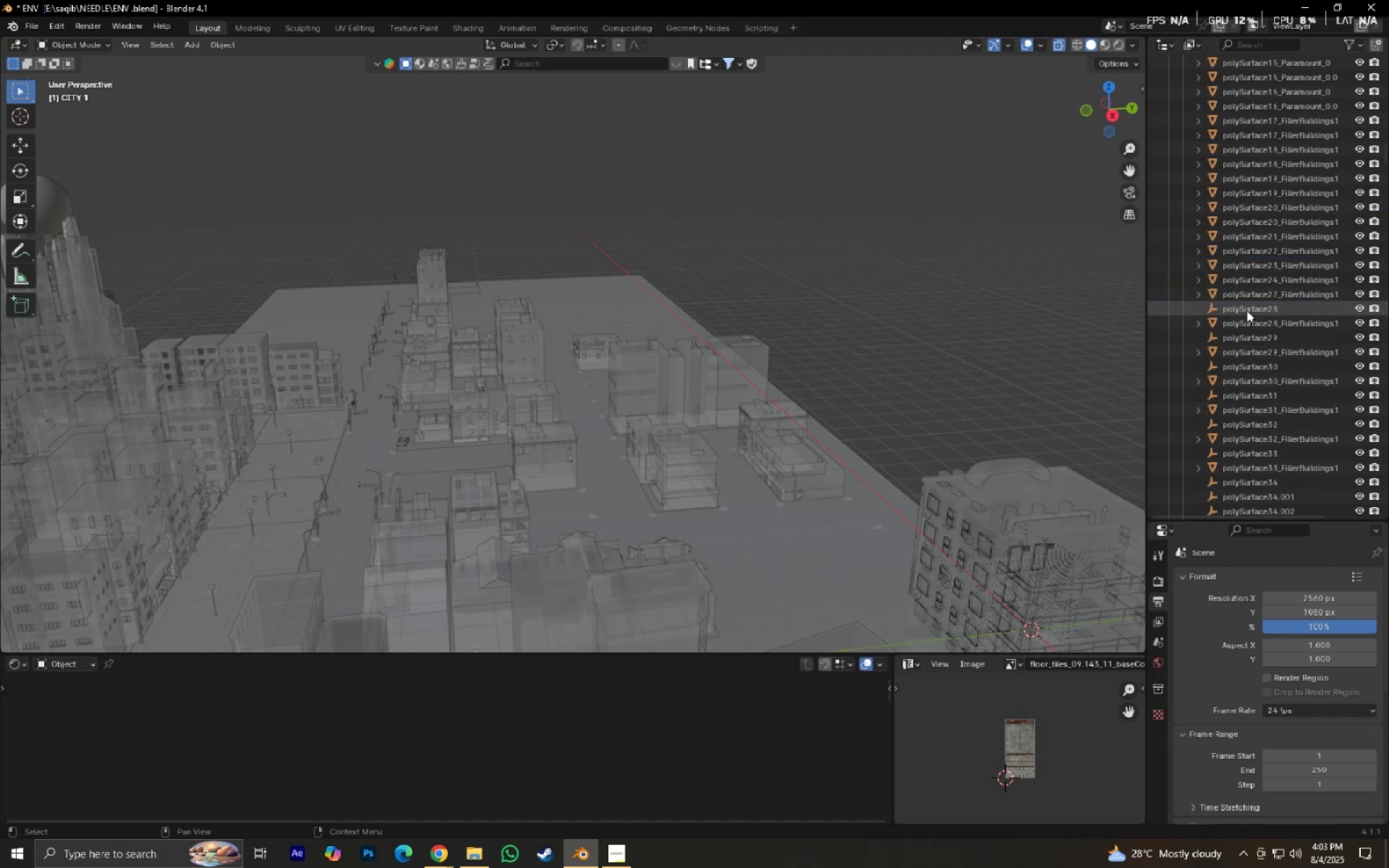 
left_click([1245, 309])
 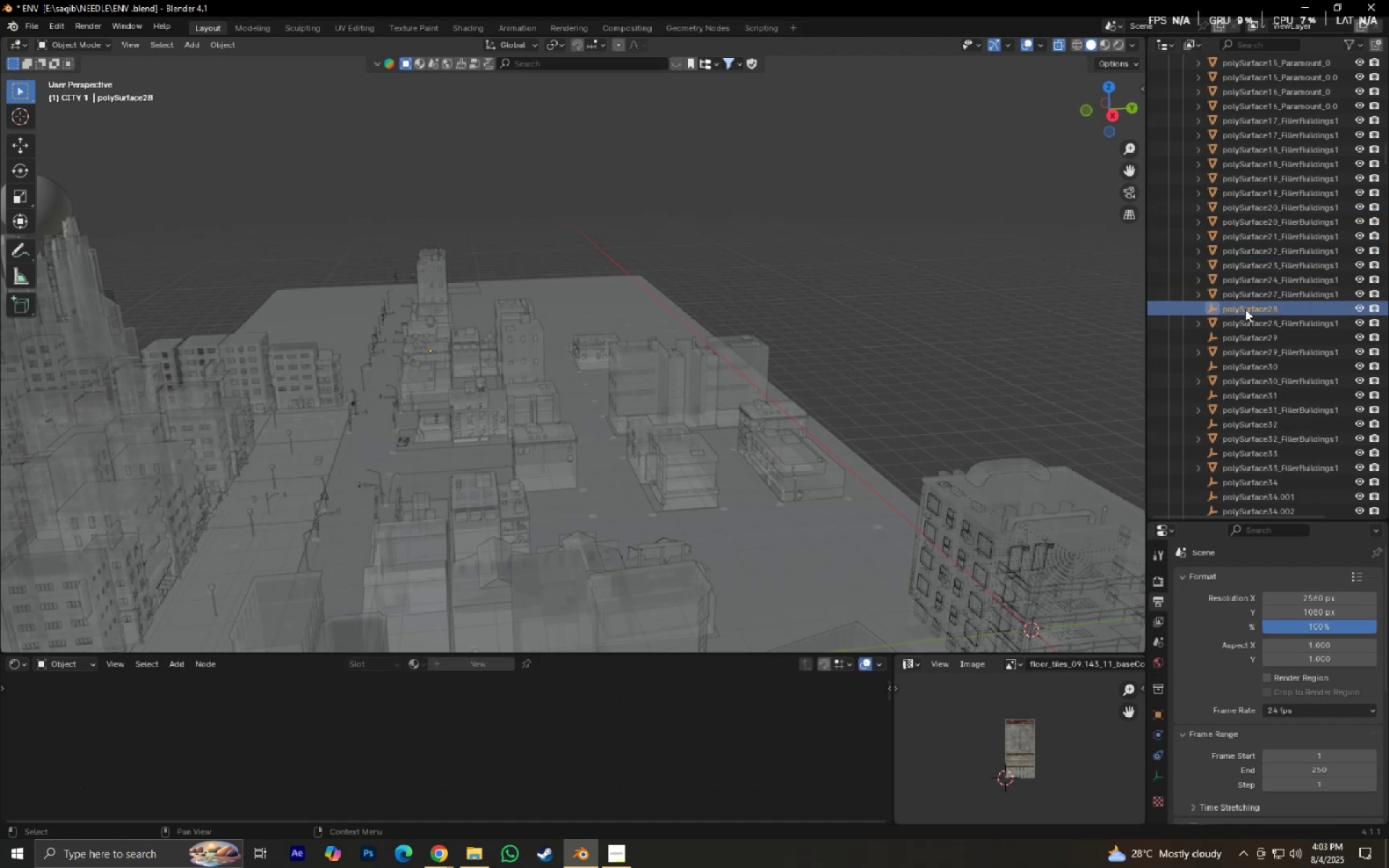 
key(X)
 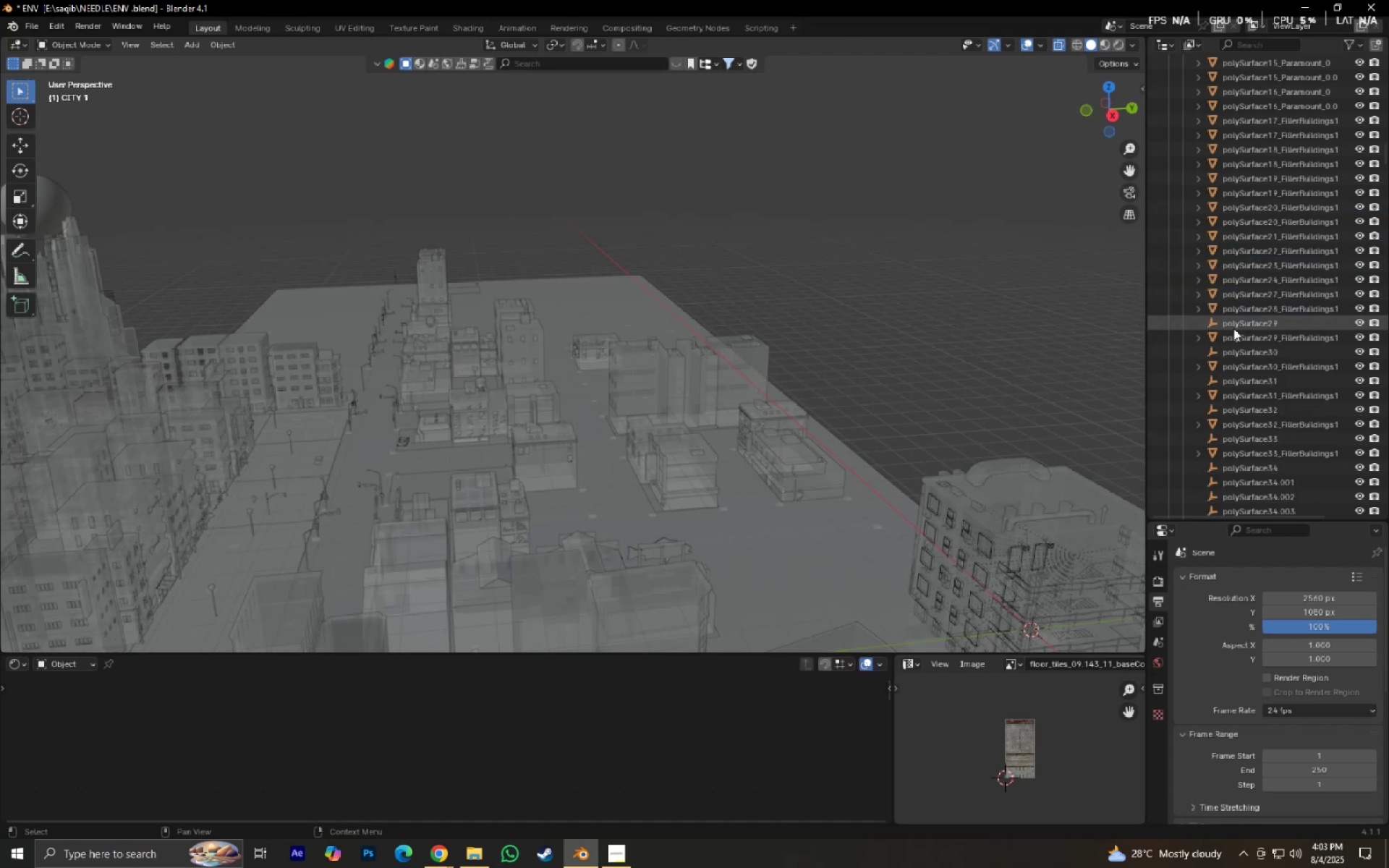 
left_click([1233, 328])
 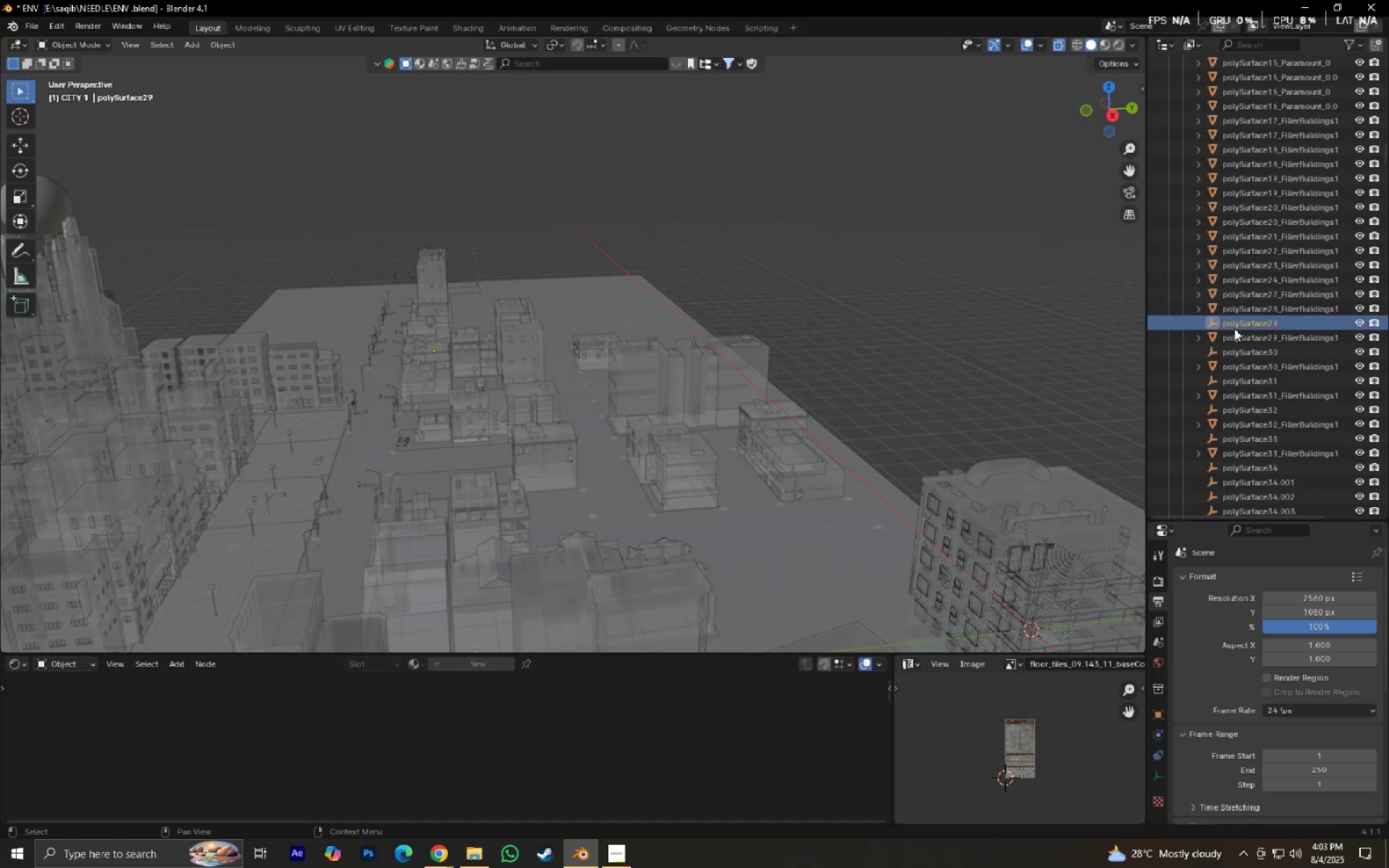 
key(X)
 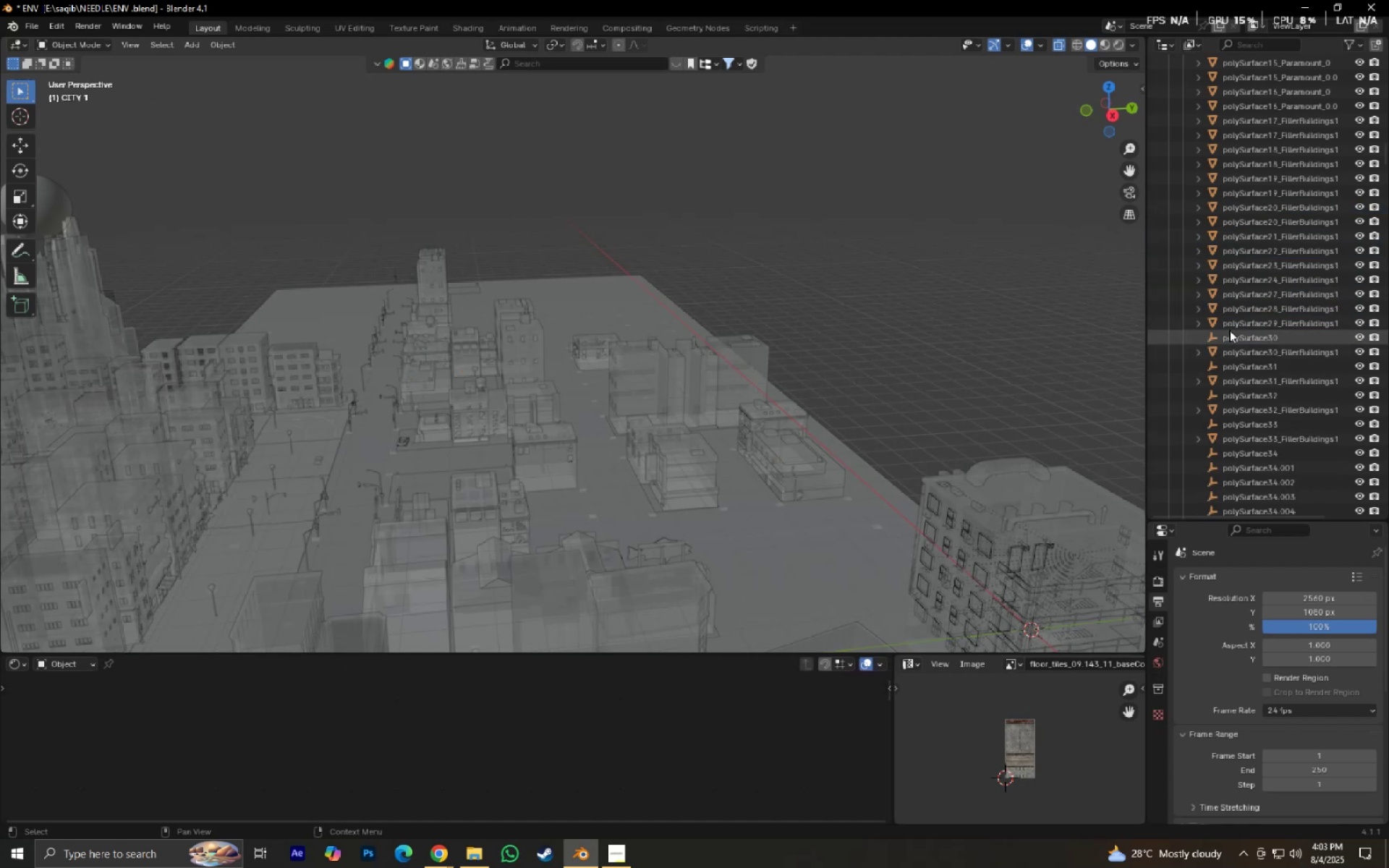 
left_click([1228, 327])
 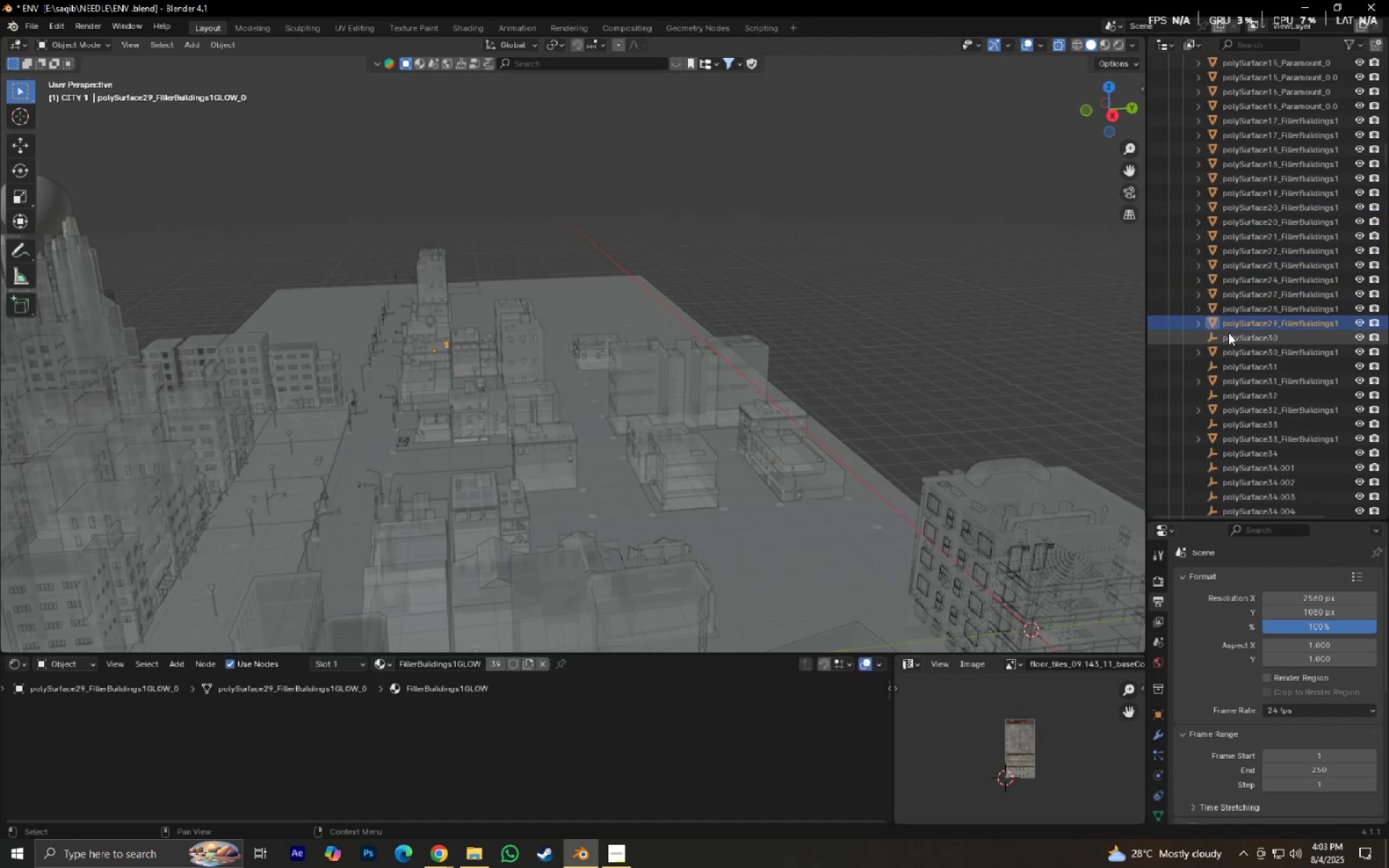 
hold_key(key=ControlLeft, duration=0.31)
 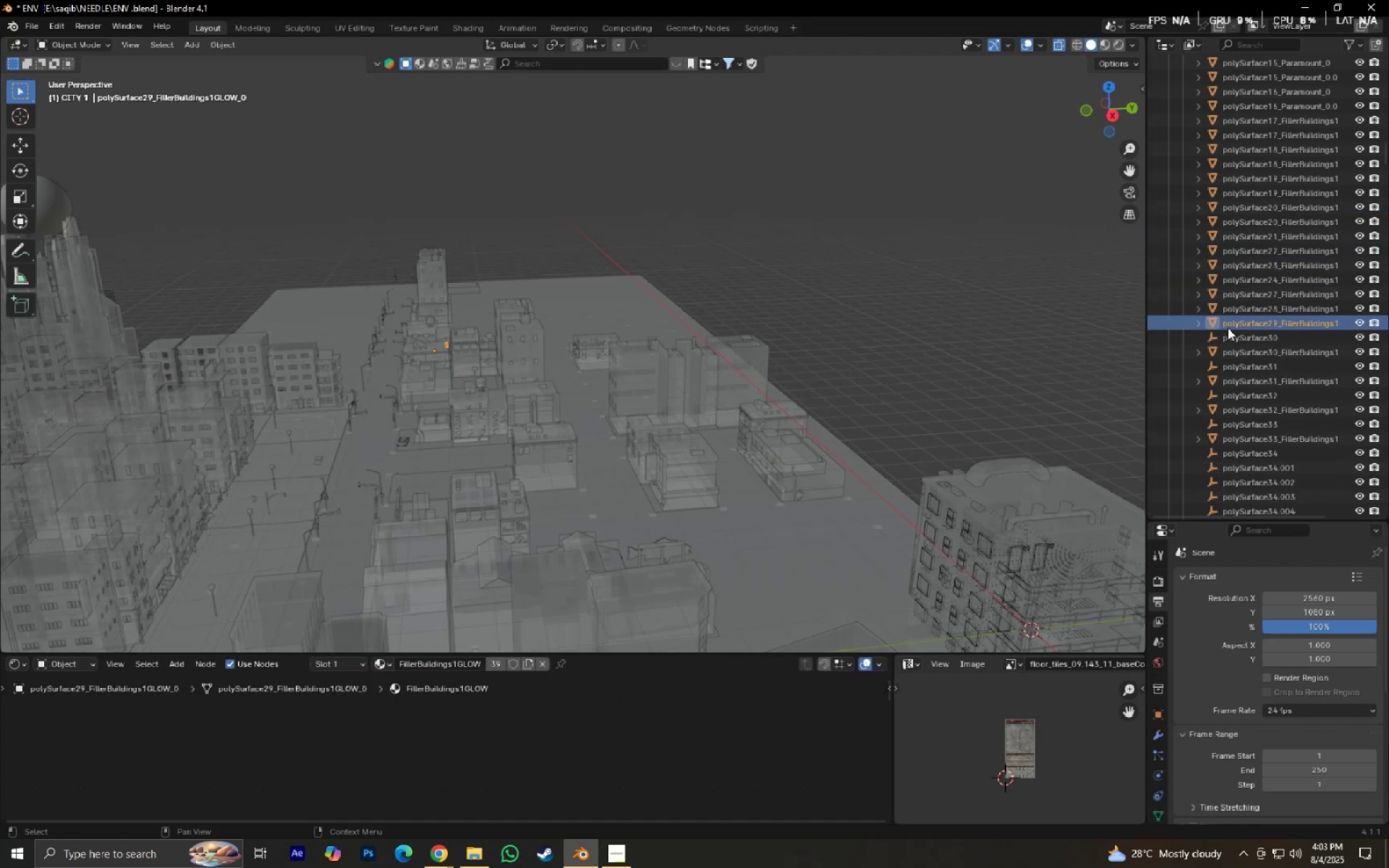 
key(Control+ControlLeft)
 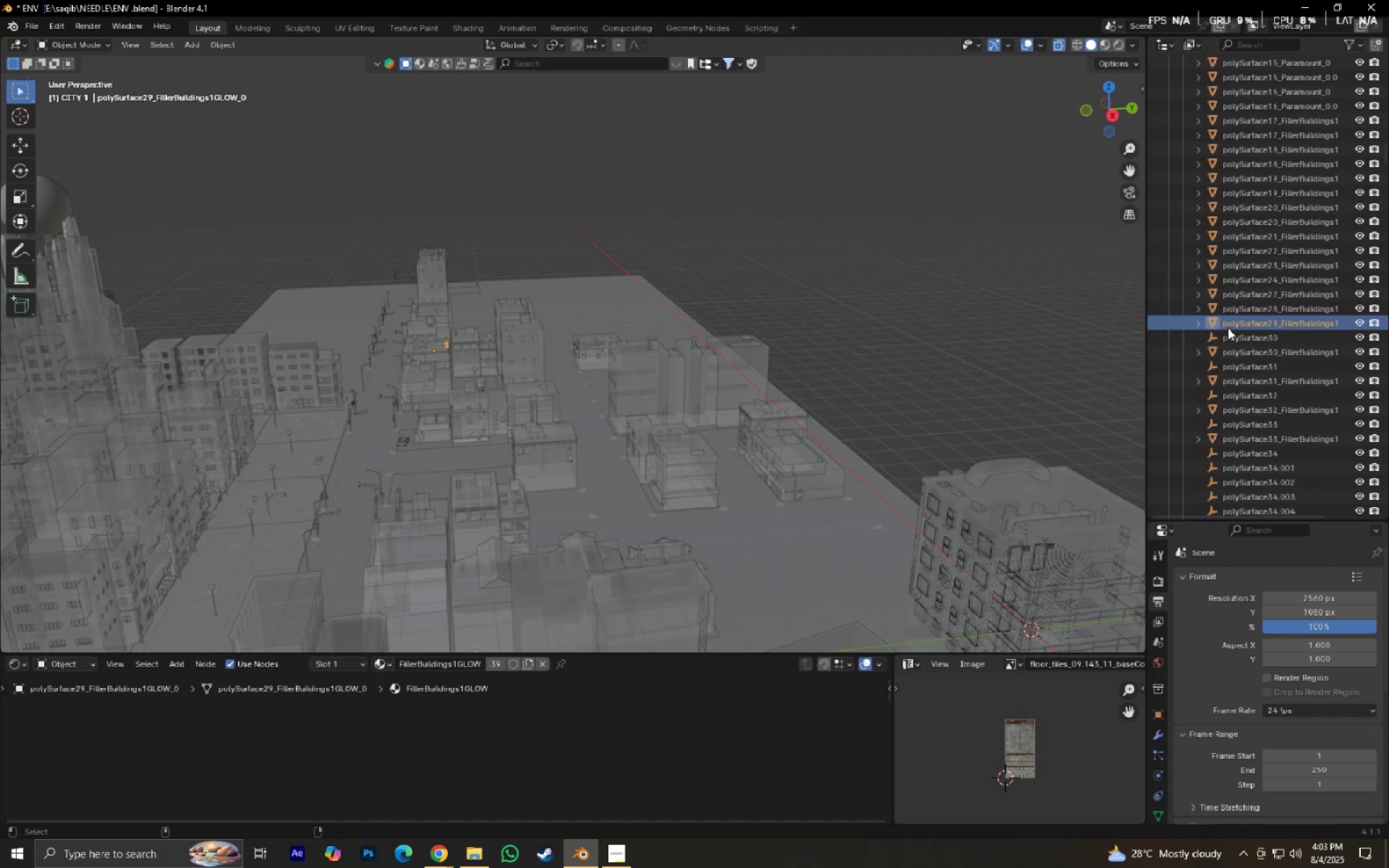 
key(Control+Z)
 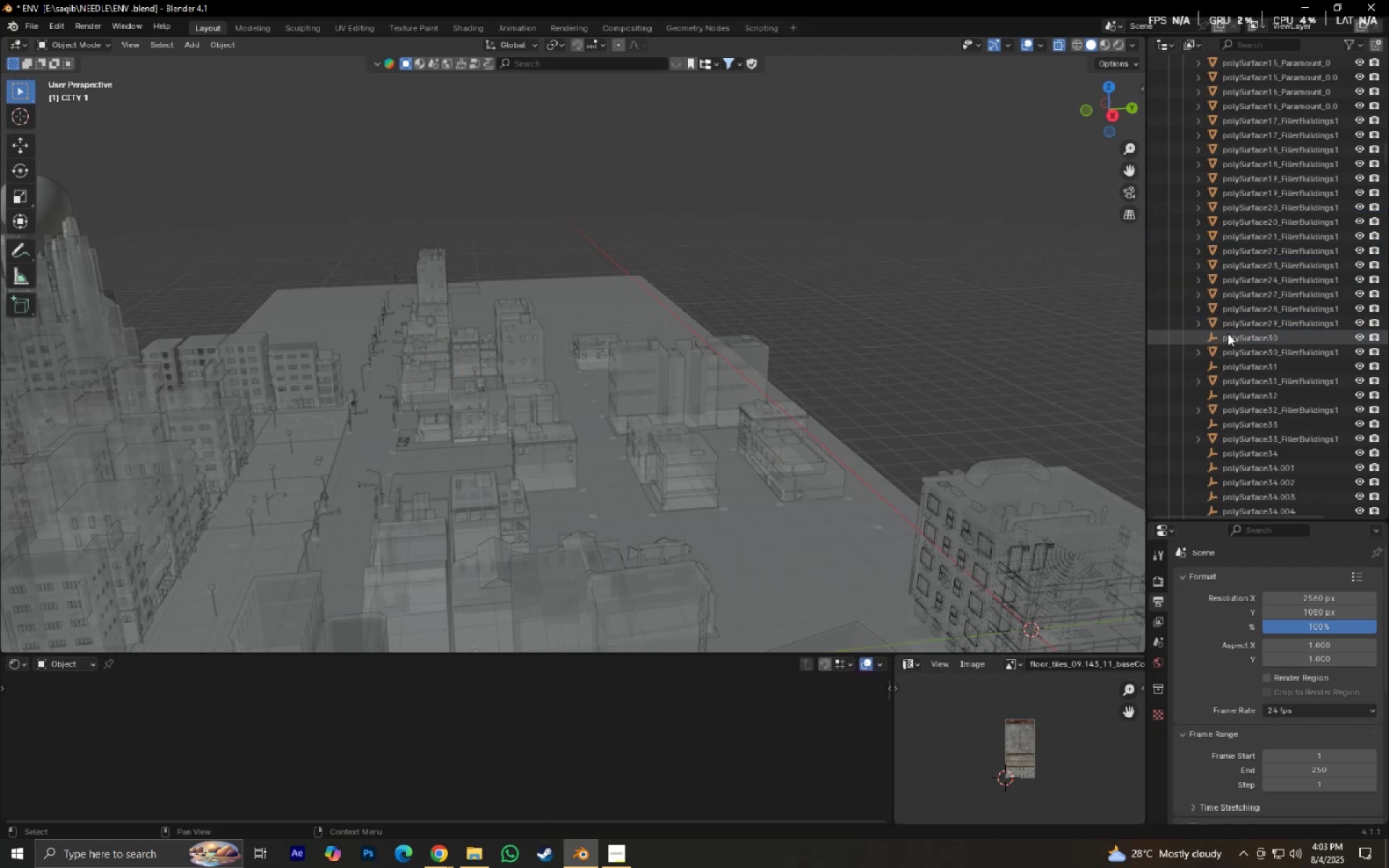 
left_click([1228, 333])
 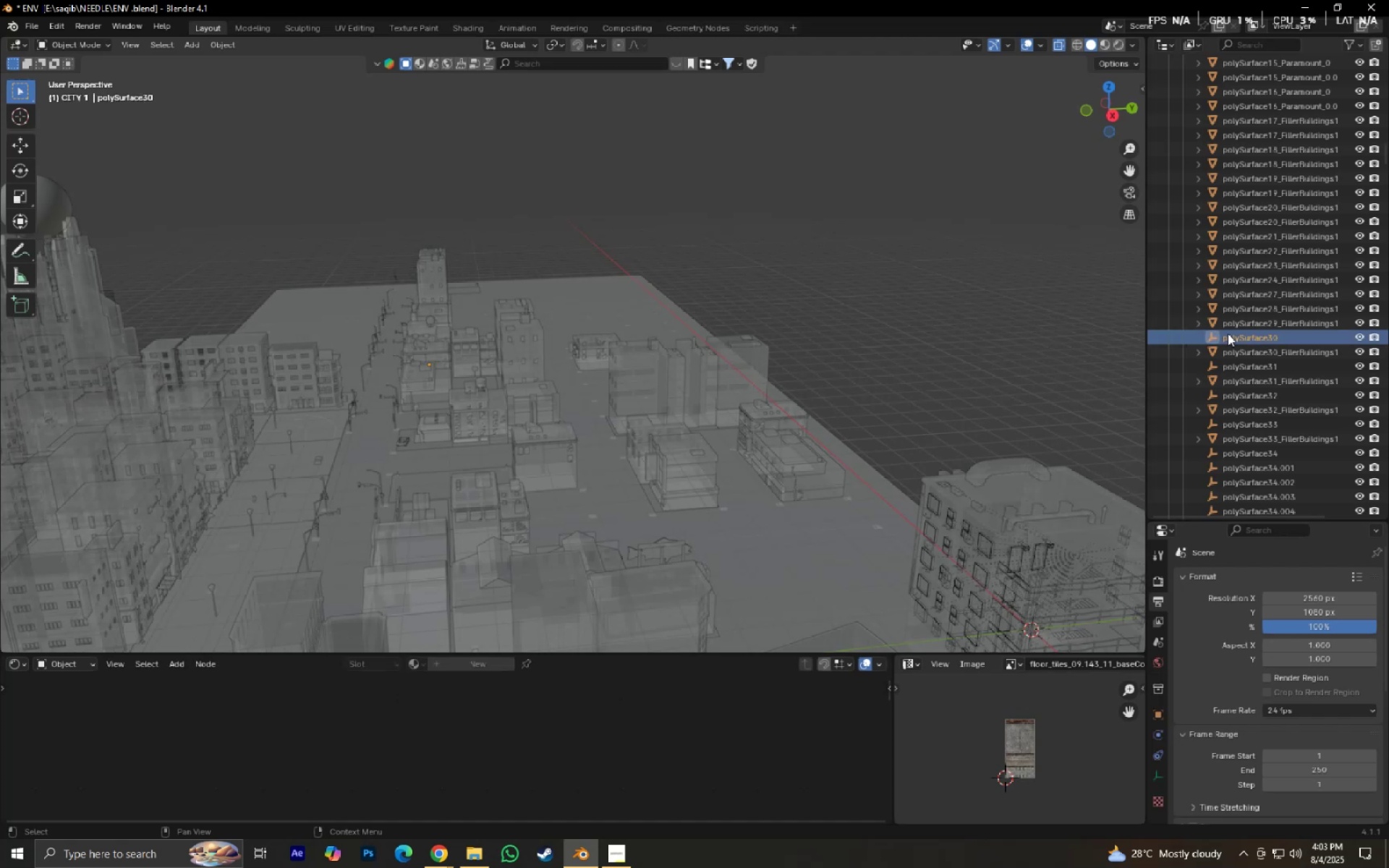 
key(X)
 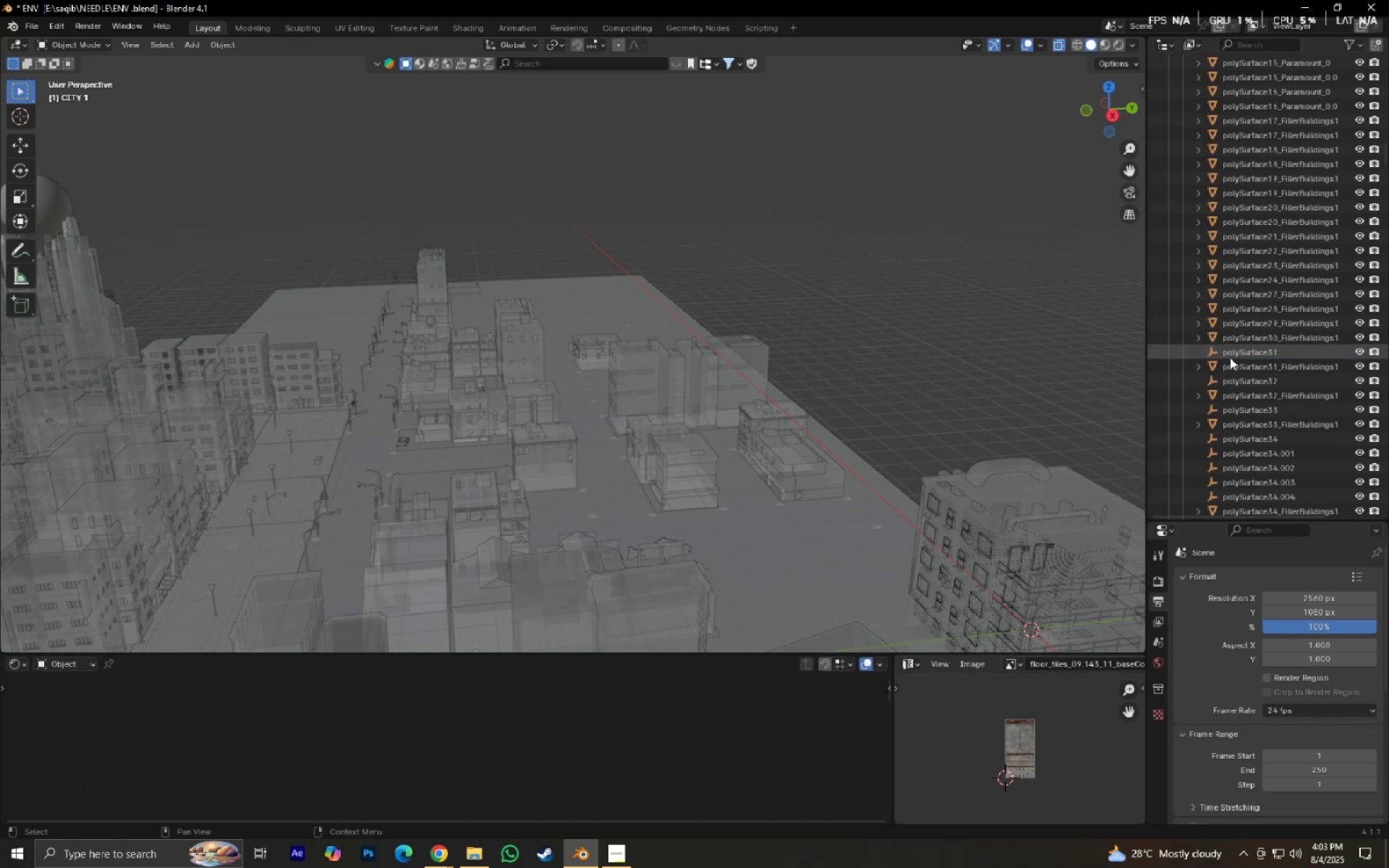 
left_click([1230, 357])
 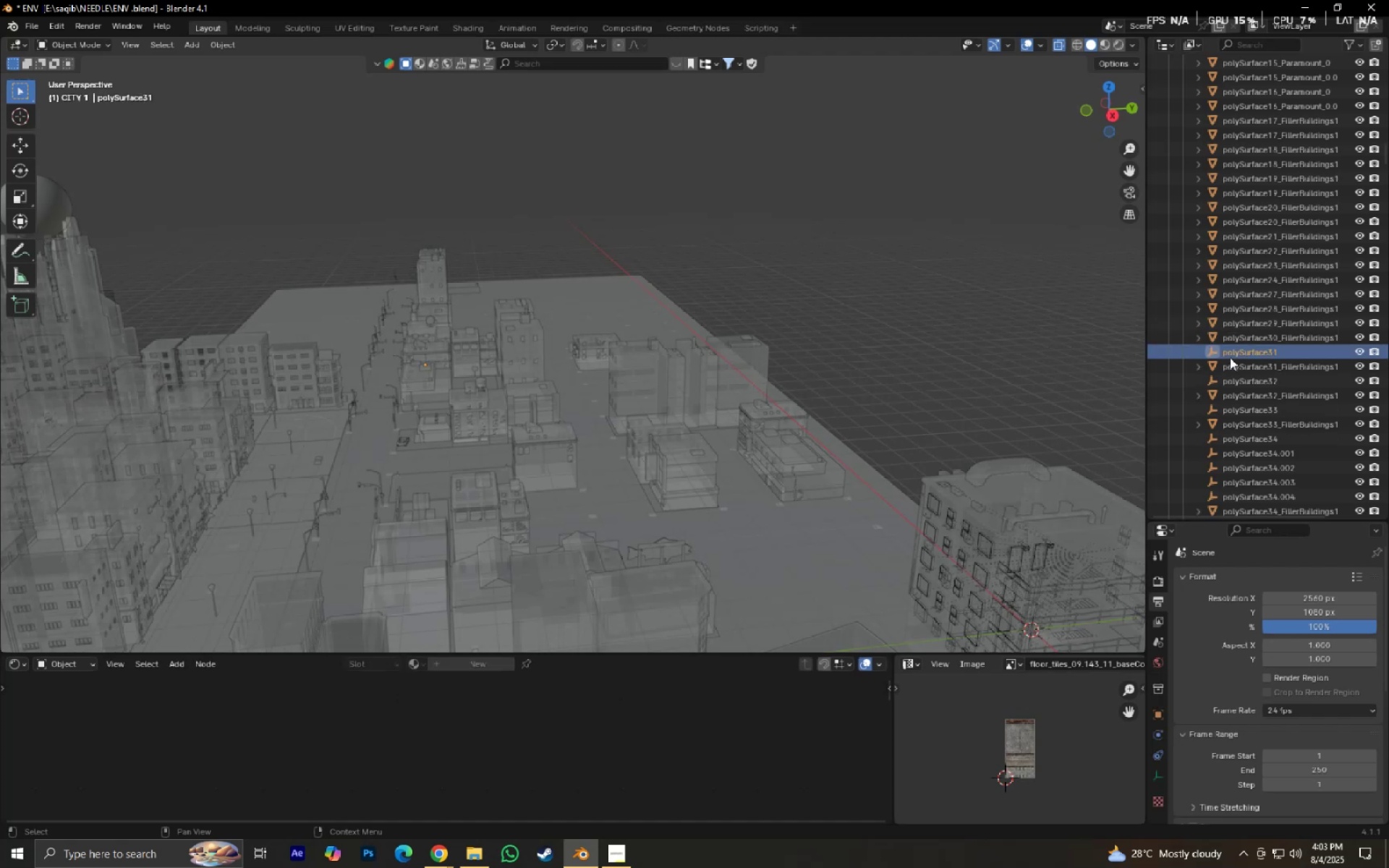 
key(X)
 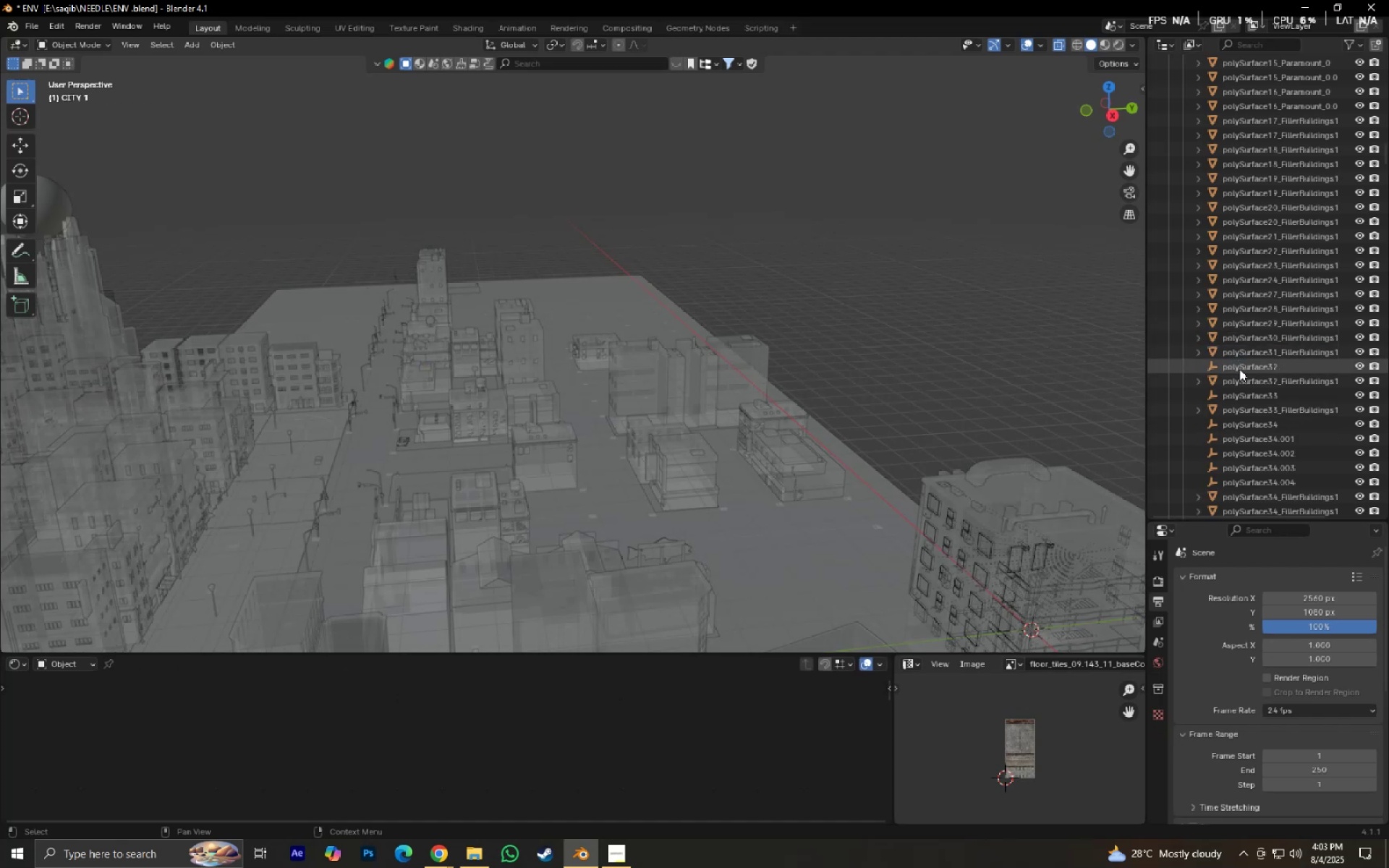 
left_click([1239, 369])
 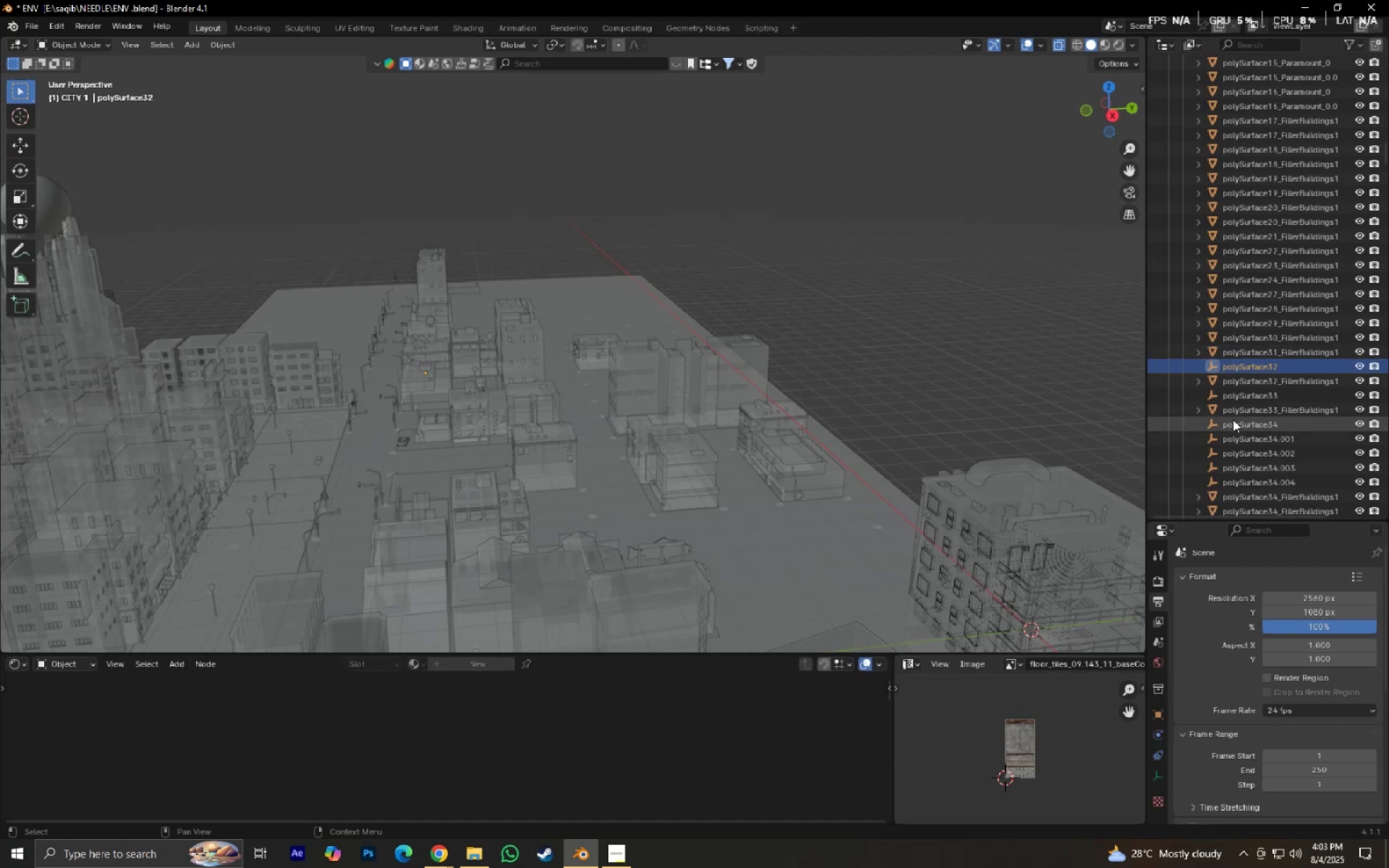 
key(X)
 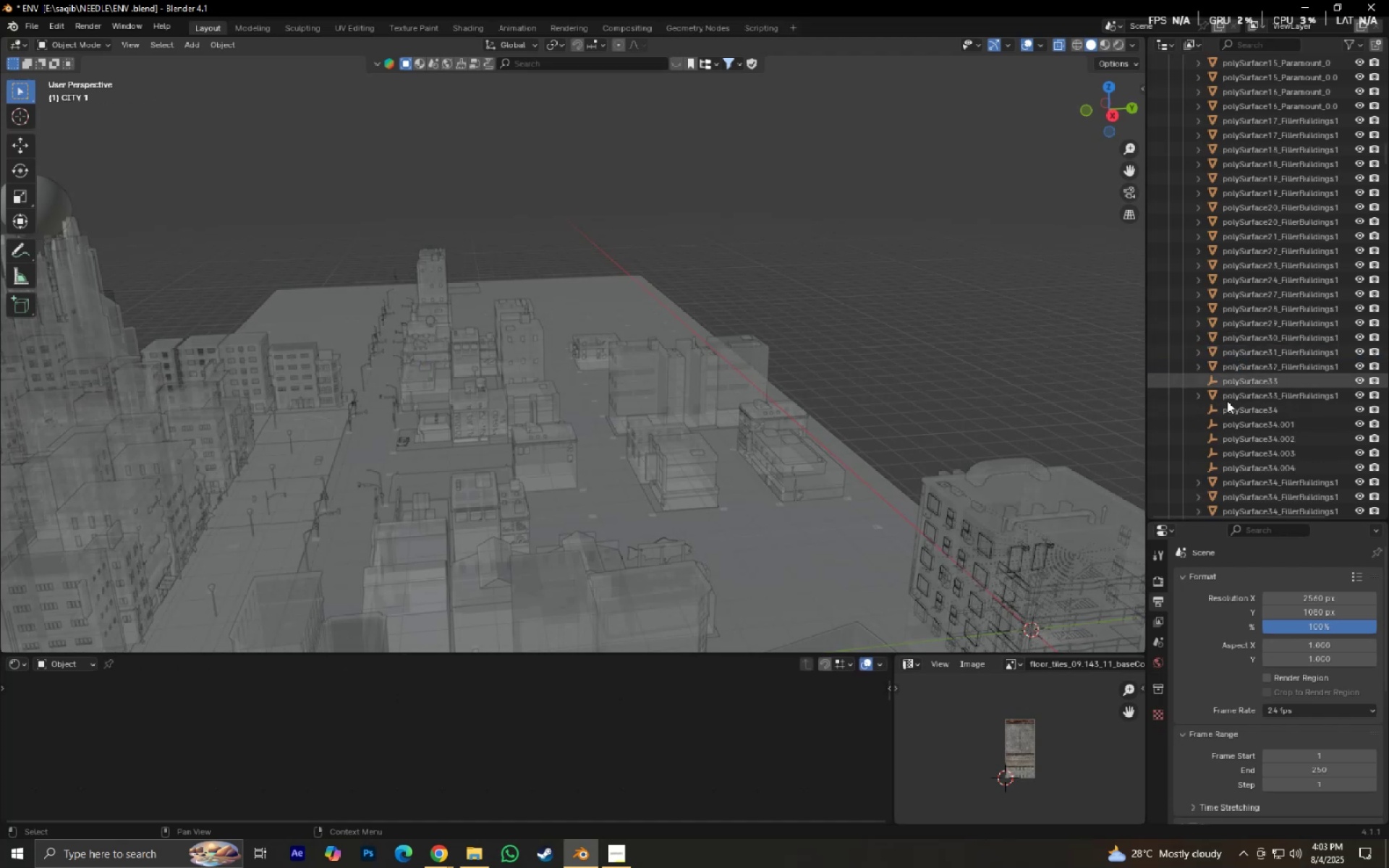 
left_click([1227, 401])
 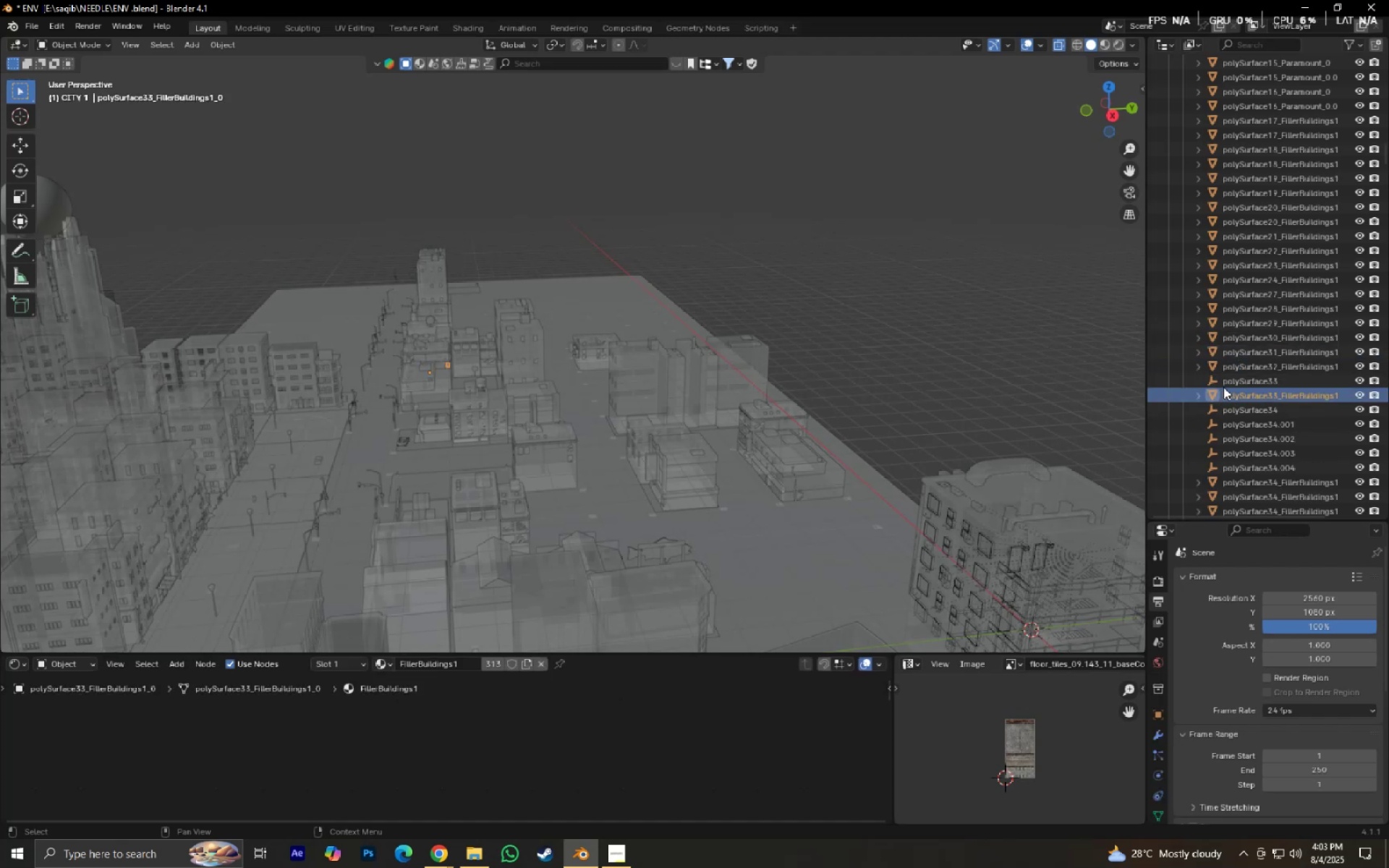 
left_click([1221, 378])
 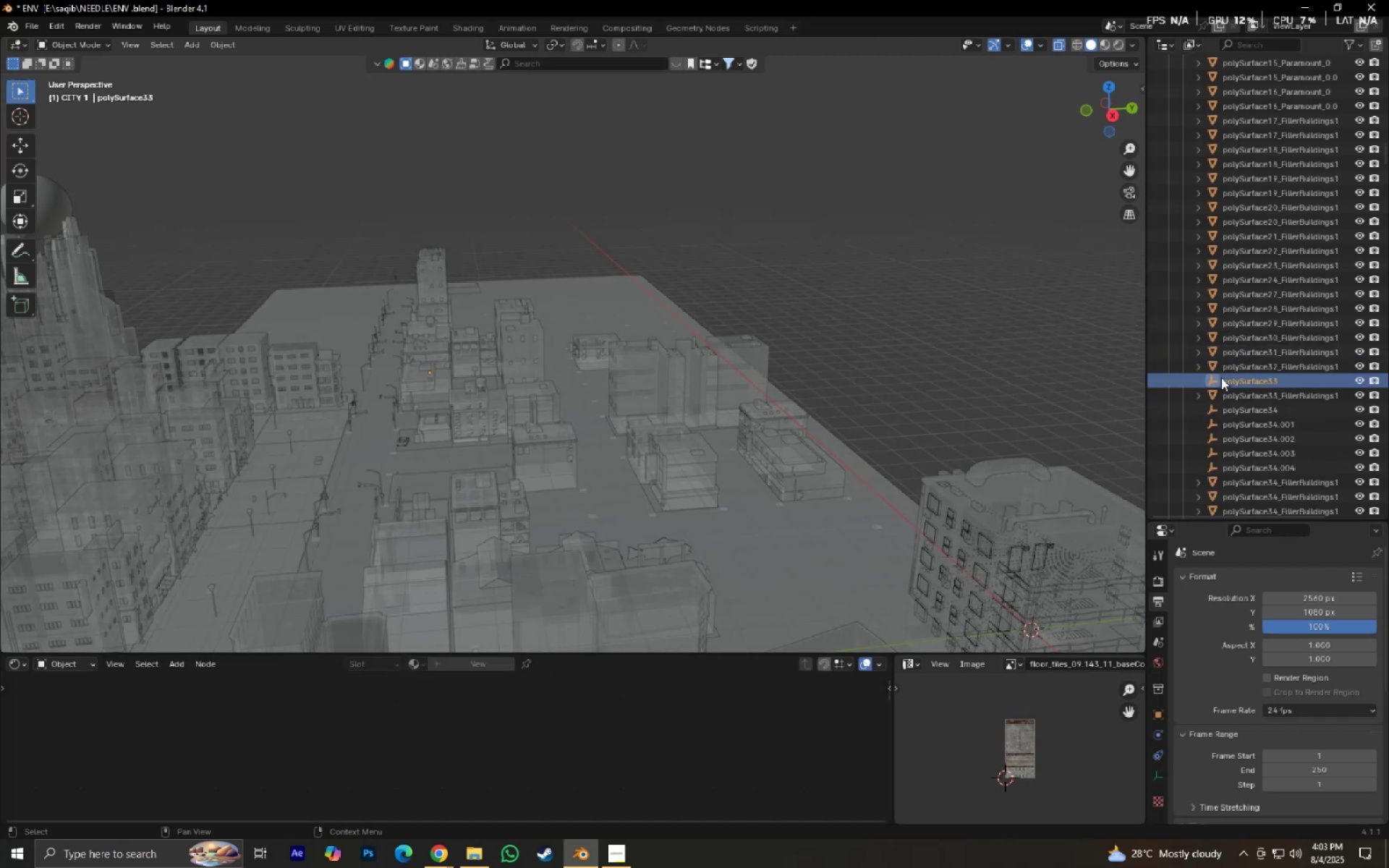 
key(X)
 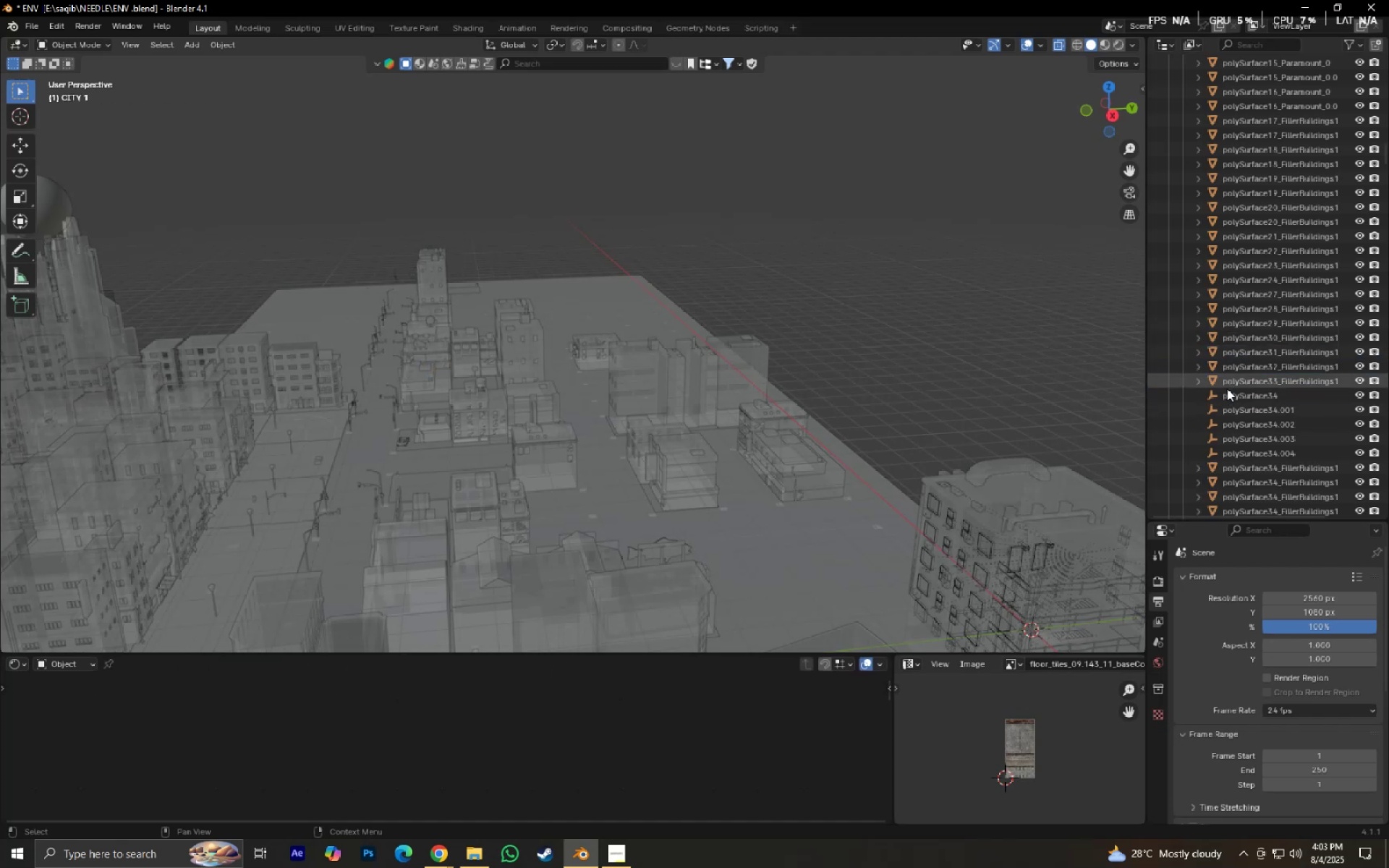 
left_click([1228, 394])
 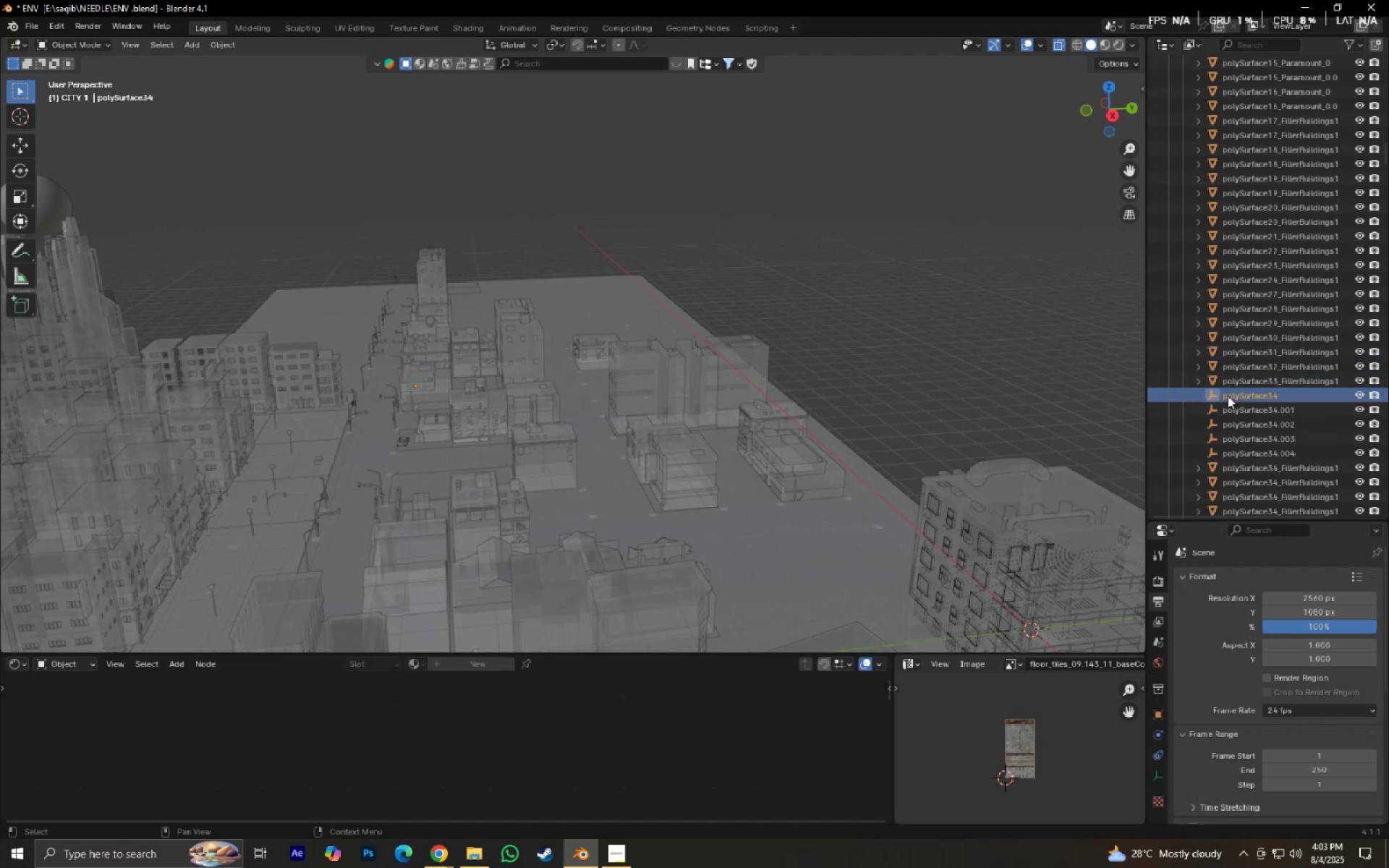 
hold_key(key=ShiftLeft, duration=0.44)
left_click([1242, 453])
 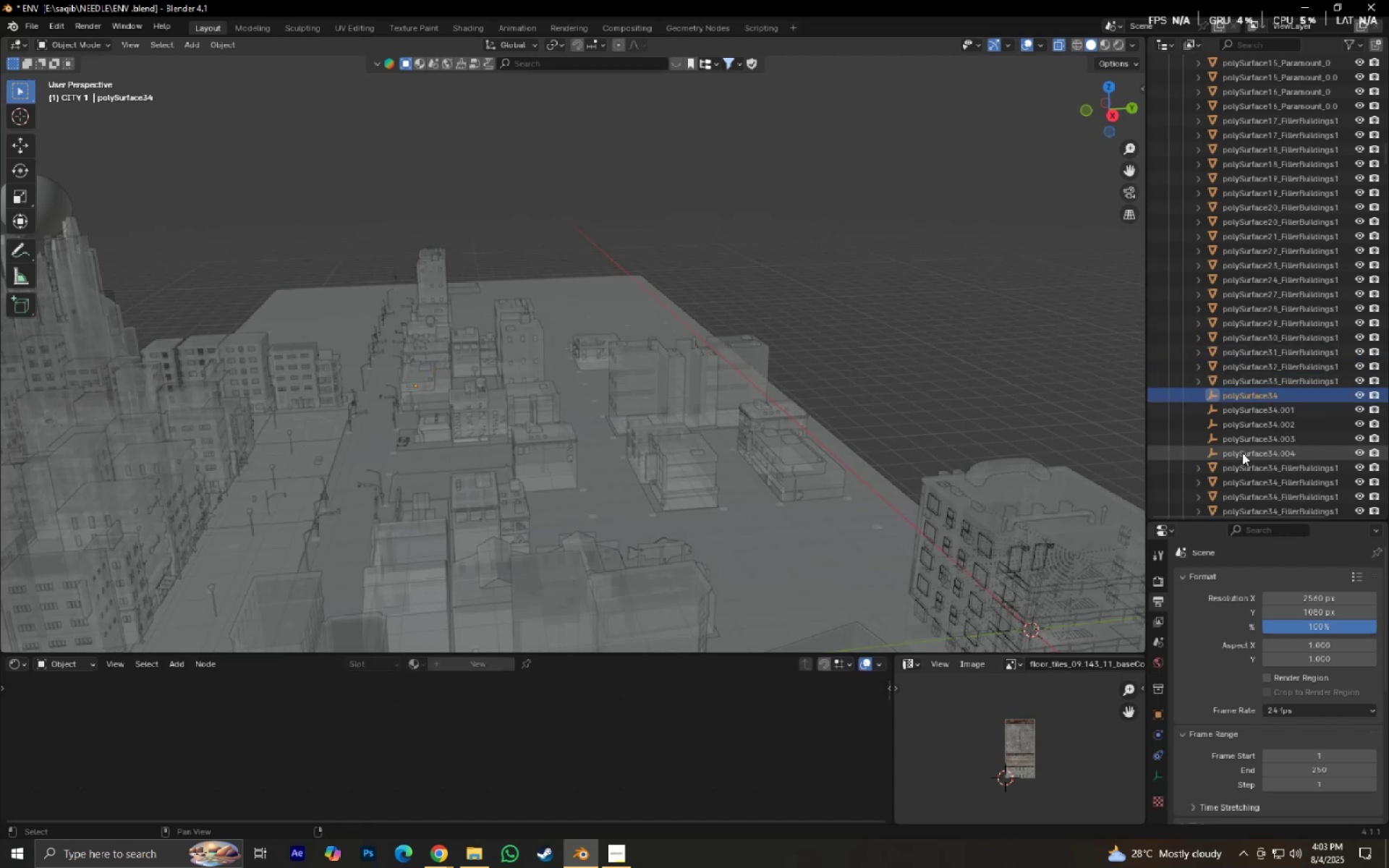 
key(X)
 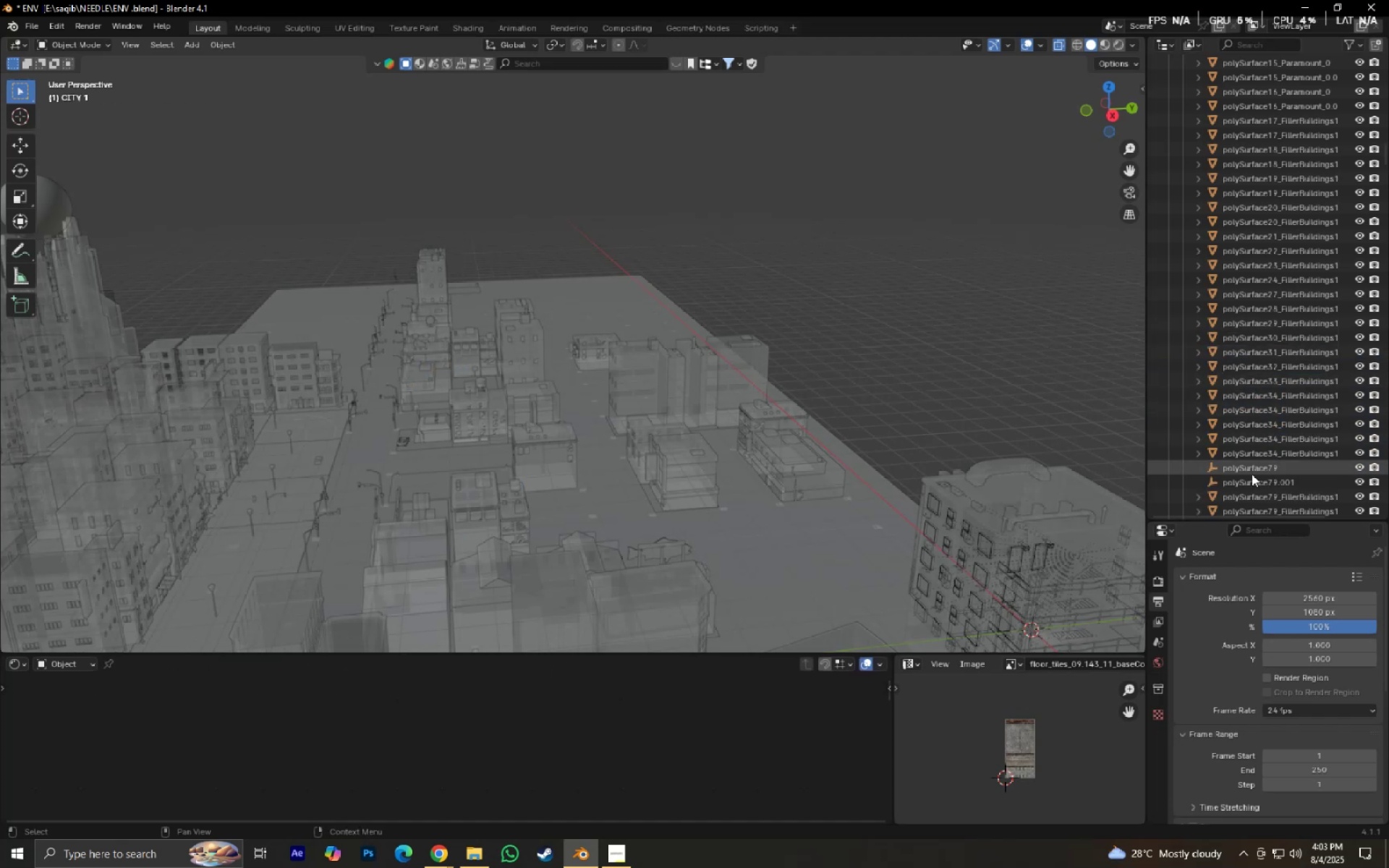 
left_click([1252, 474])
 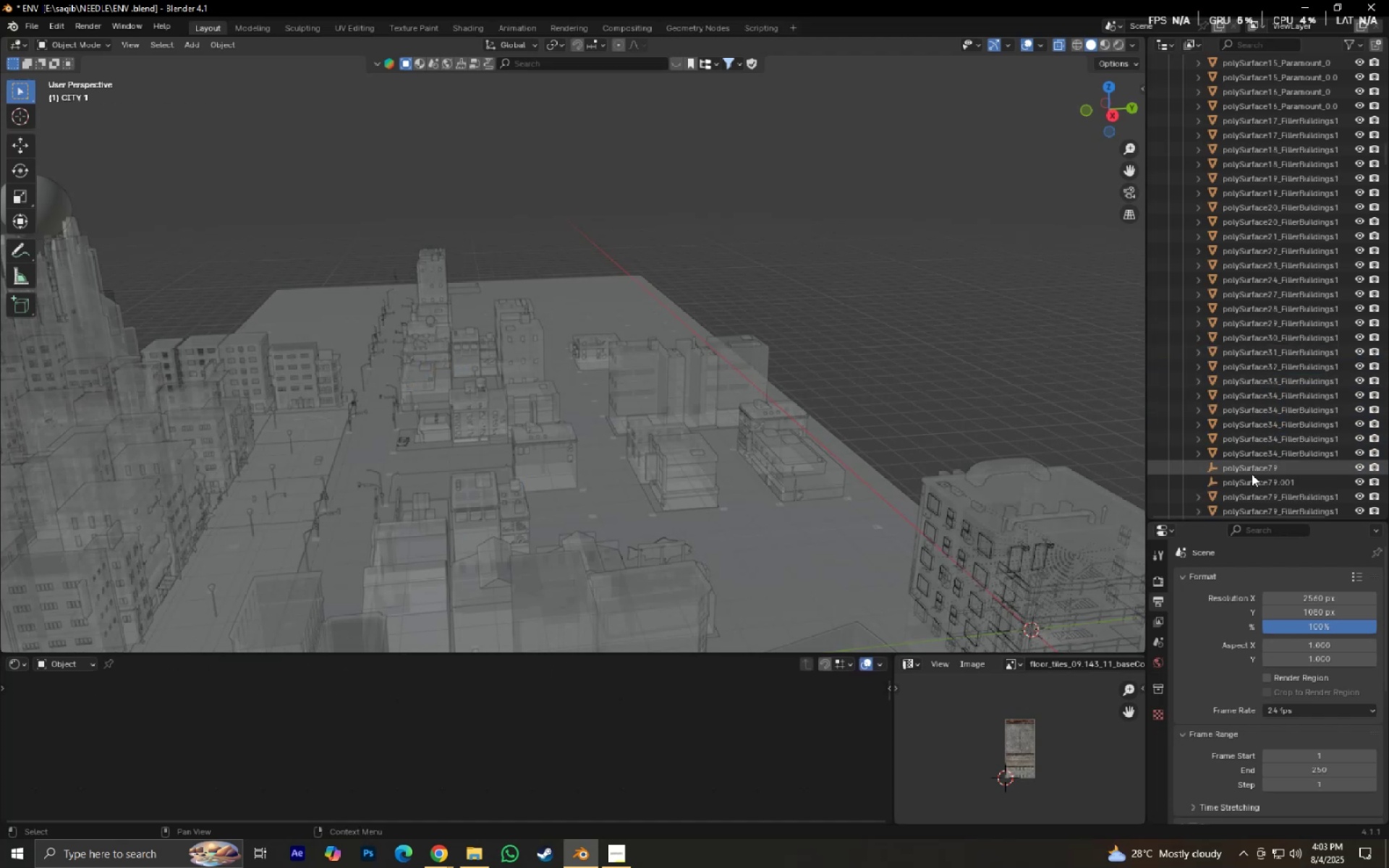 
key(Control+ControlLeft)
 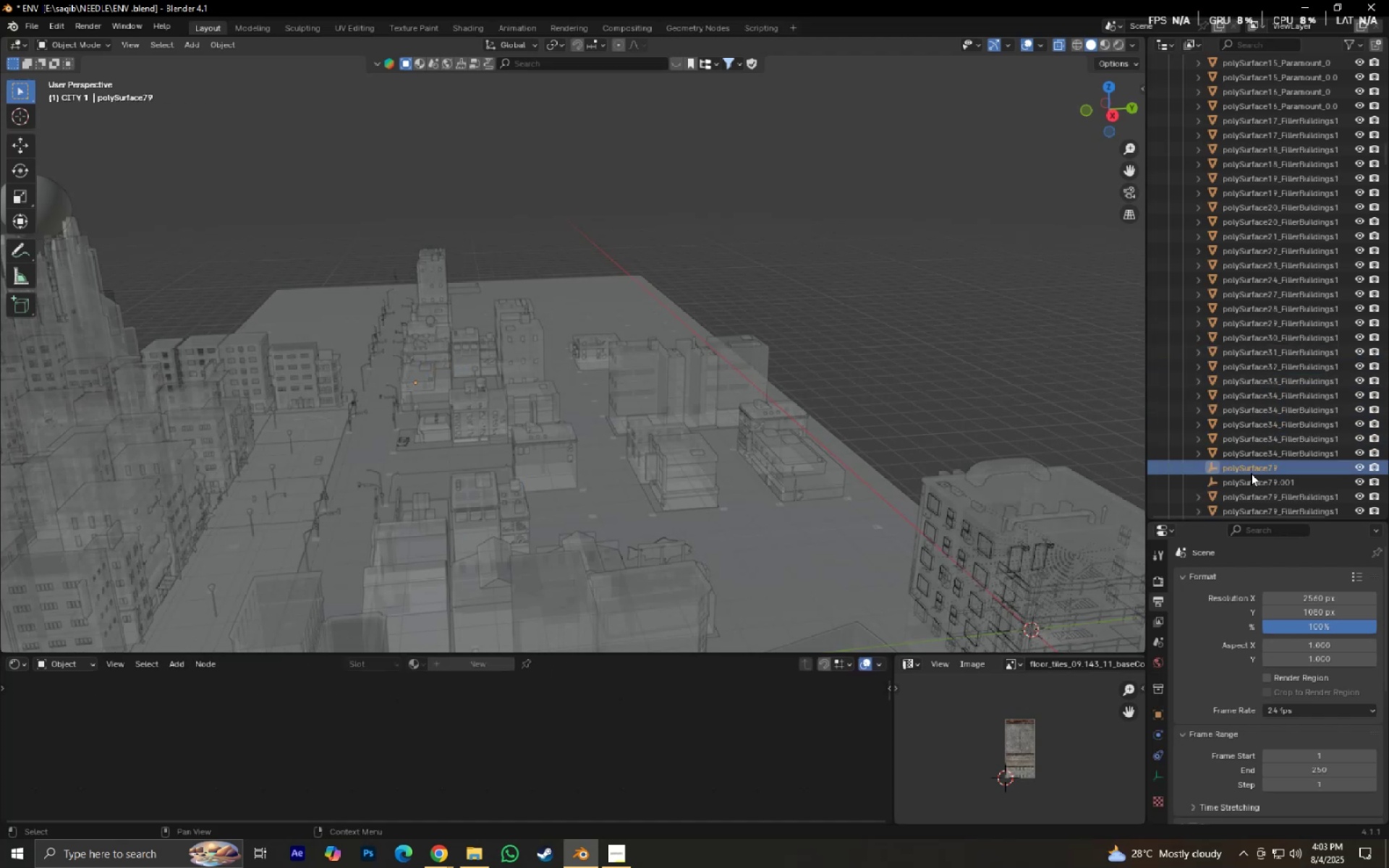 
key(X)
 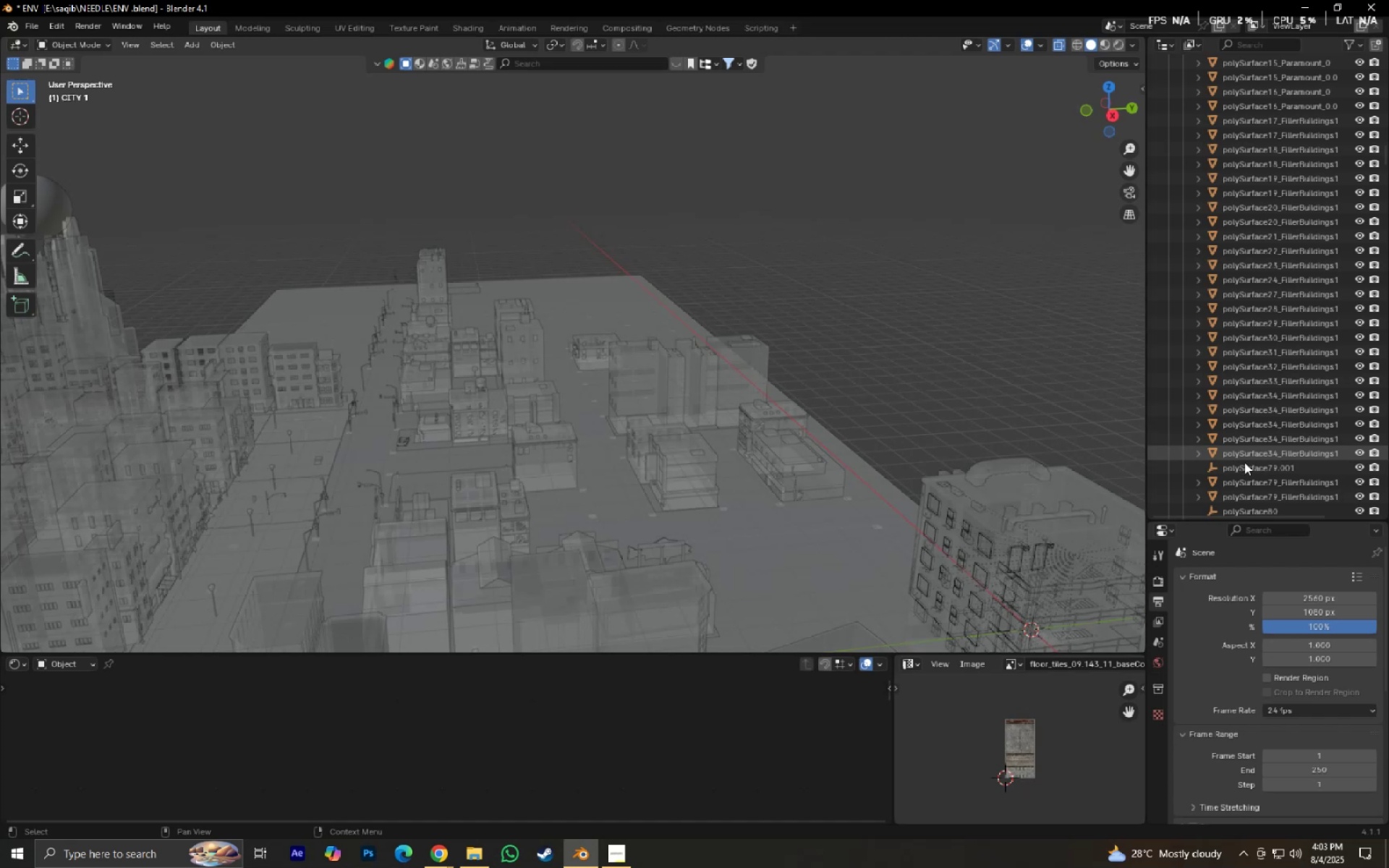 
left_click([1244, 463])
 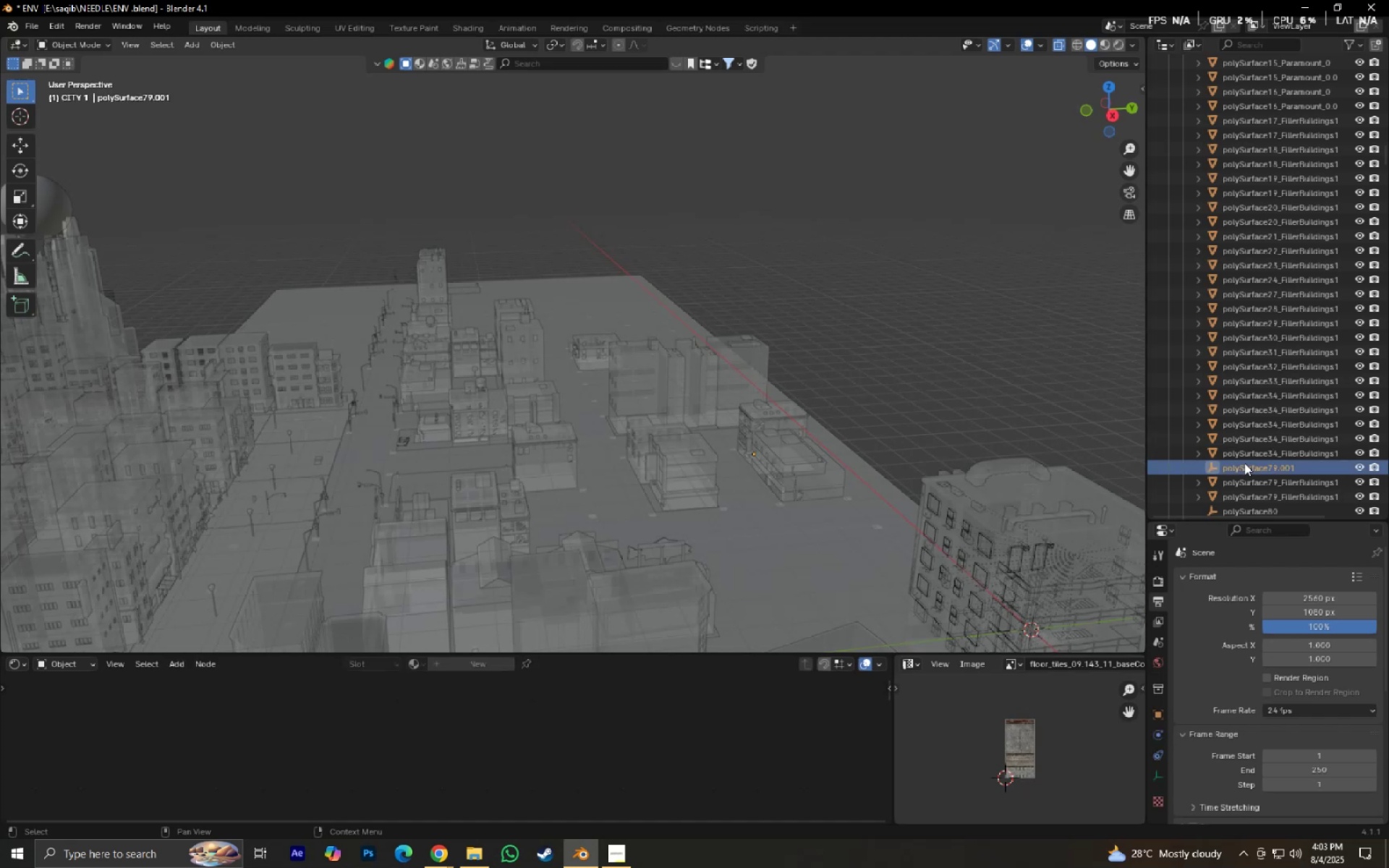 
key(X)
 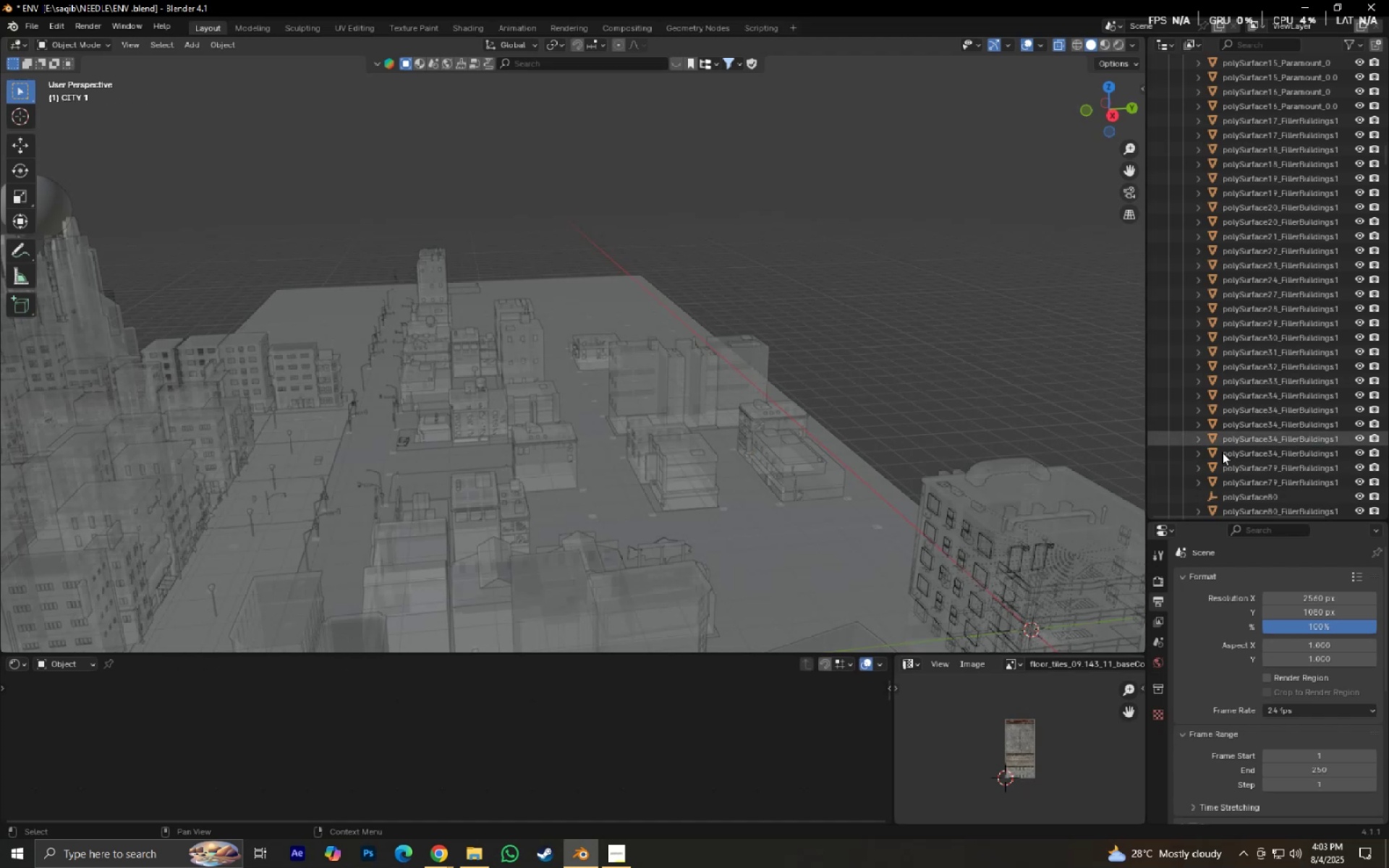 
scroll: coordinate [1229, 459], scroll_direction: down, amount: 4.0
 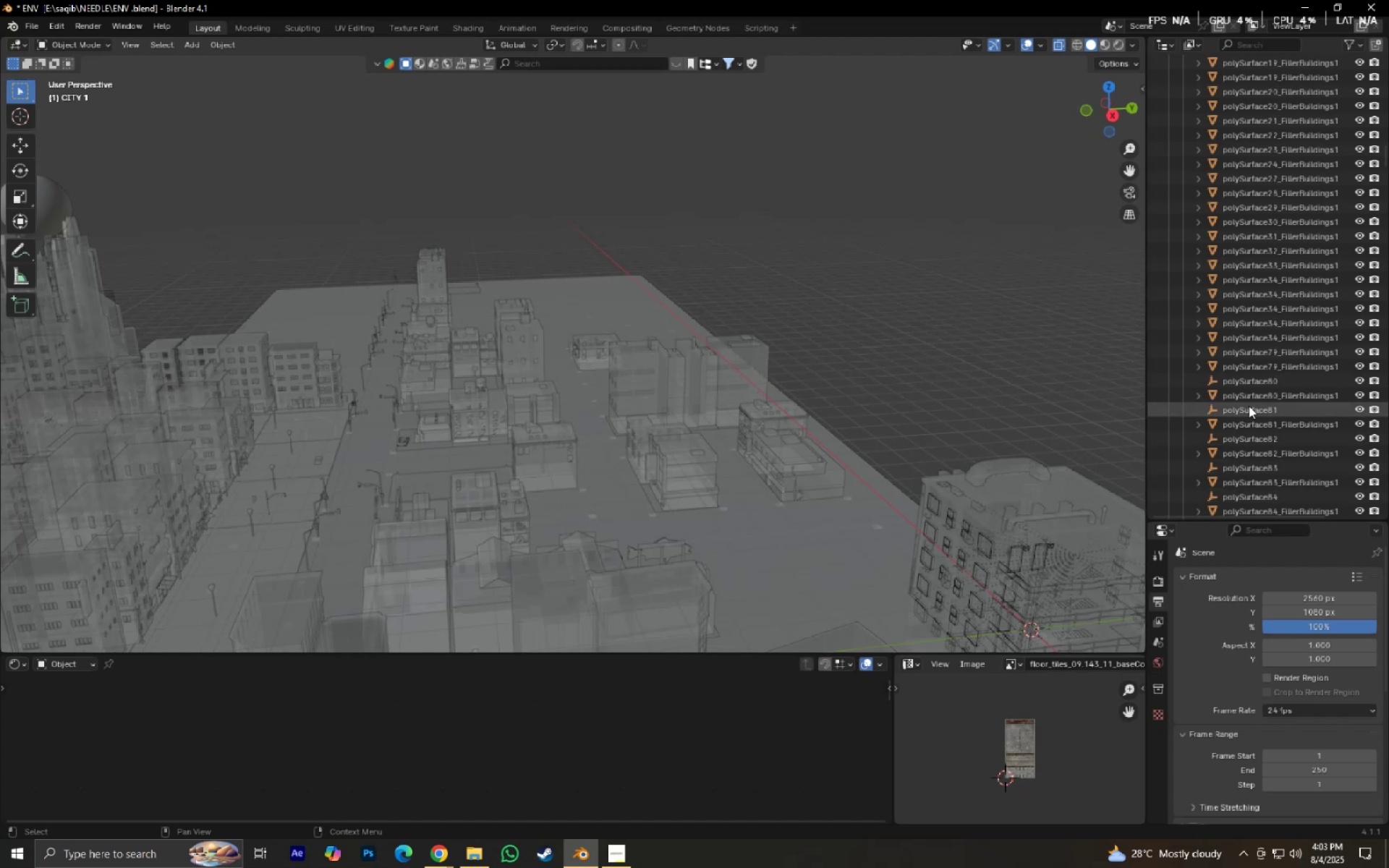 
left_click([1247, 401])
 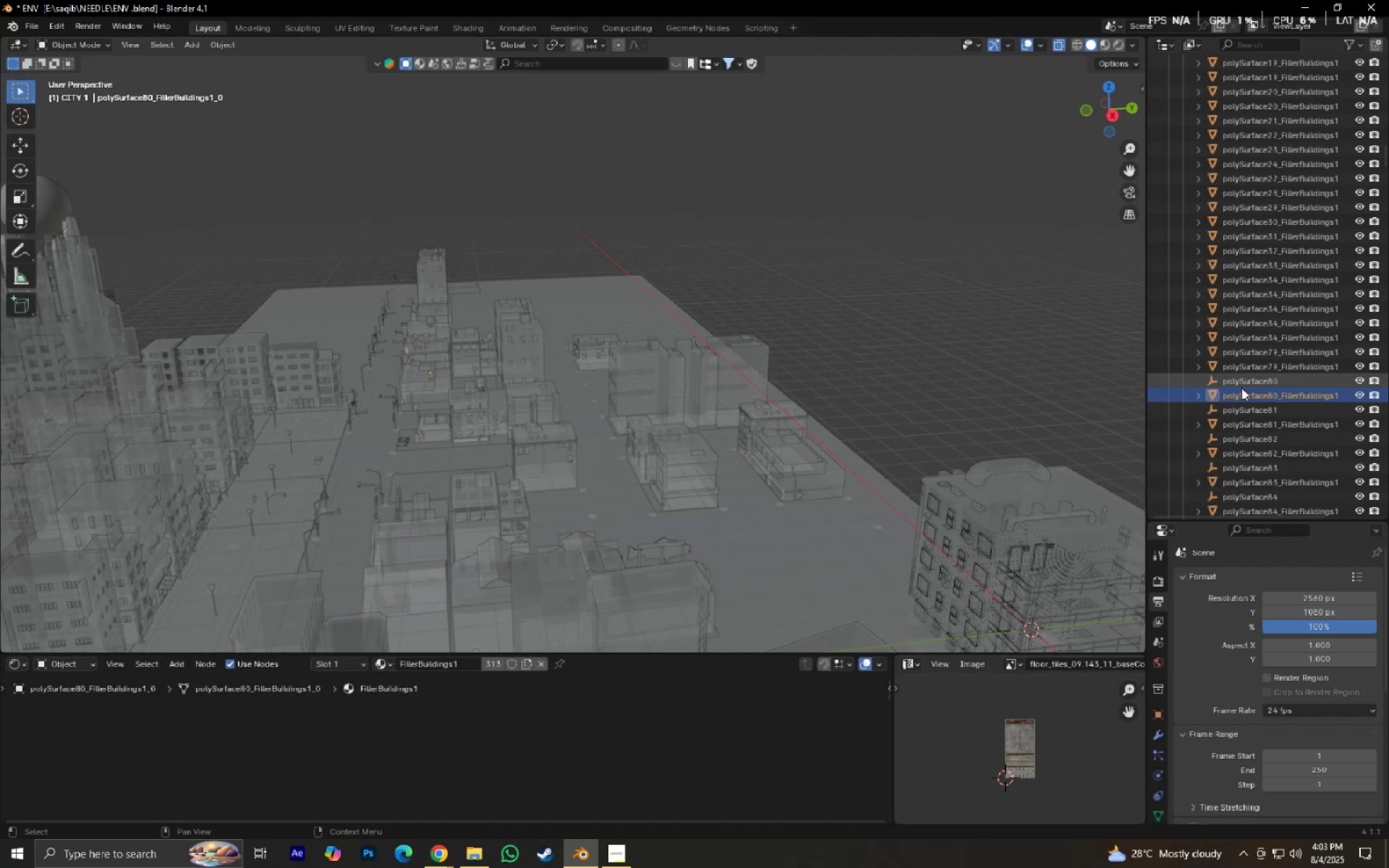 
left_click([1241, 388])
 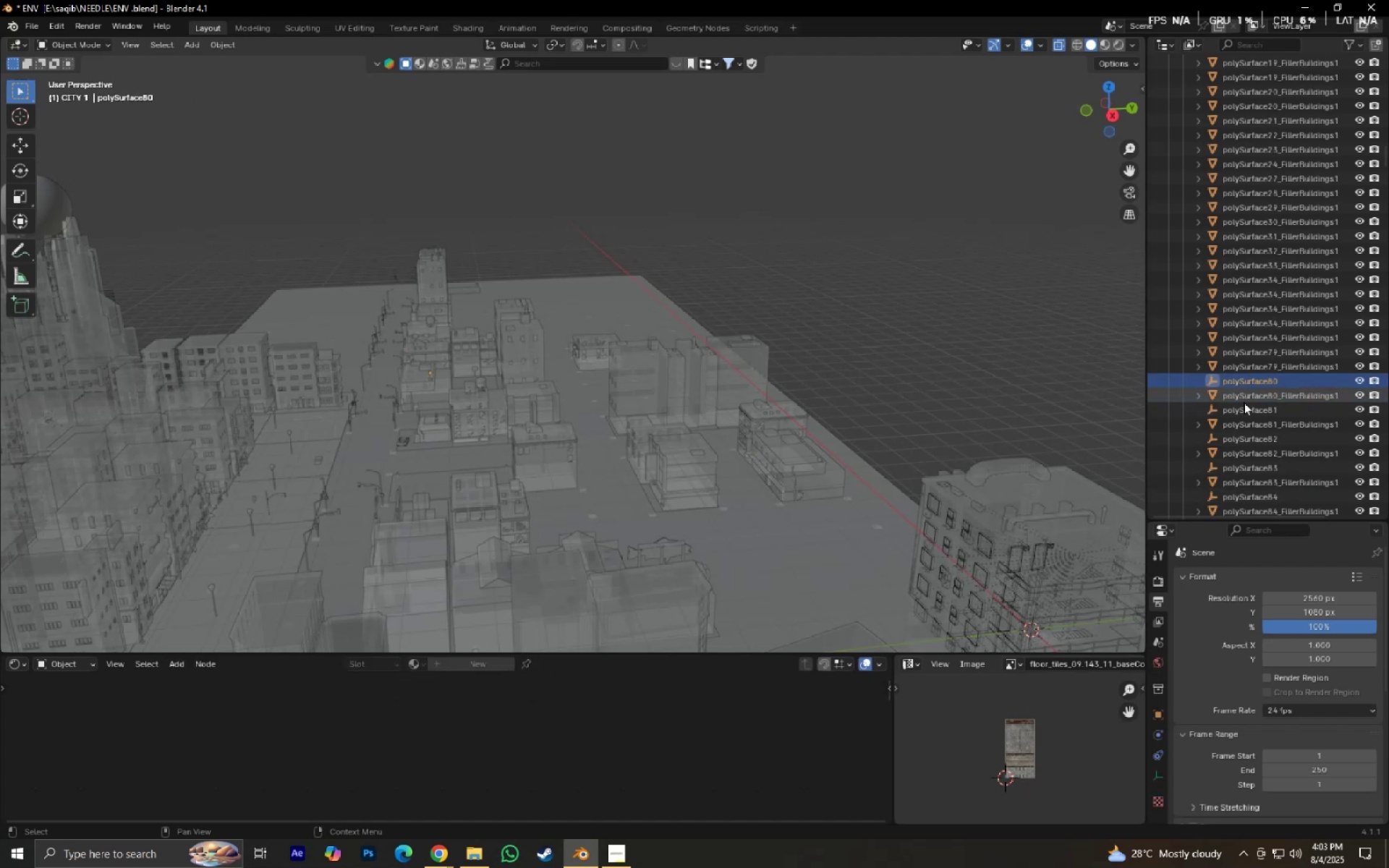 
hold_key(key=ControlLeft, duration=0.4)
left_click([1244, 406])
 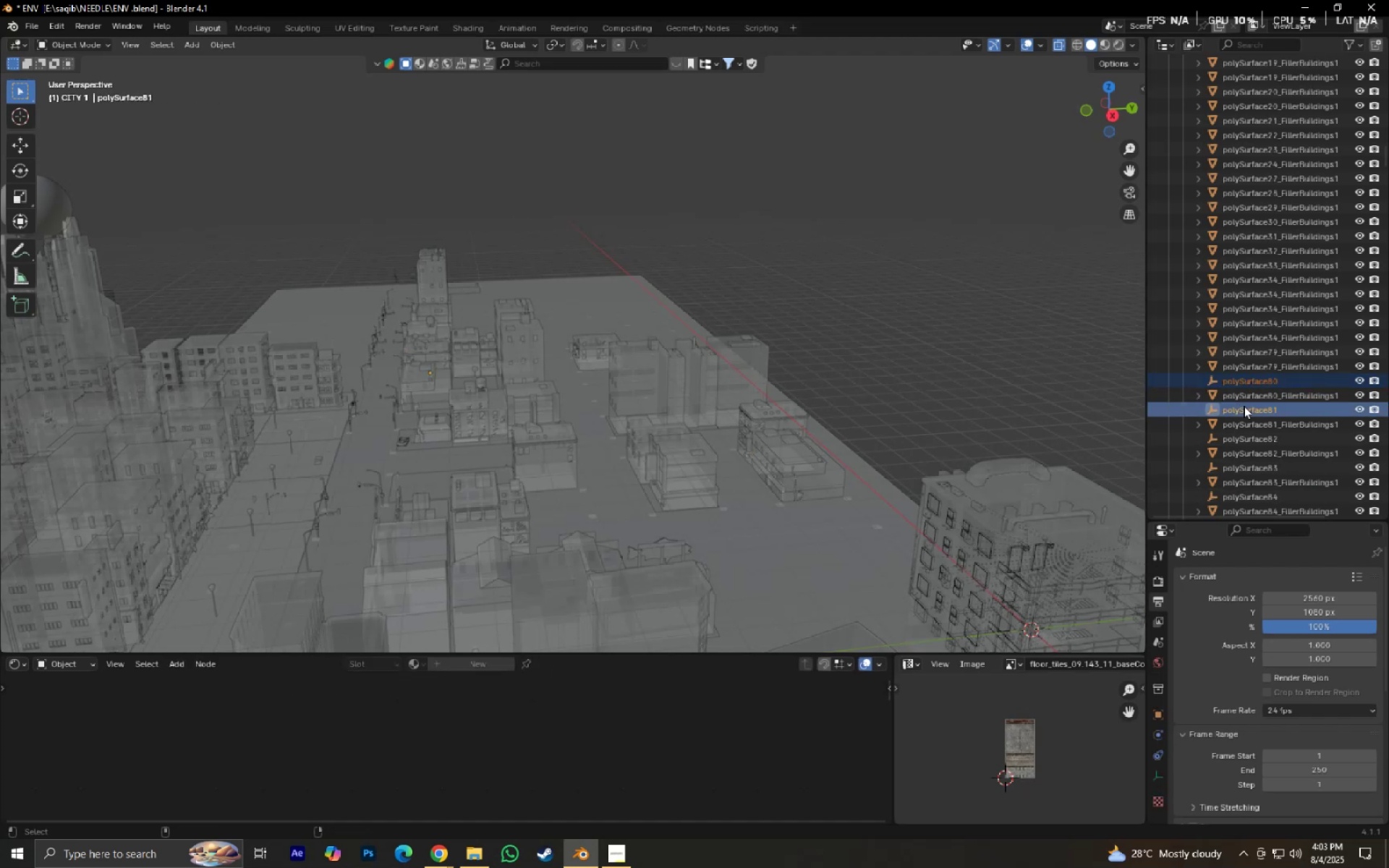 
key(X)
 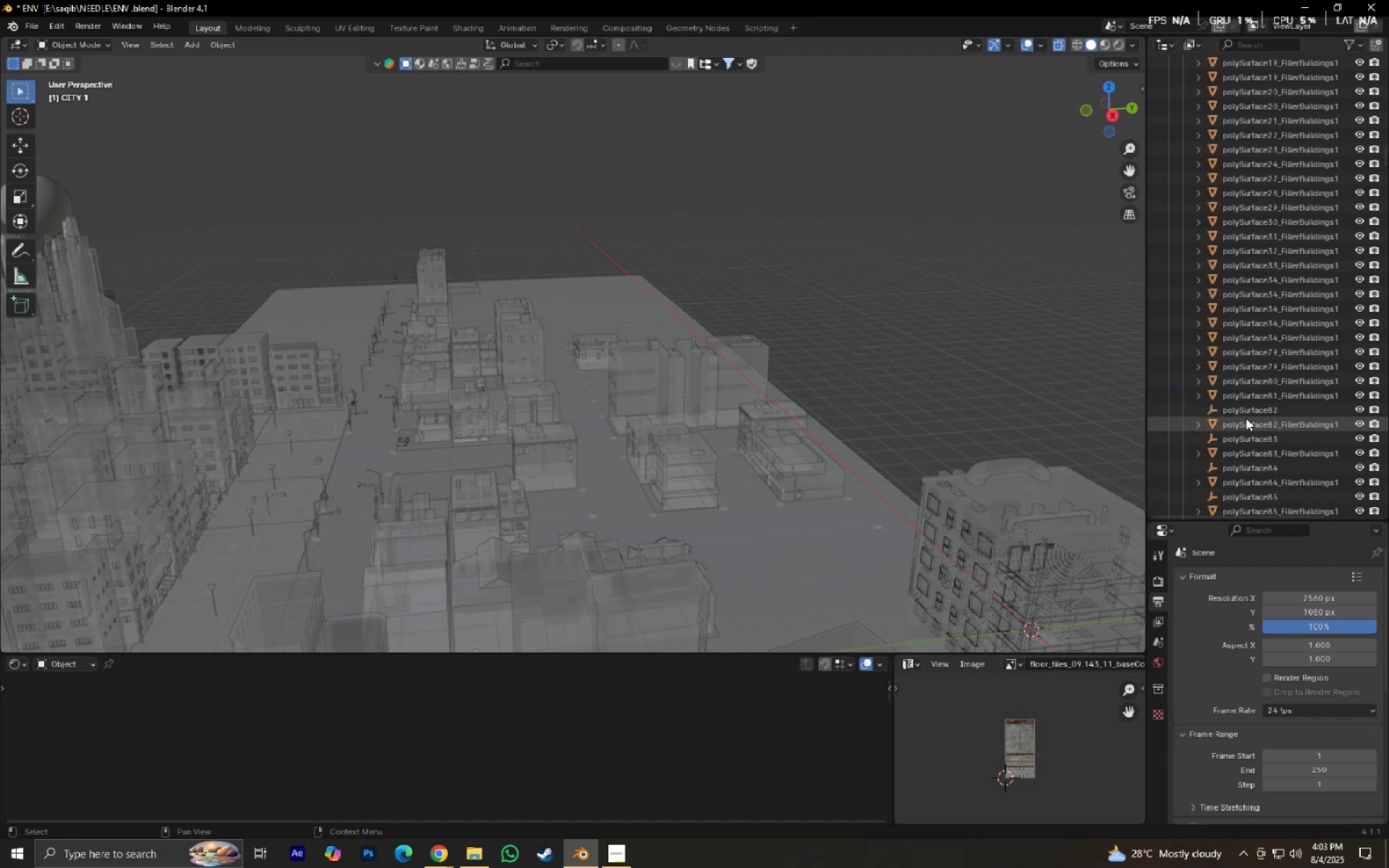 
left_click([1241, 406])
 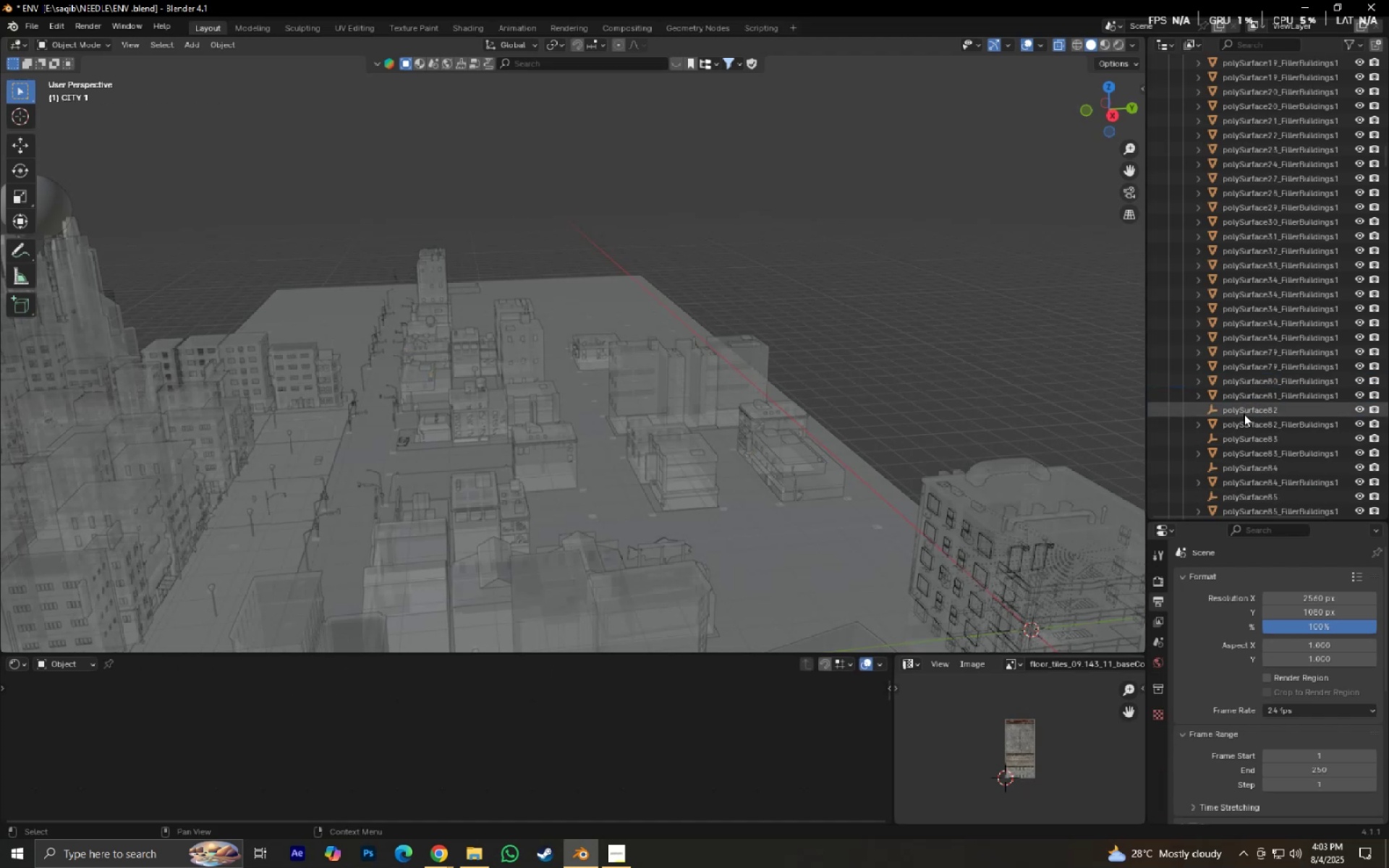 
hold_key(key=ControlLeft, duration=0.49)
left_click([1249, 443])
 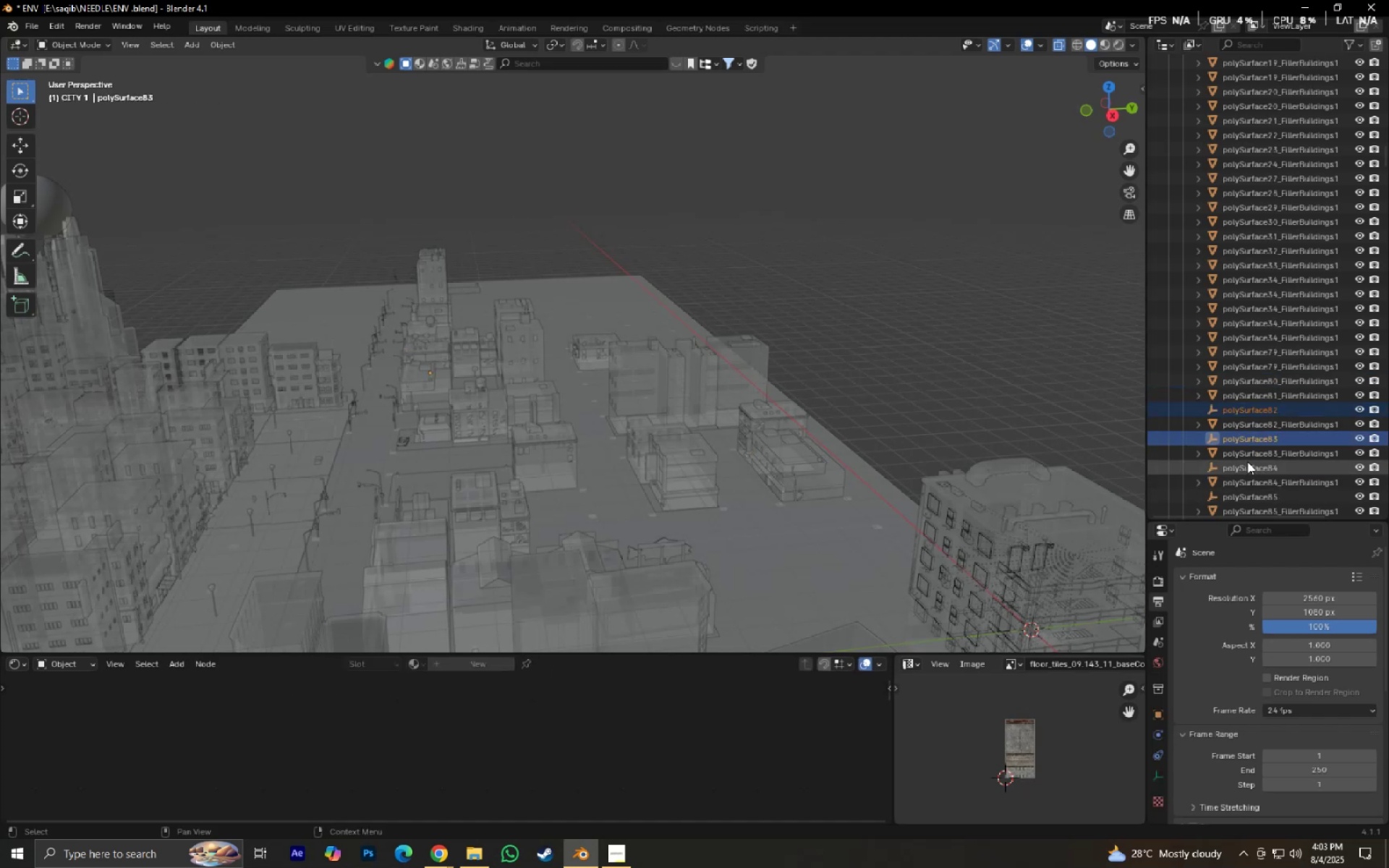 
hold_key(key=ControlLeft, duration=1.11)
left_click([1247, 461])
 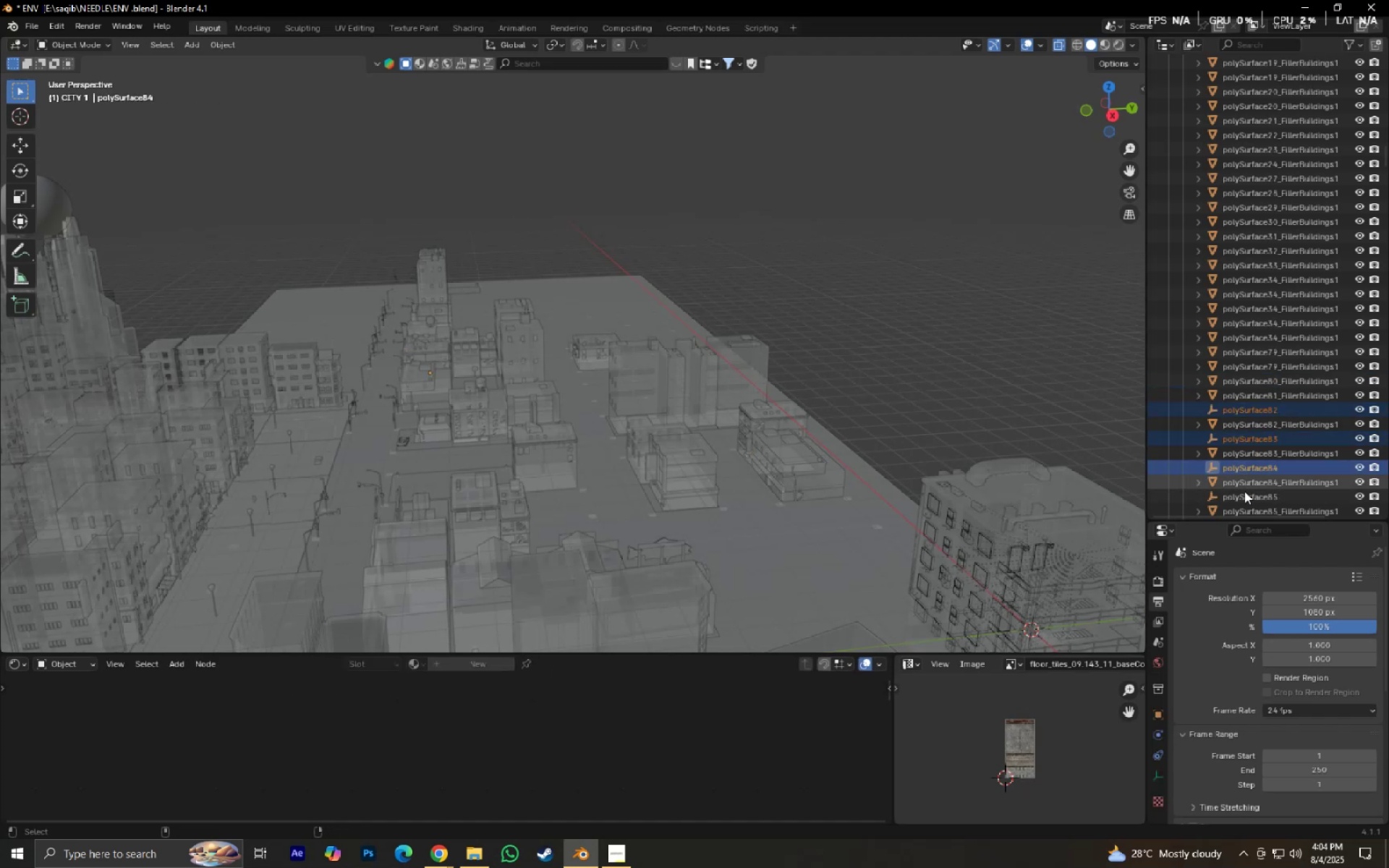 
left_click([1244, 493])
 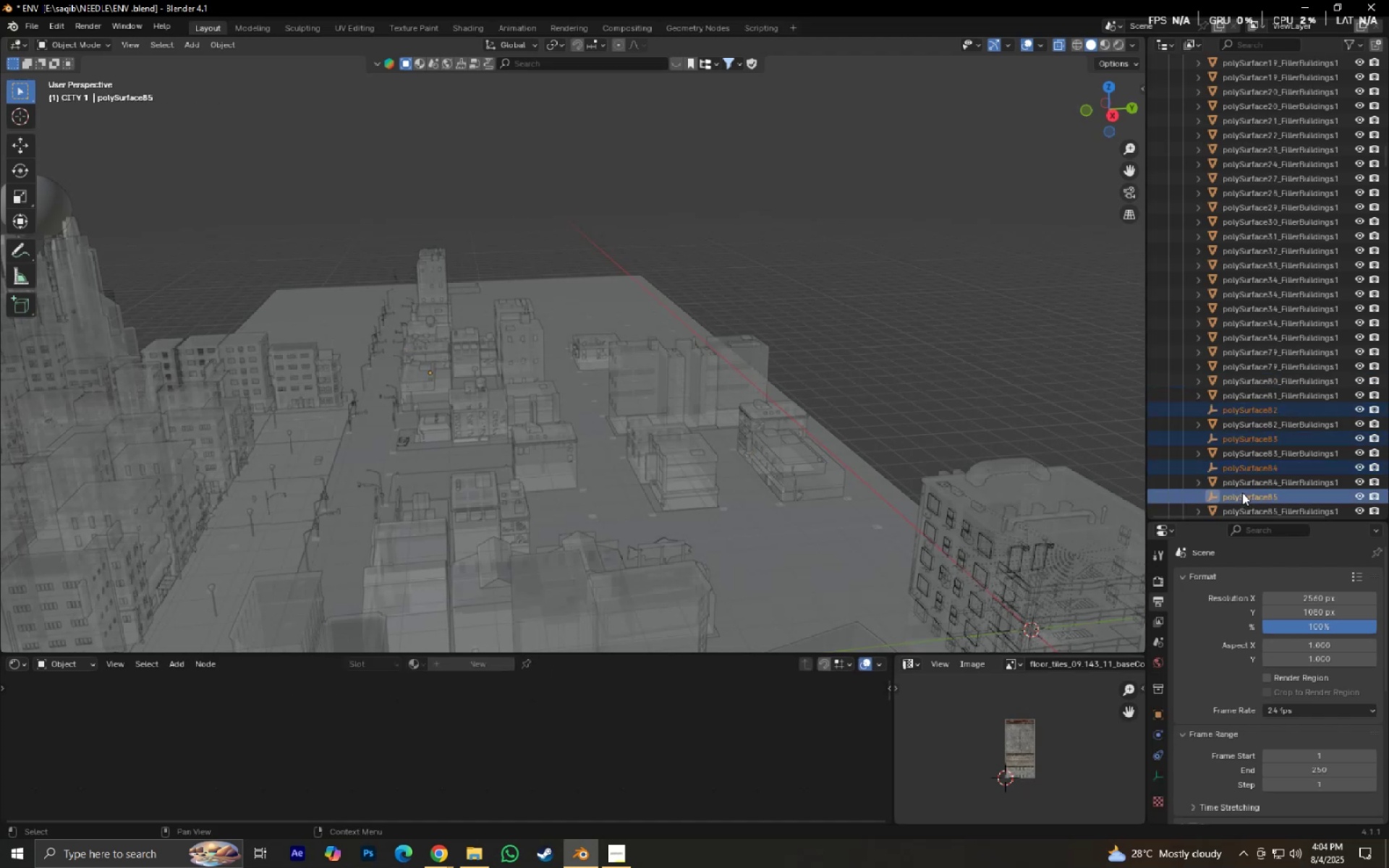 
key(X)
 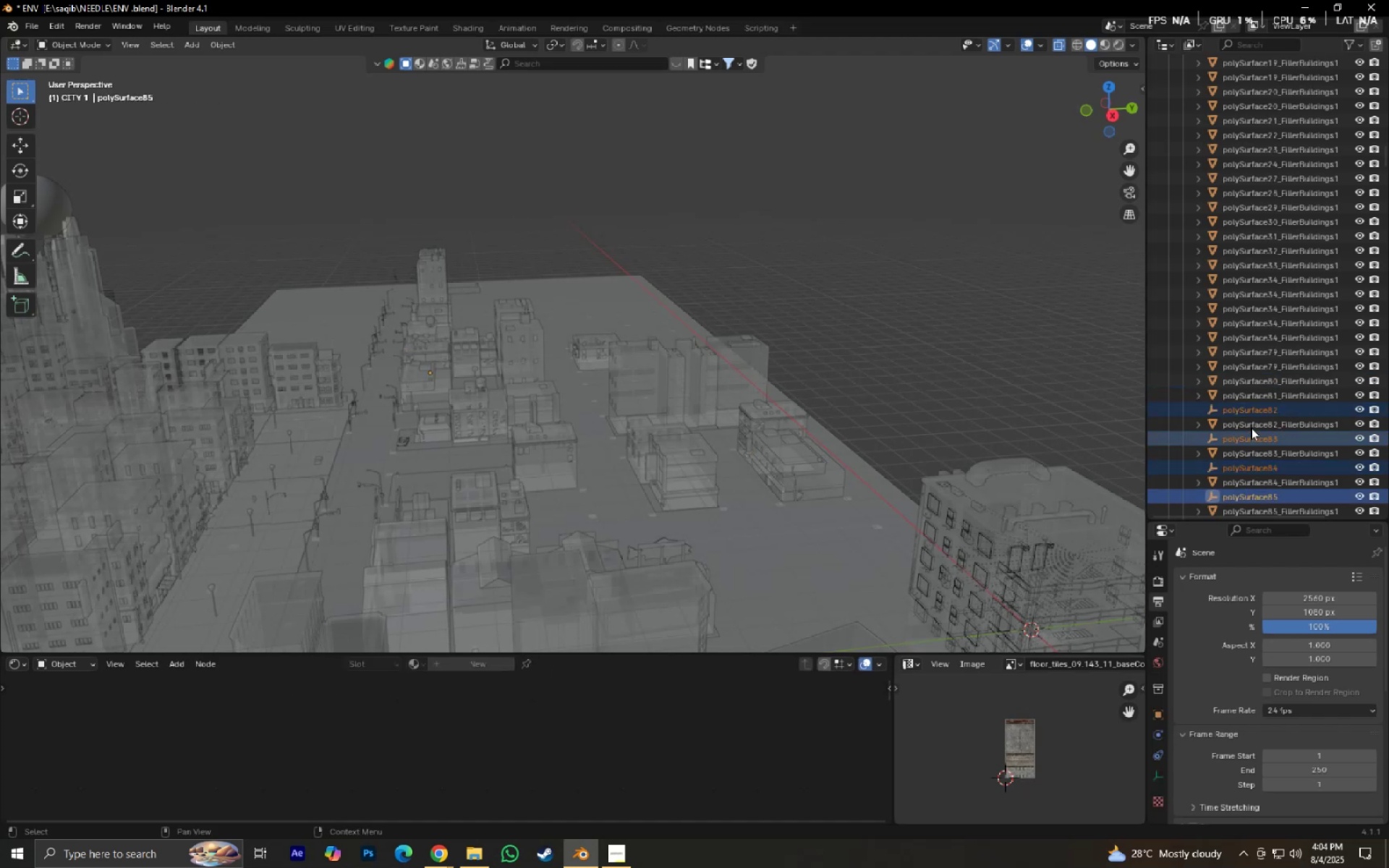 
scroll: coordinate [1251, 427], scroll_direction: down, amount: 5.0
 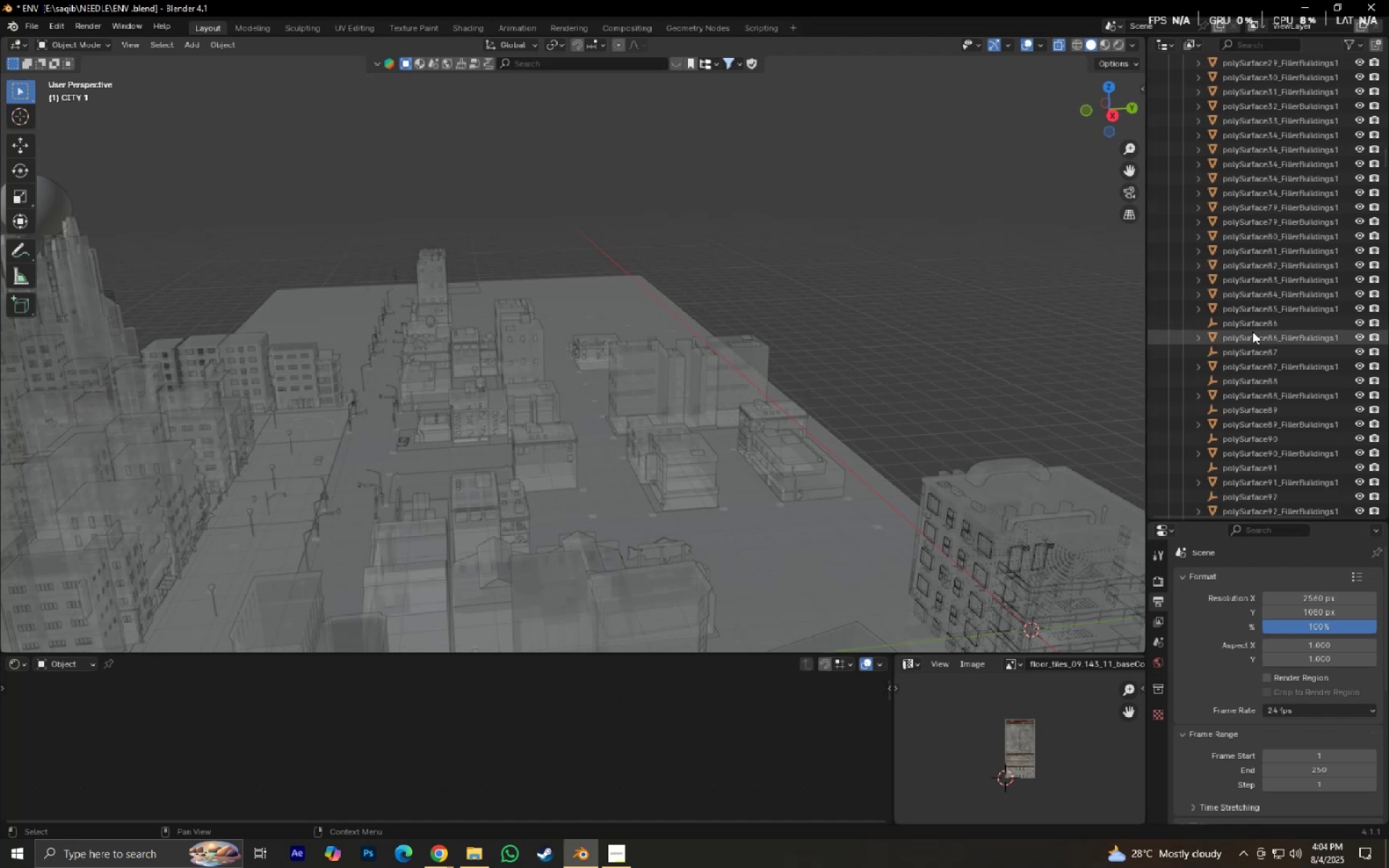 
left_click([1249, 323])
 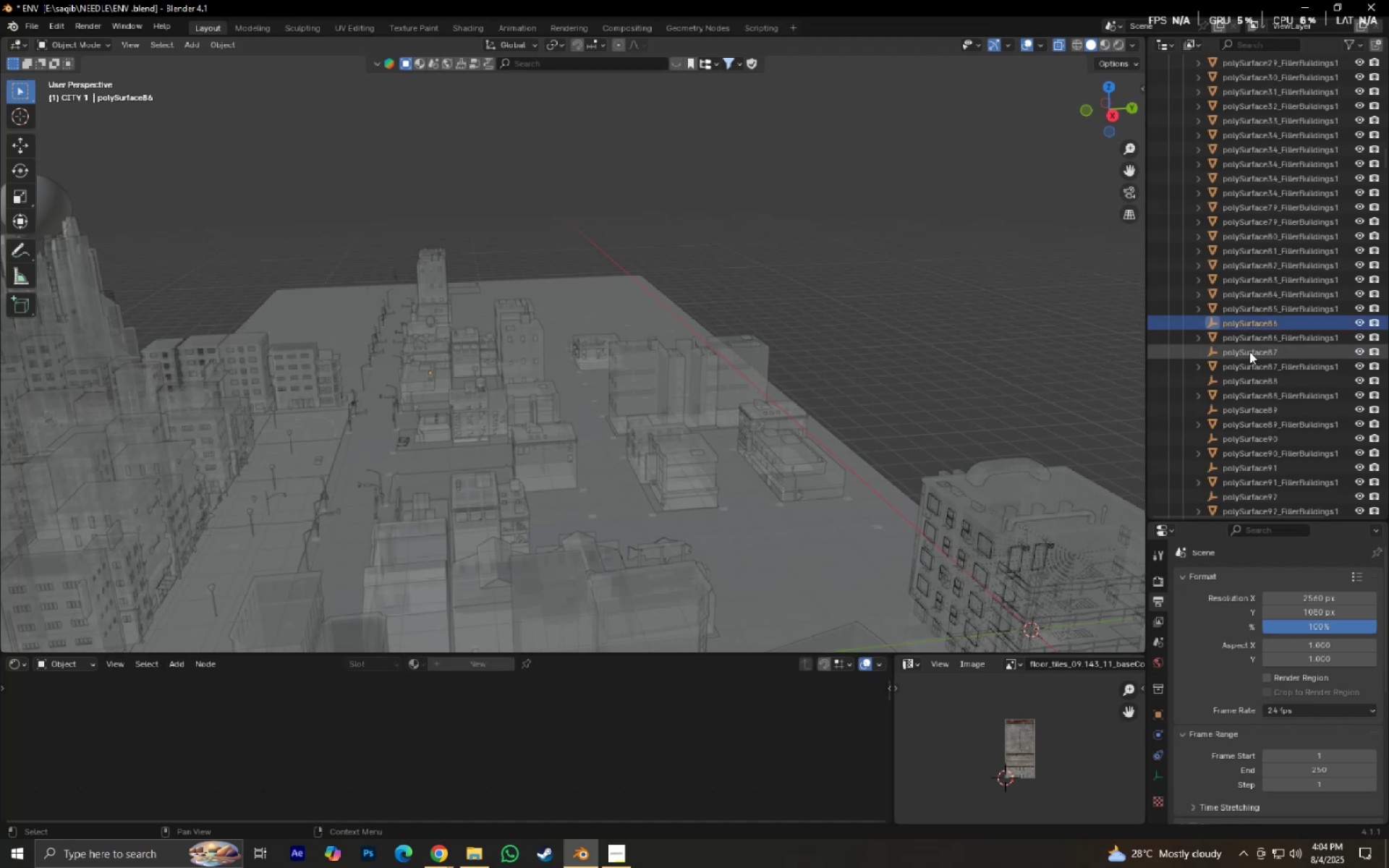 
hold_key(key=ControlLeft, duration=1.52)
left_click([1249, 352])
 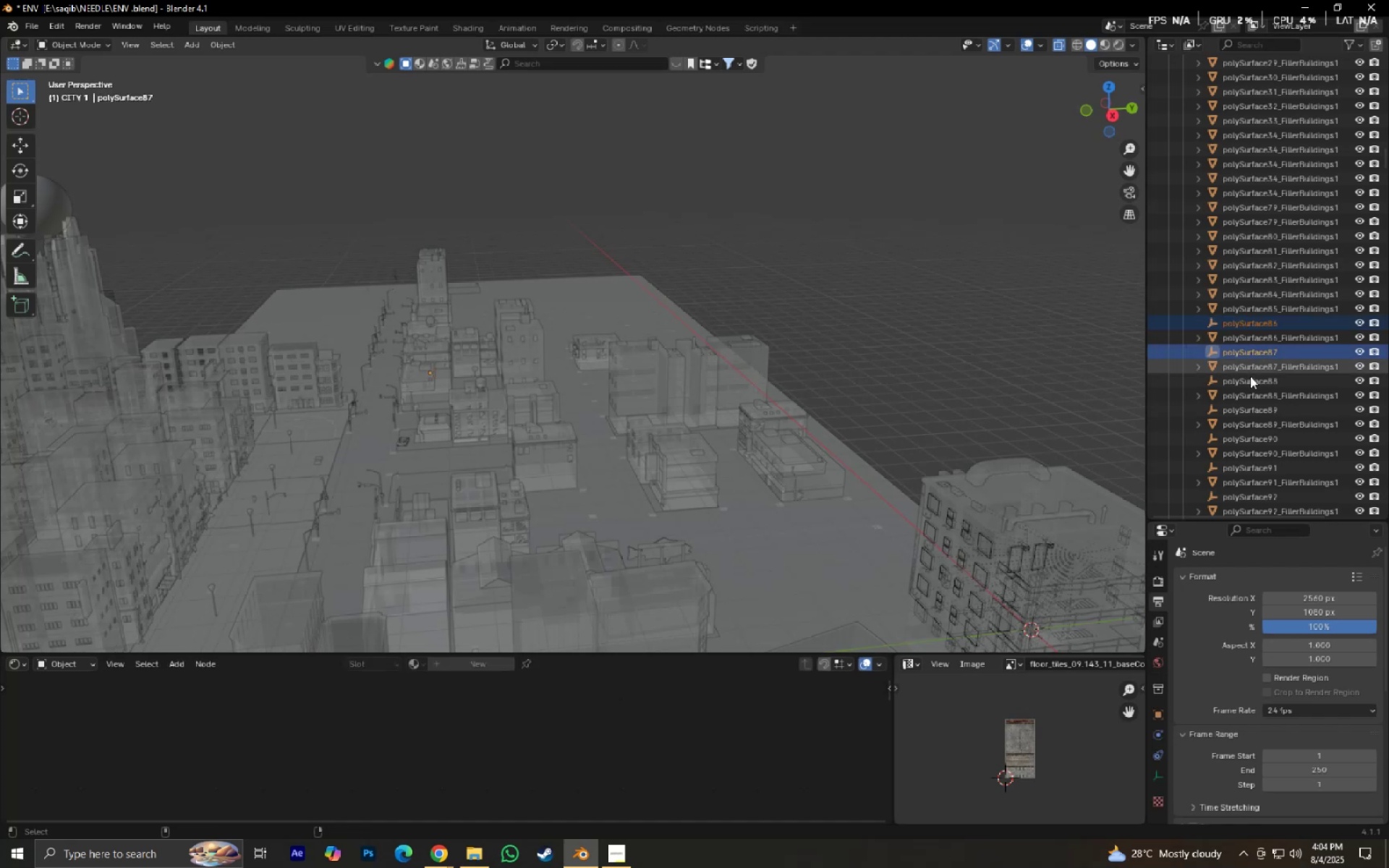 
left_click([1250, 381])
 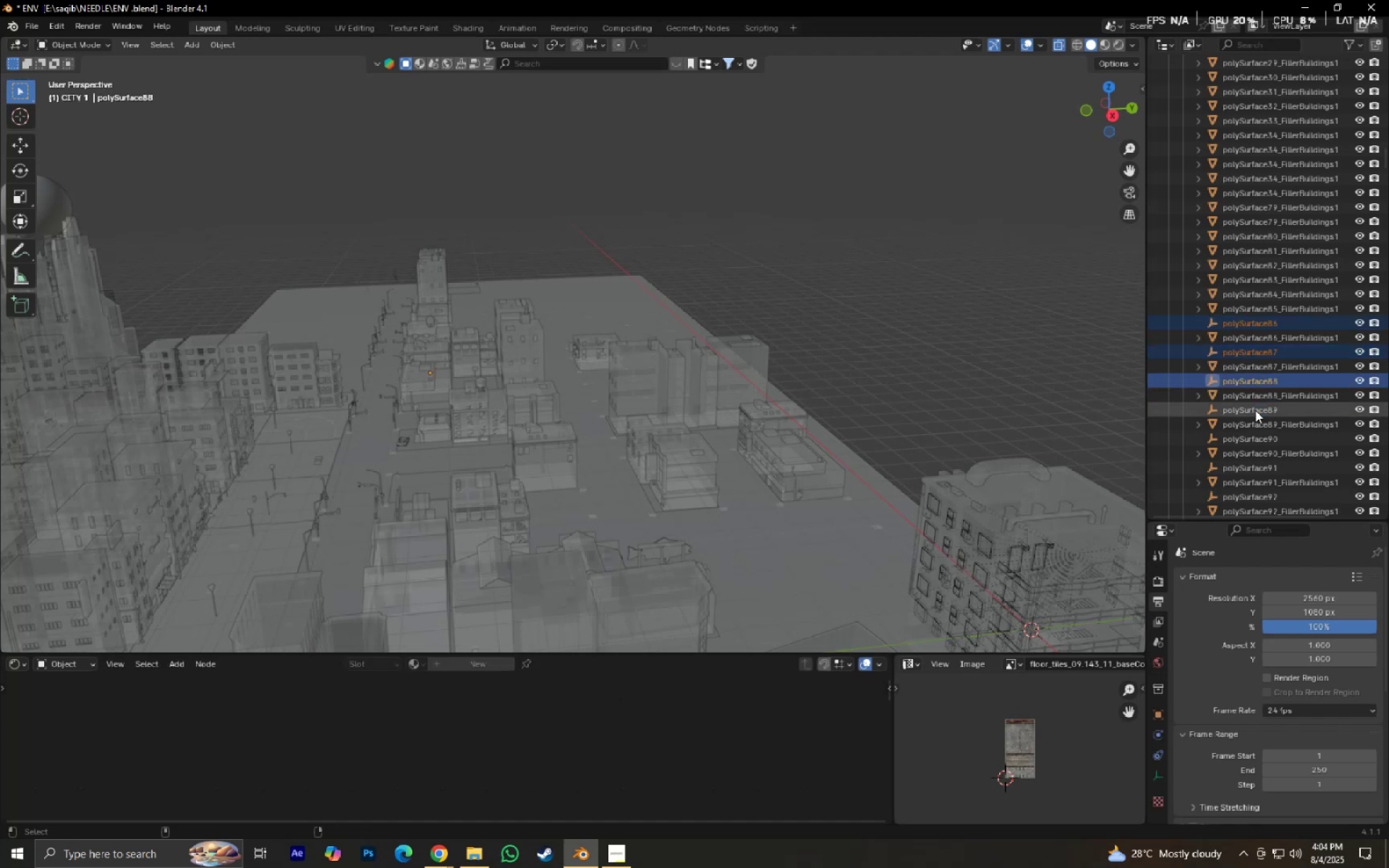 
double_click([1255, 410])
 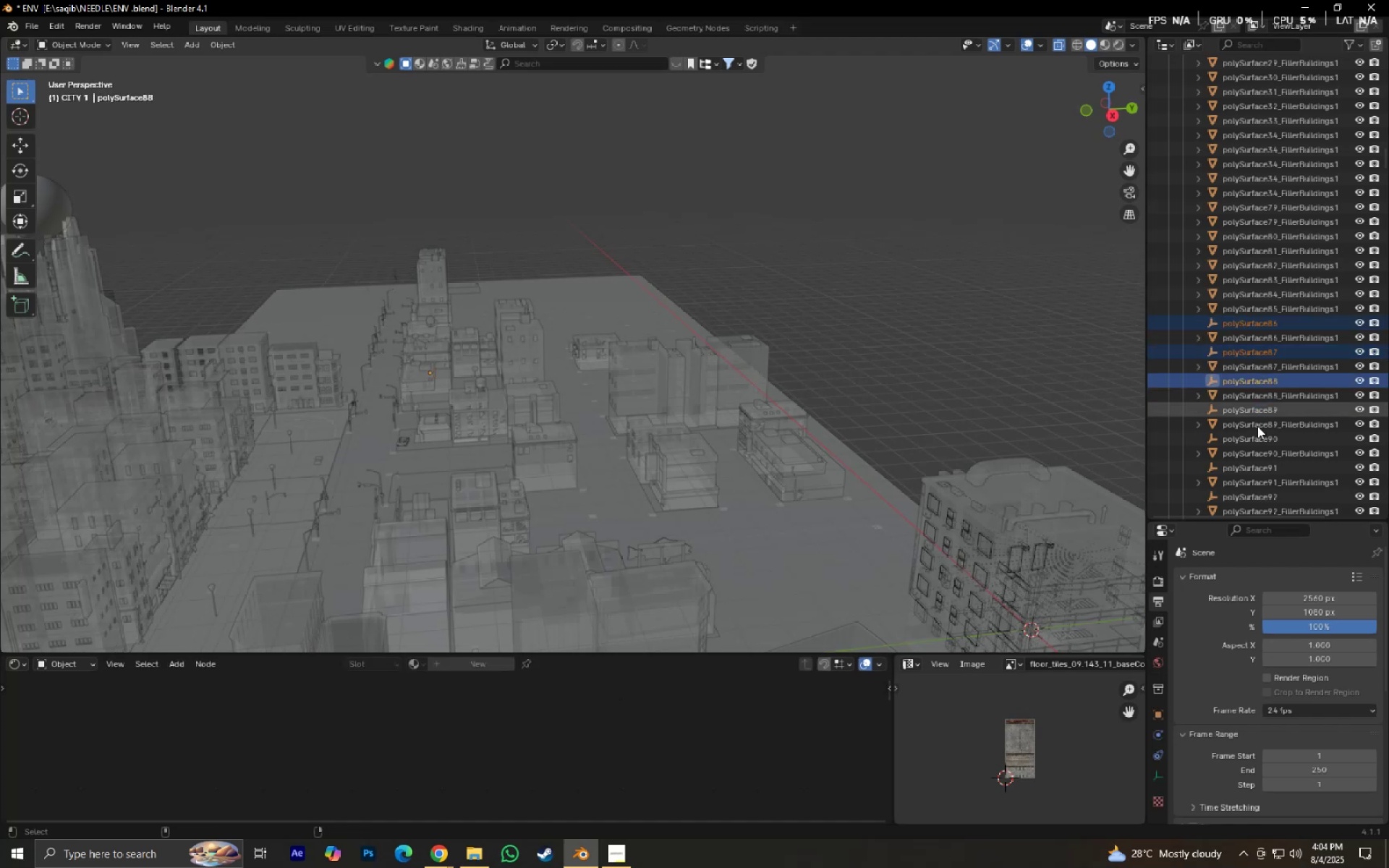 
hold_key(key=ControlLeft, duration=1.14)
triple_click([1259, 443])
 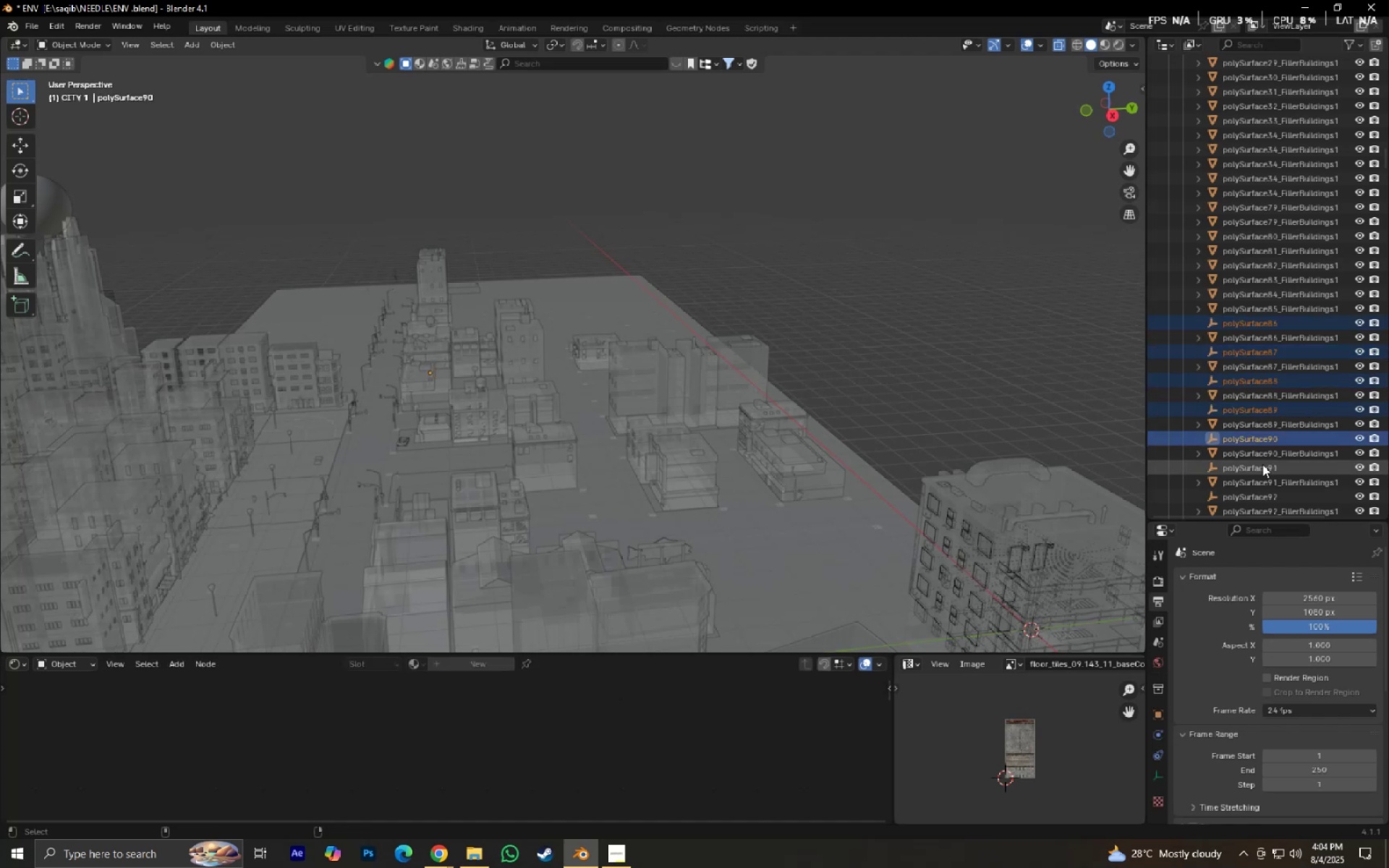 
left_click([1262, 465])
 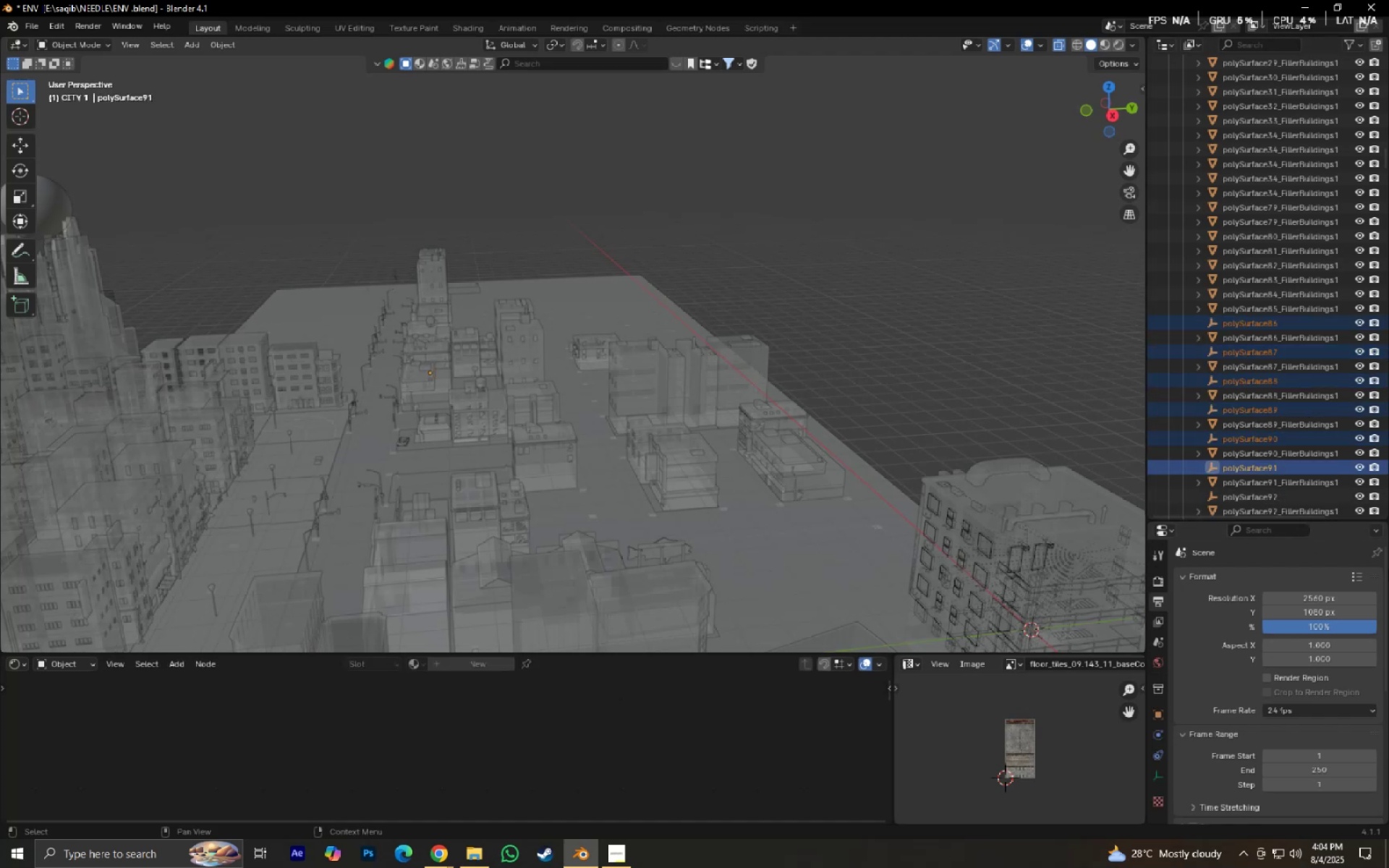 
scroll: coordinate [1262, 457], scroll_direction: down, amount: 2.0
 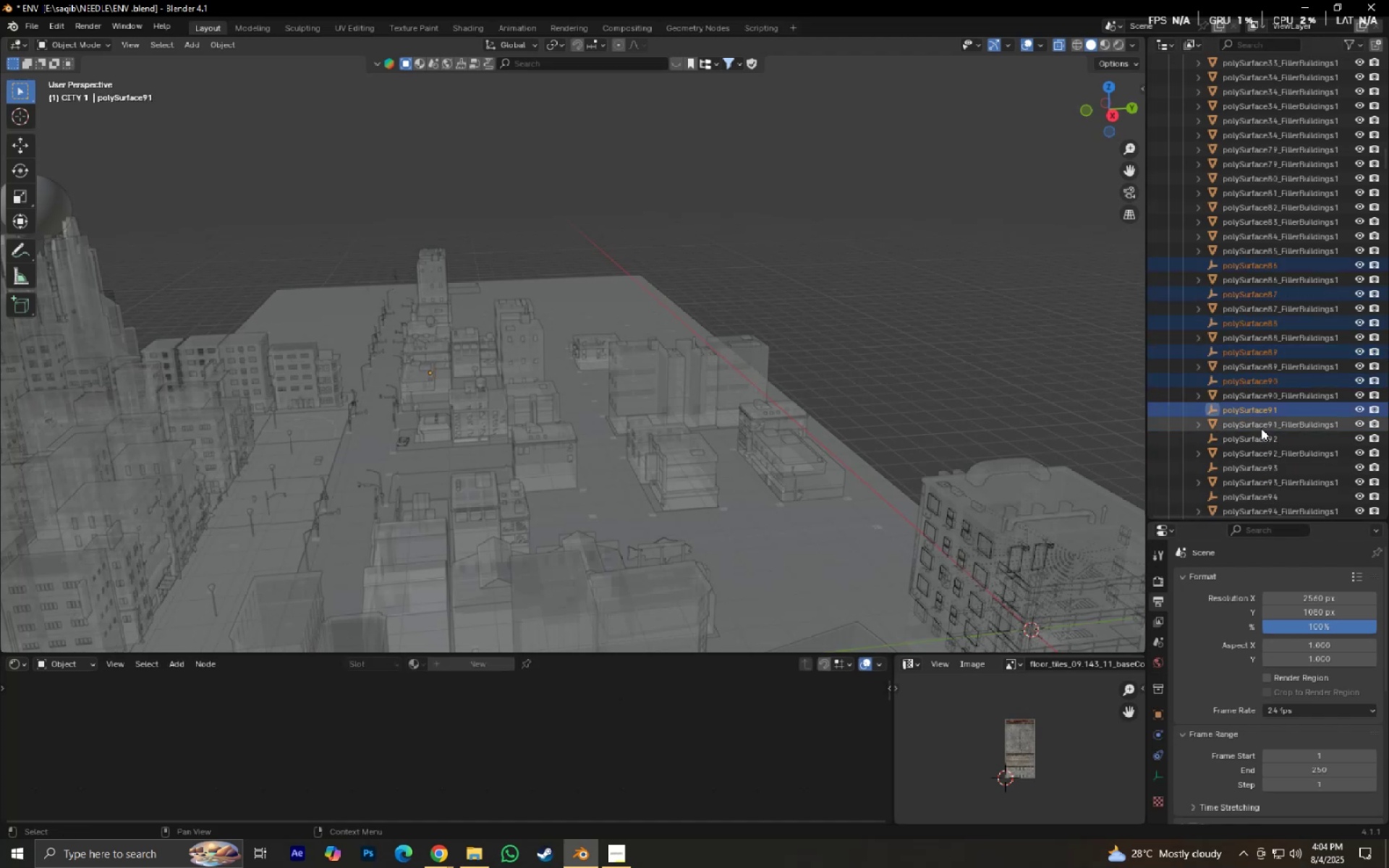 
hold_key(key=ControlLeft, duration=1.54)
left_click([1254, 443])
 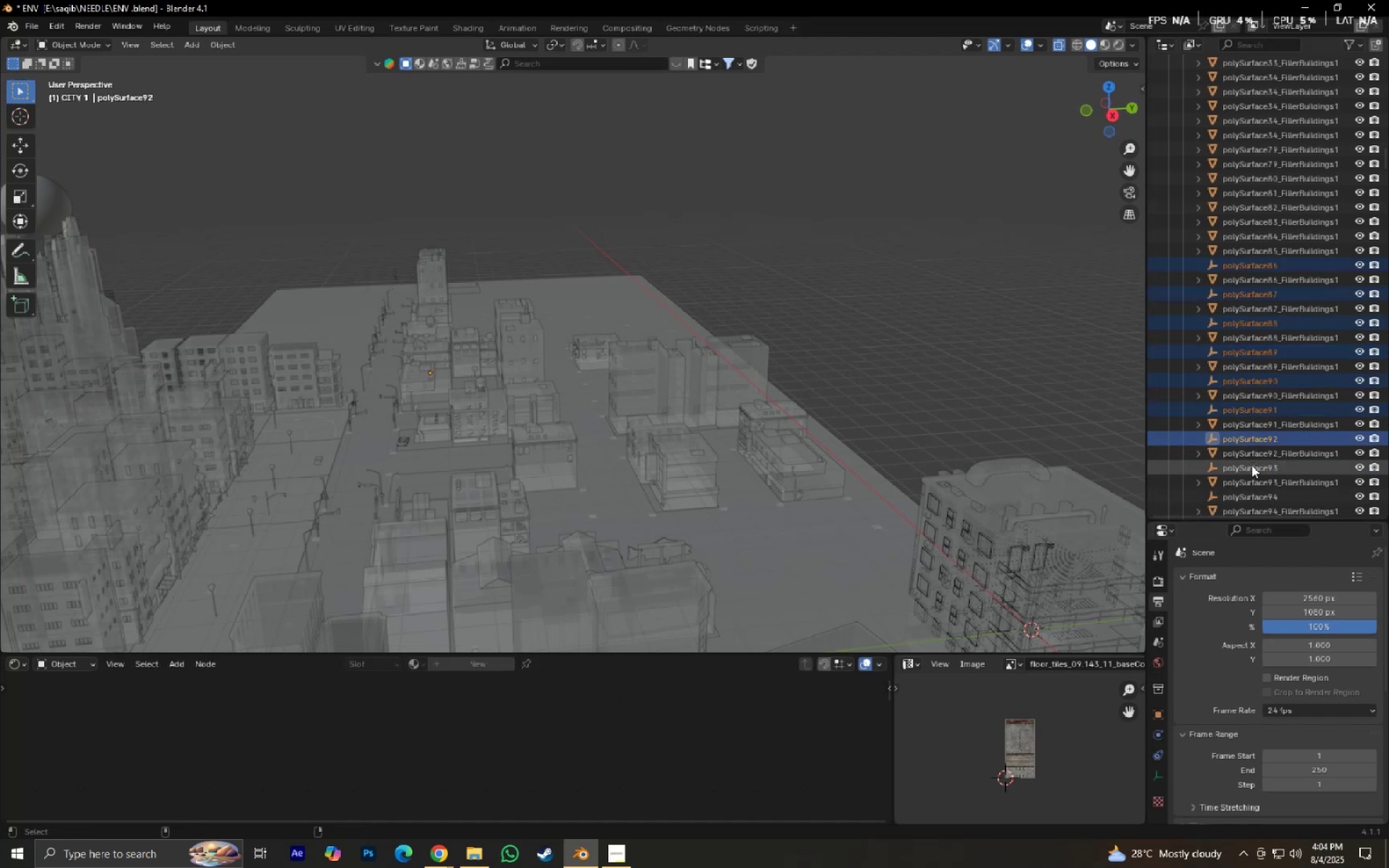 
double_click([1252, 465])
 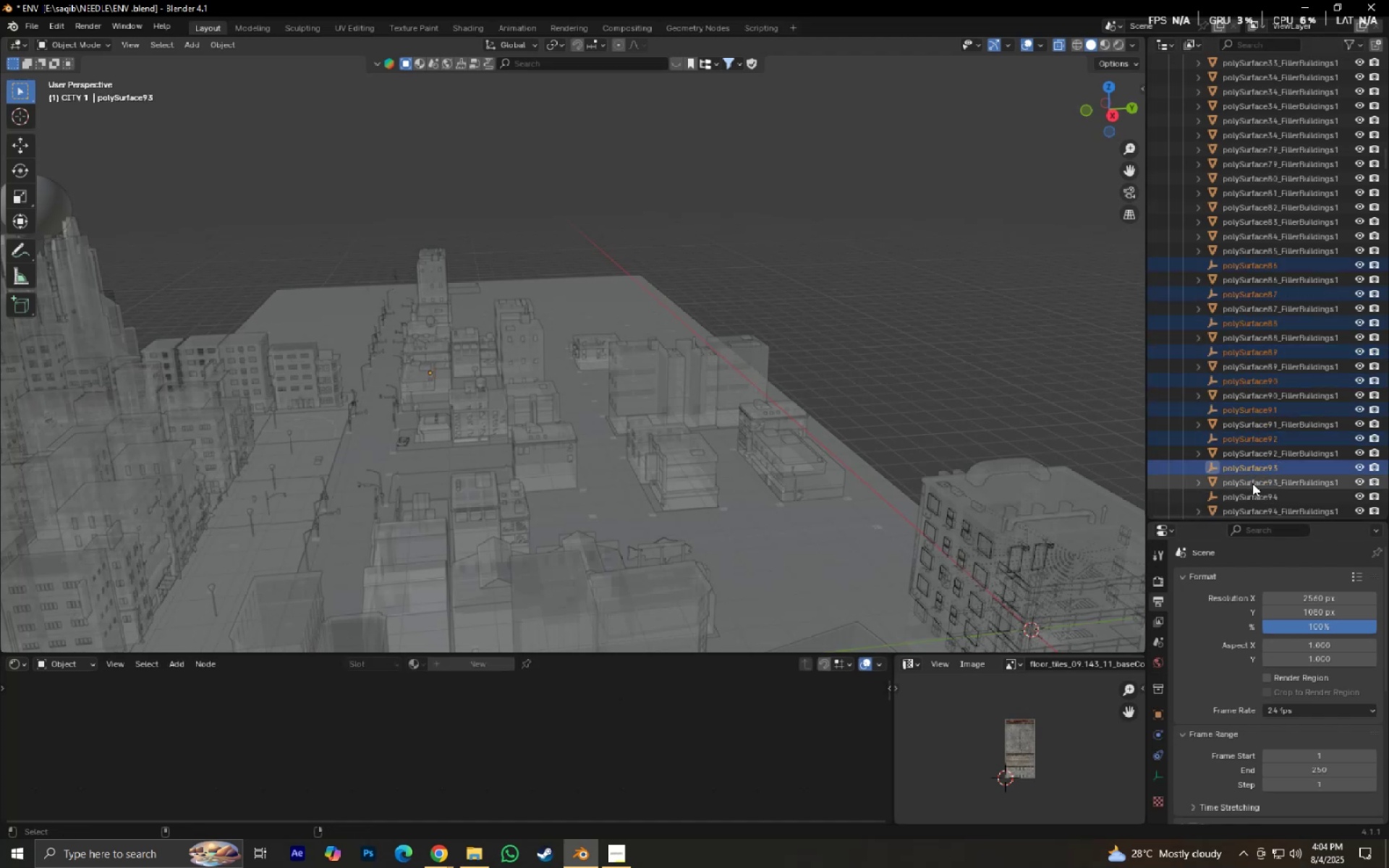 
hold_key(key=ControlLeft, duration=0.34)
left_click([1254, 496])
 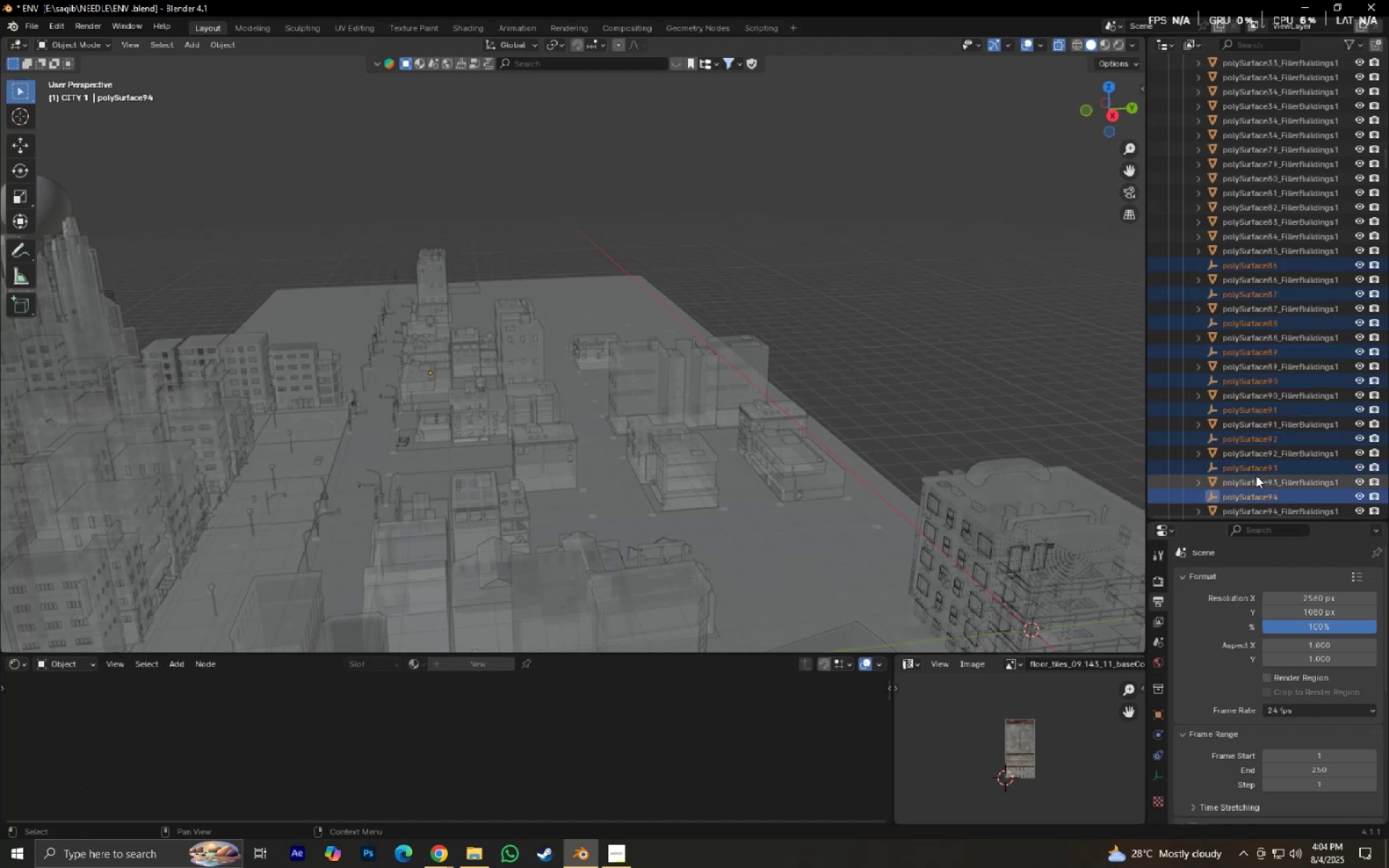 
key(X)
 